 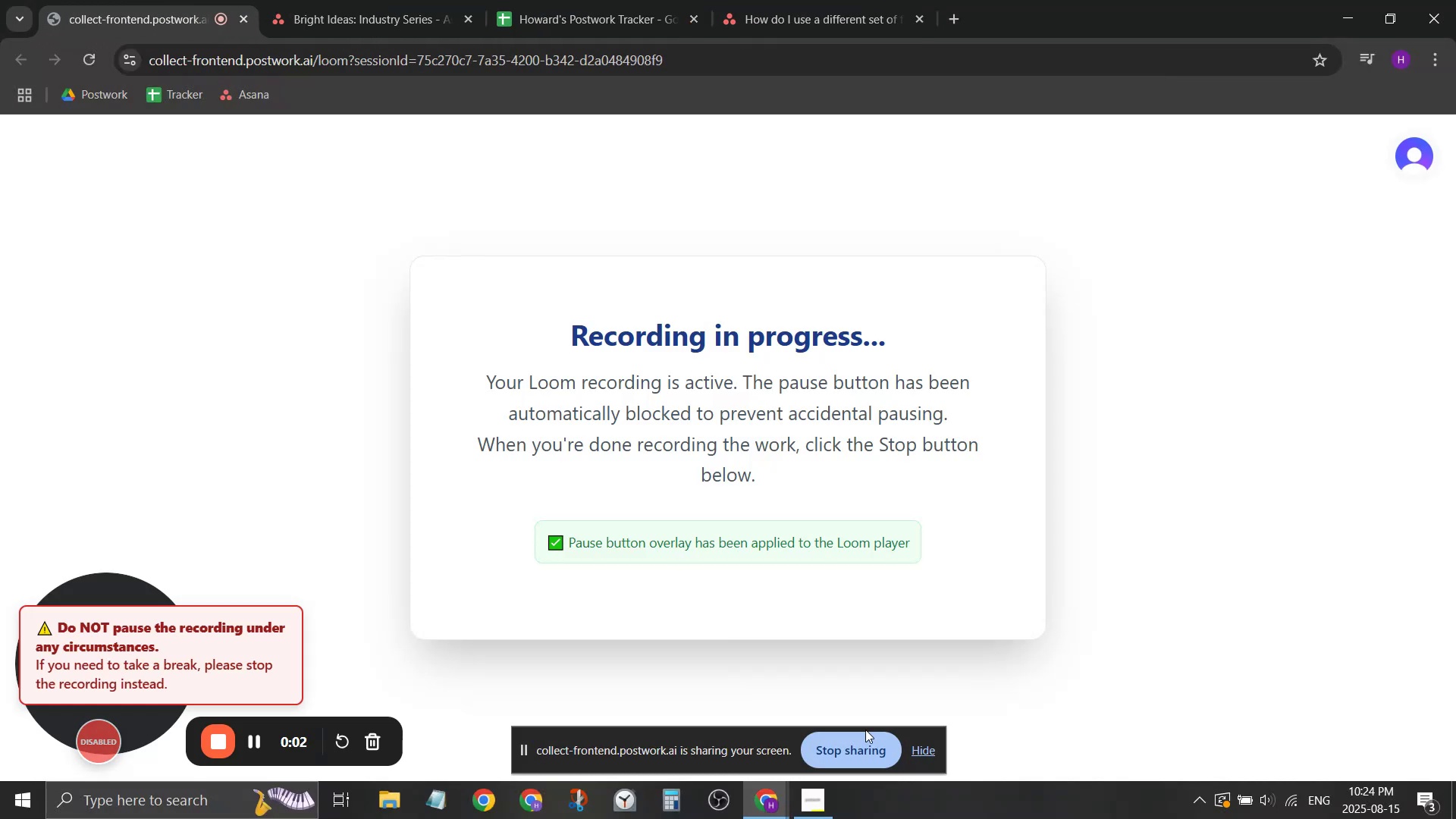 
left_click([929, 761])
 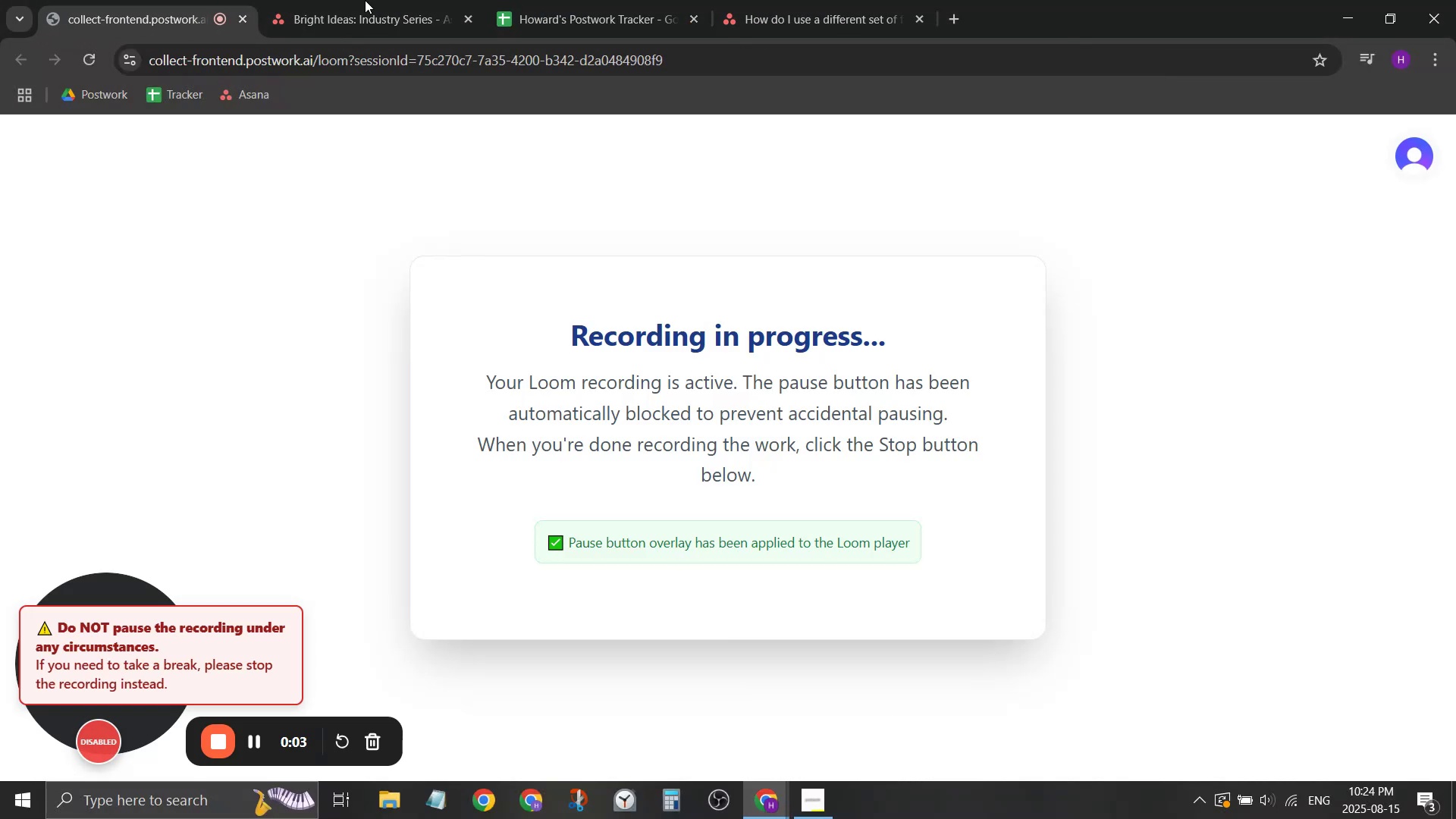 
left_click([353, 0])
 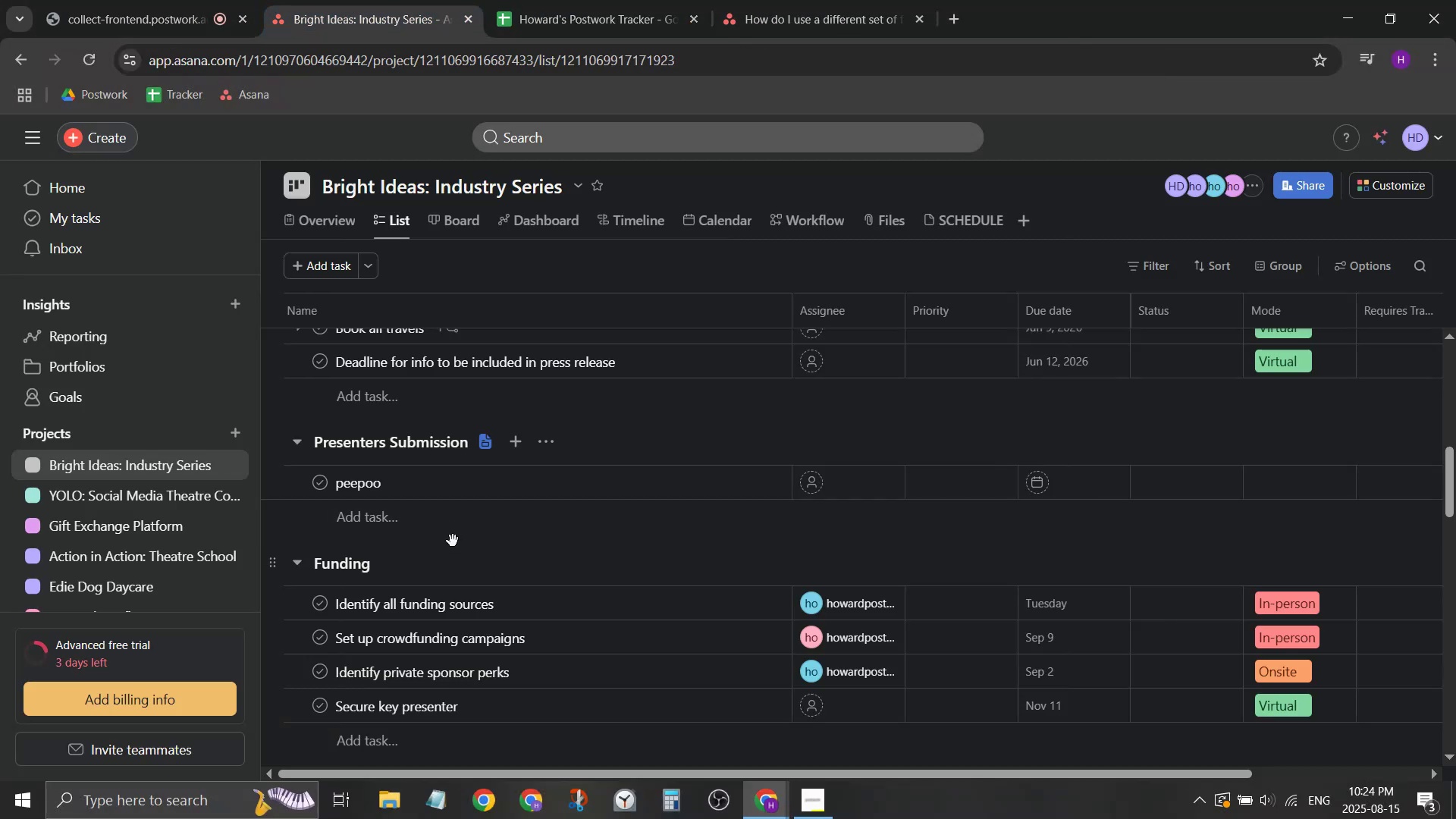 
scroll: coordinate [453, 541], scroll_direction: up, amount: 3.0
 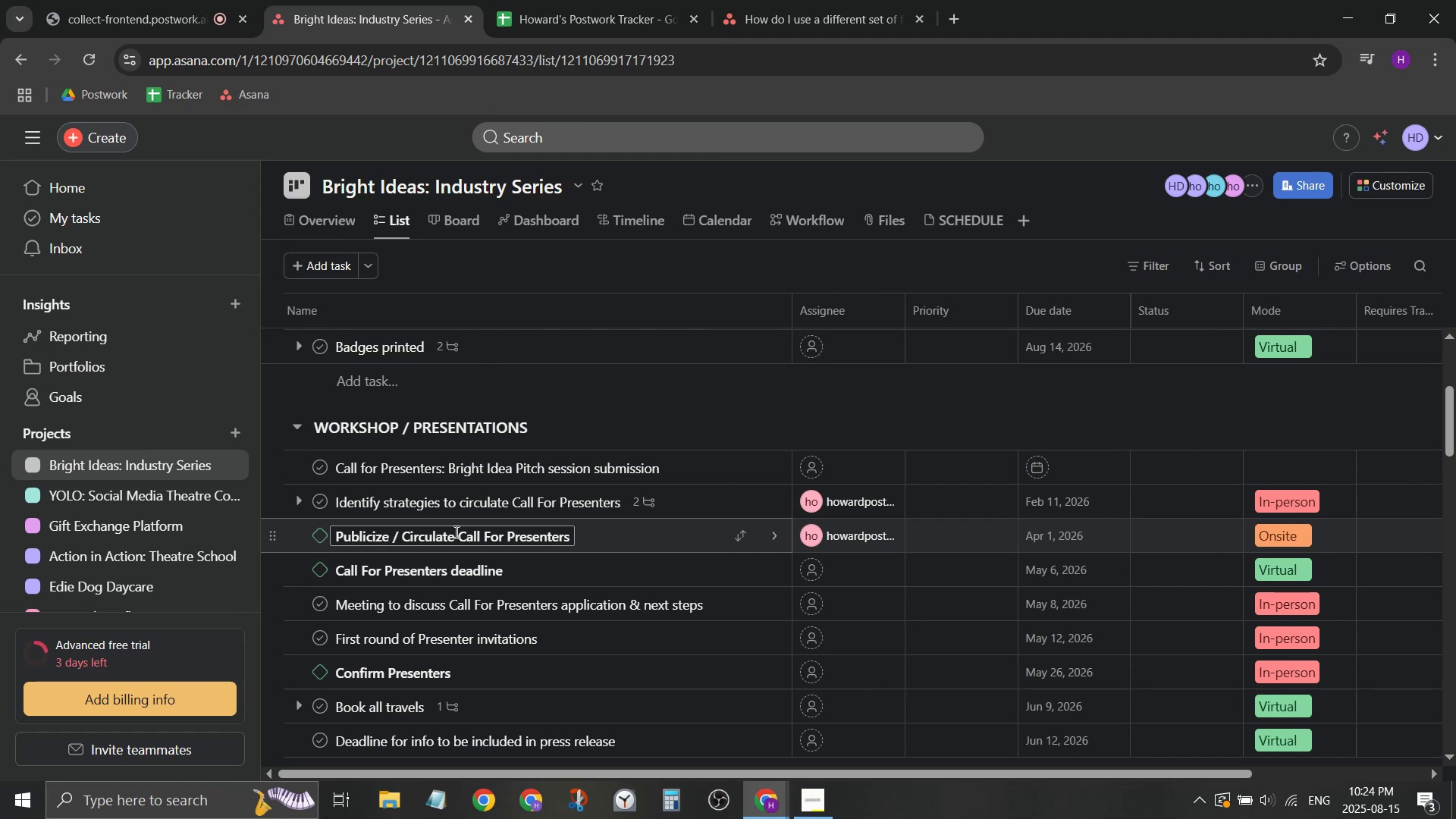 
wait(5.18)
 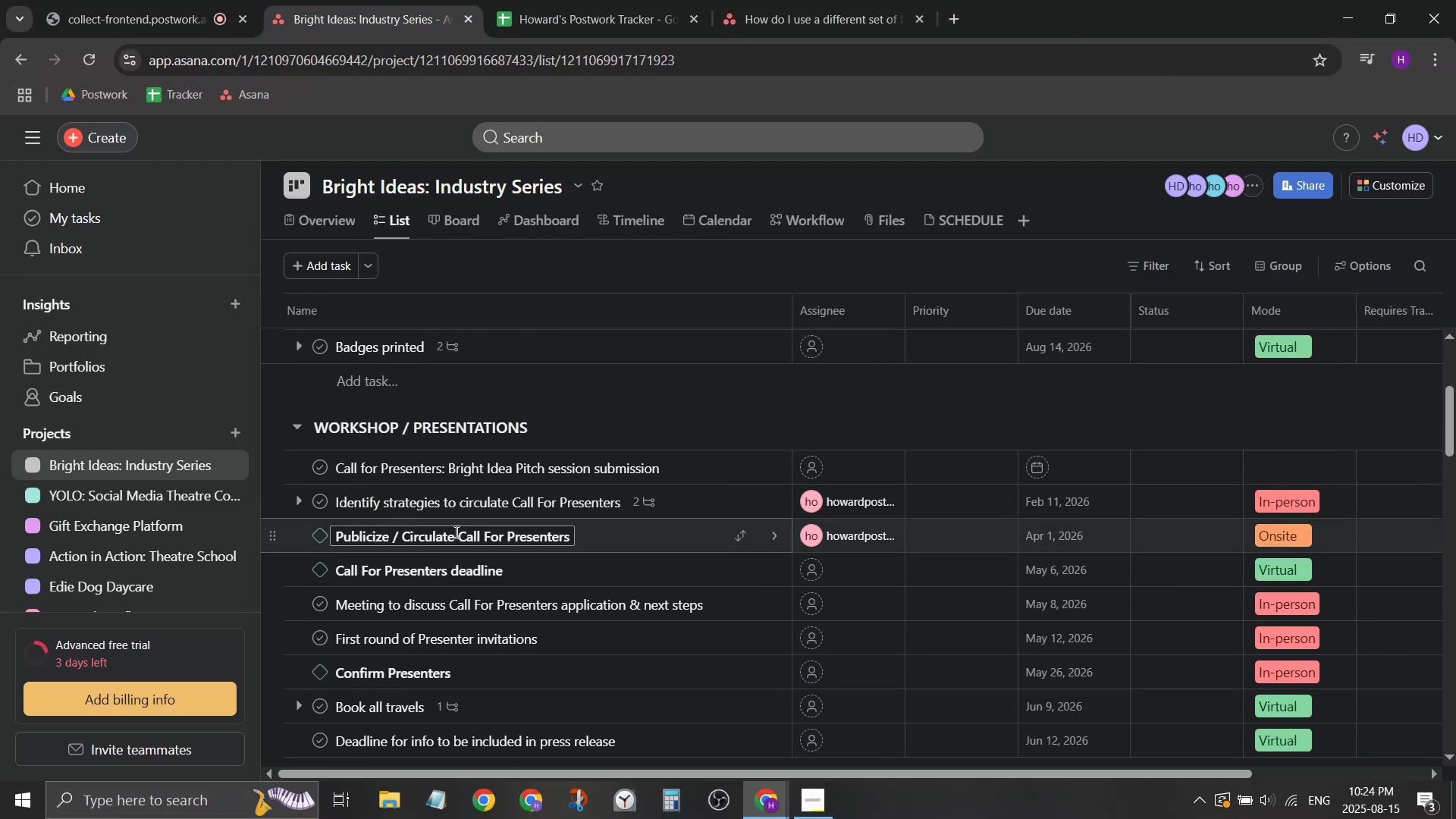 
scroll: coordinate [581, 544], scroll_direction: up, amount: 2.0
 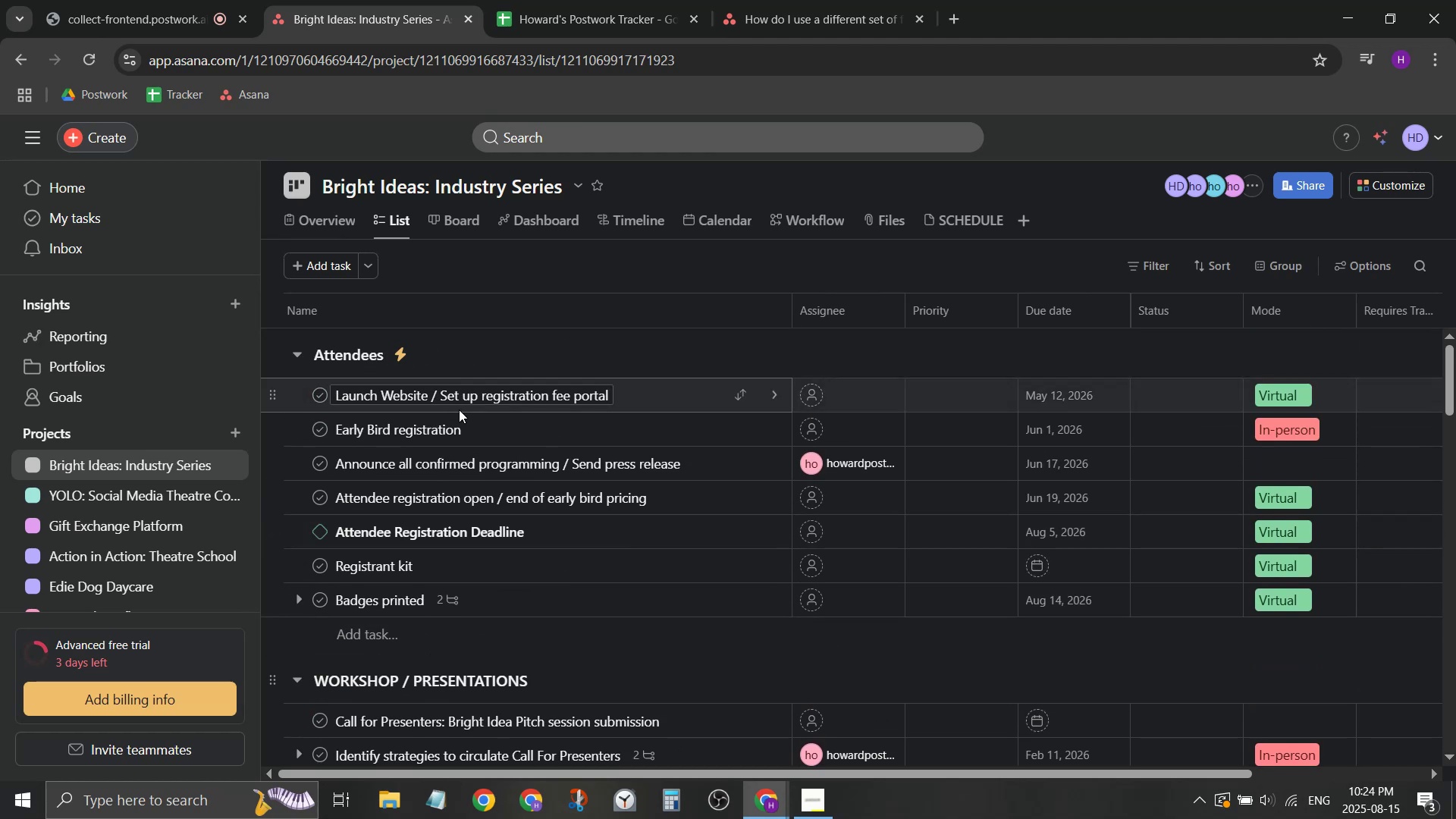 
scroll: coordinate [522, 434], scroll_direction: down, amount: 5.0
 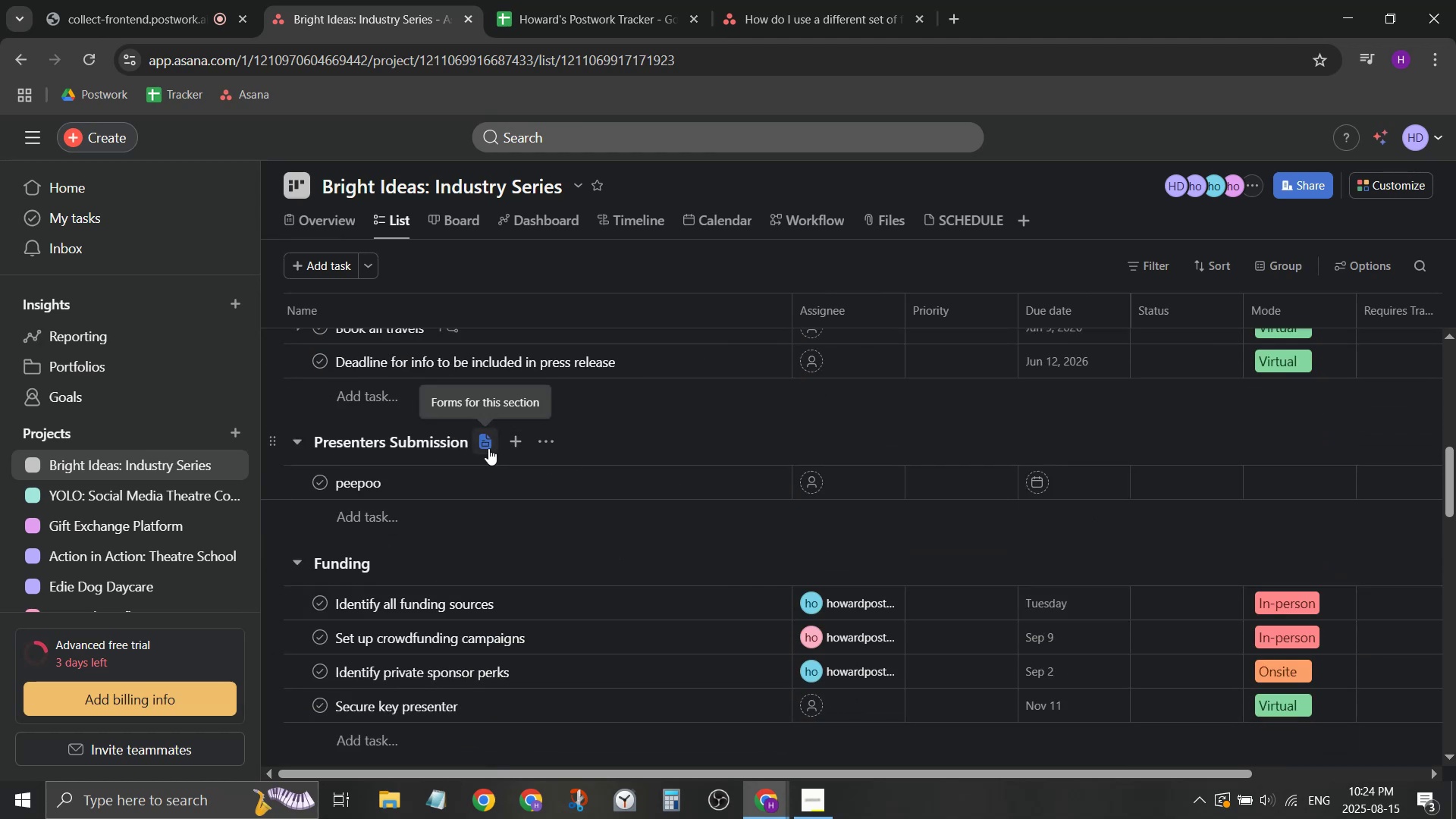 
left_click([488, 448])
 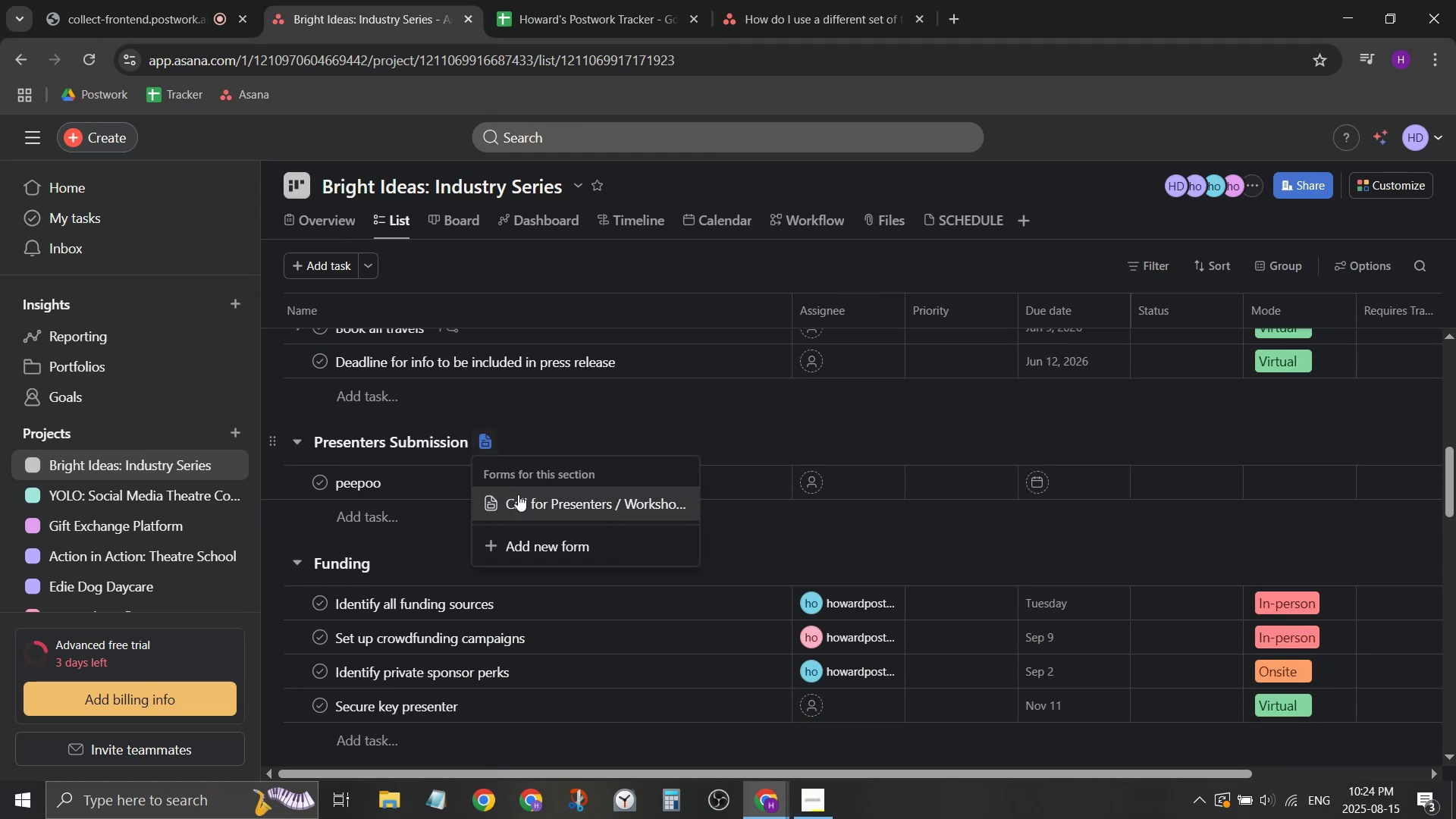 
left_click([519, 501])
 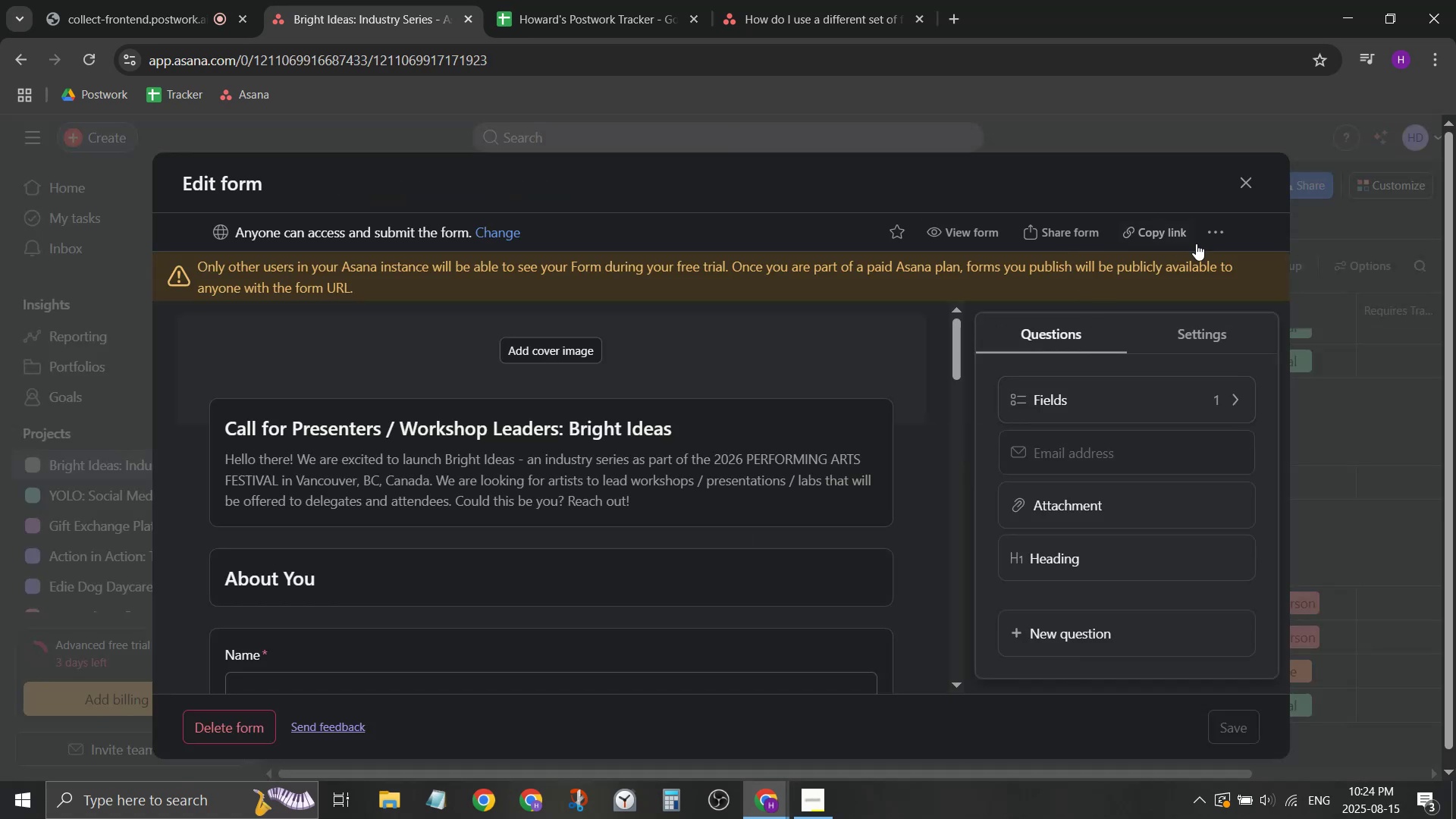 
left_click([1216, 237])
 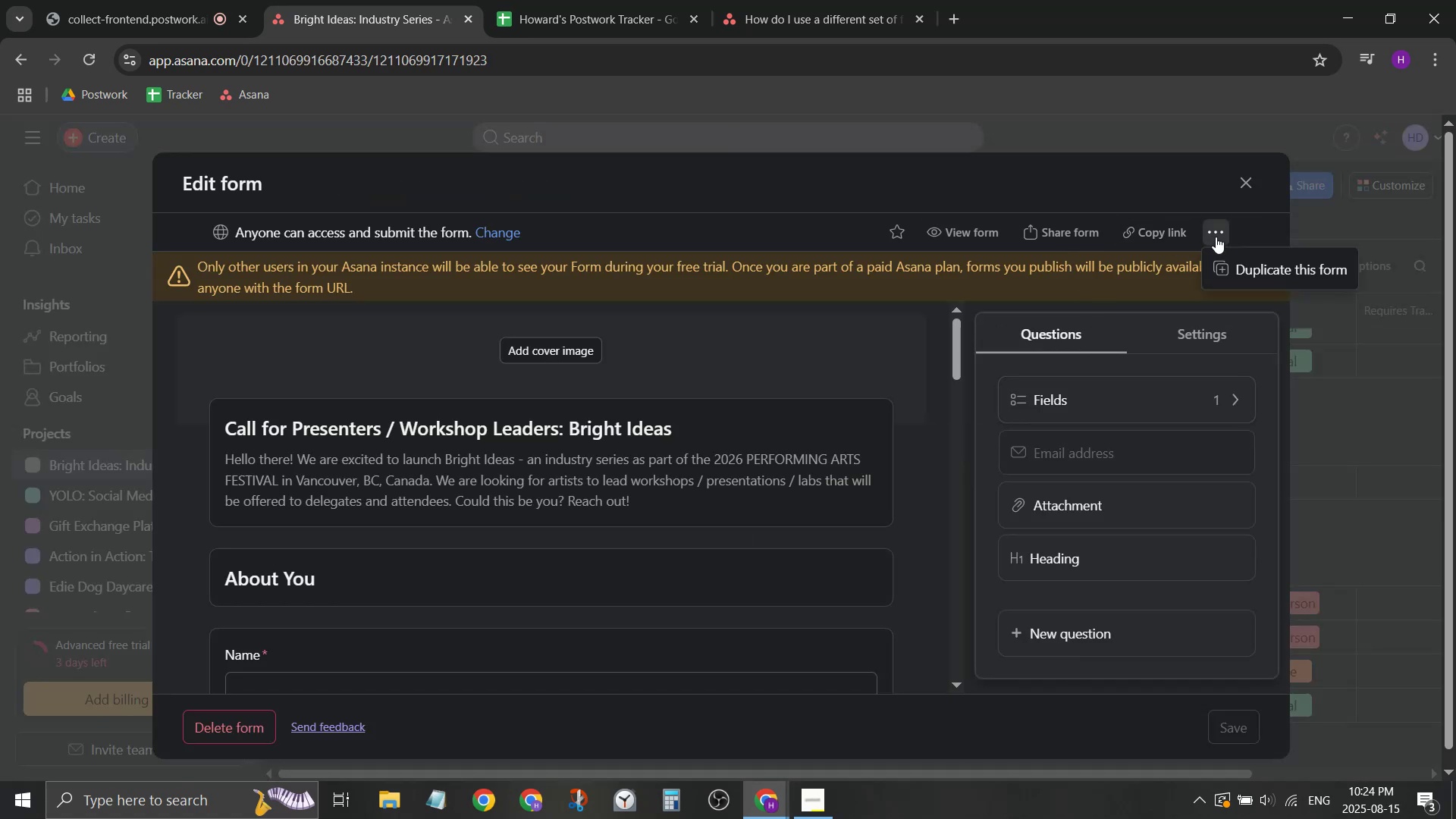 
left_click([1234, 263])
 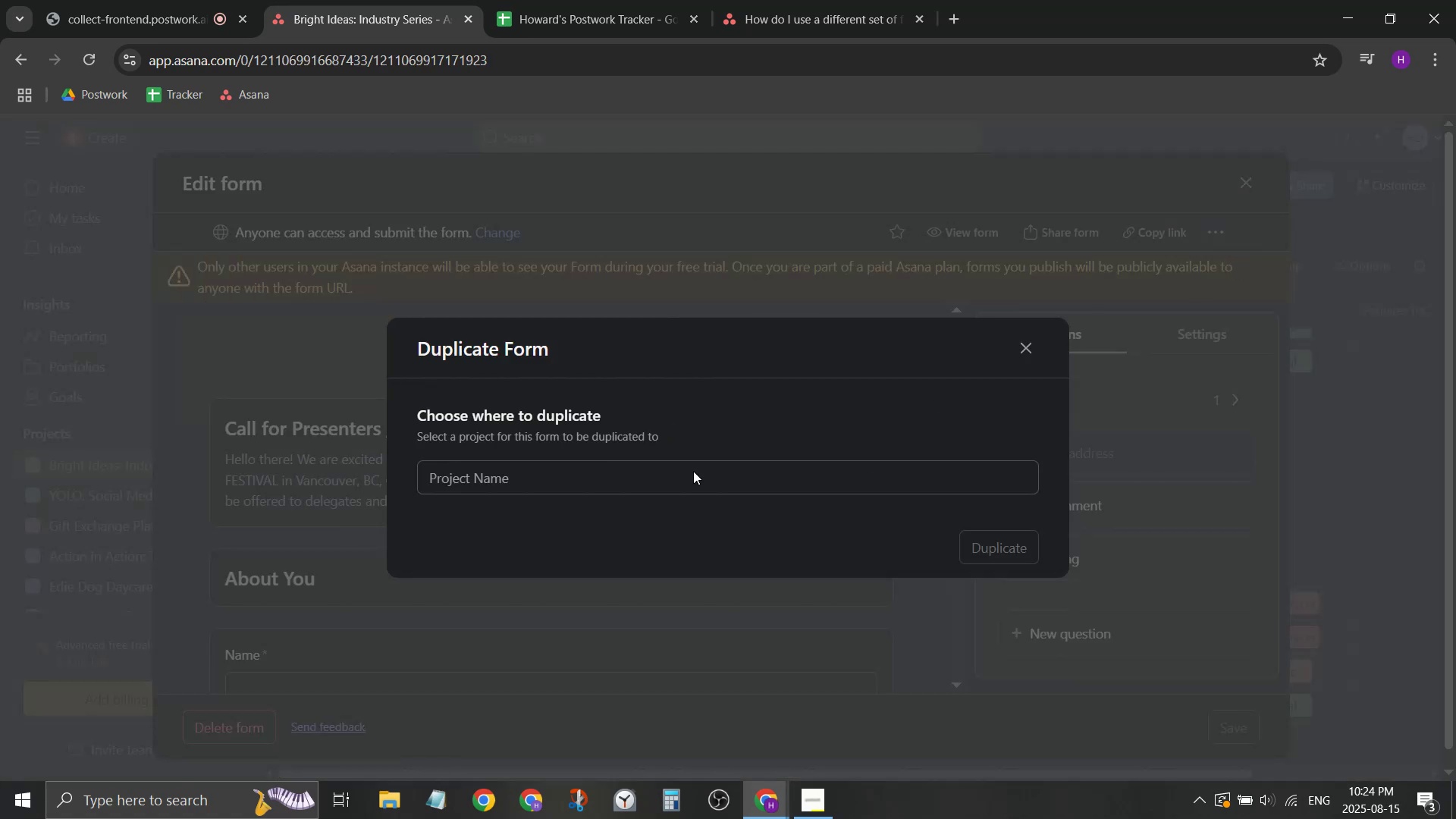 
left_click([657, 480])
 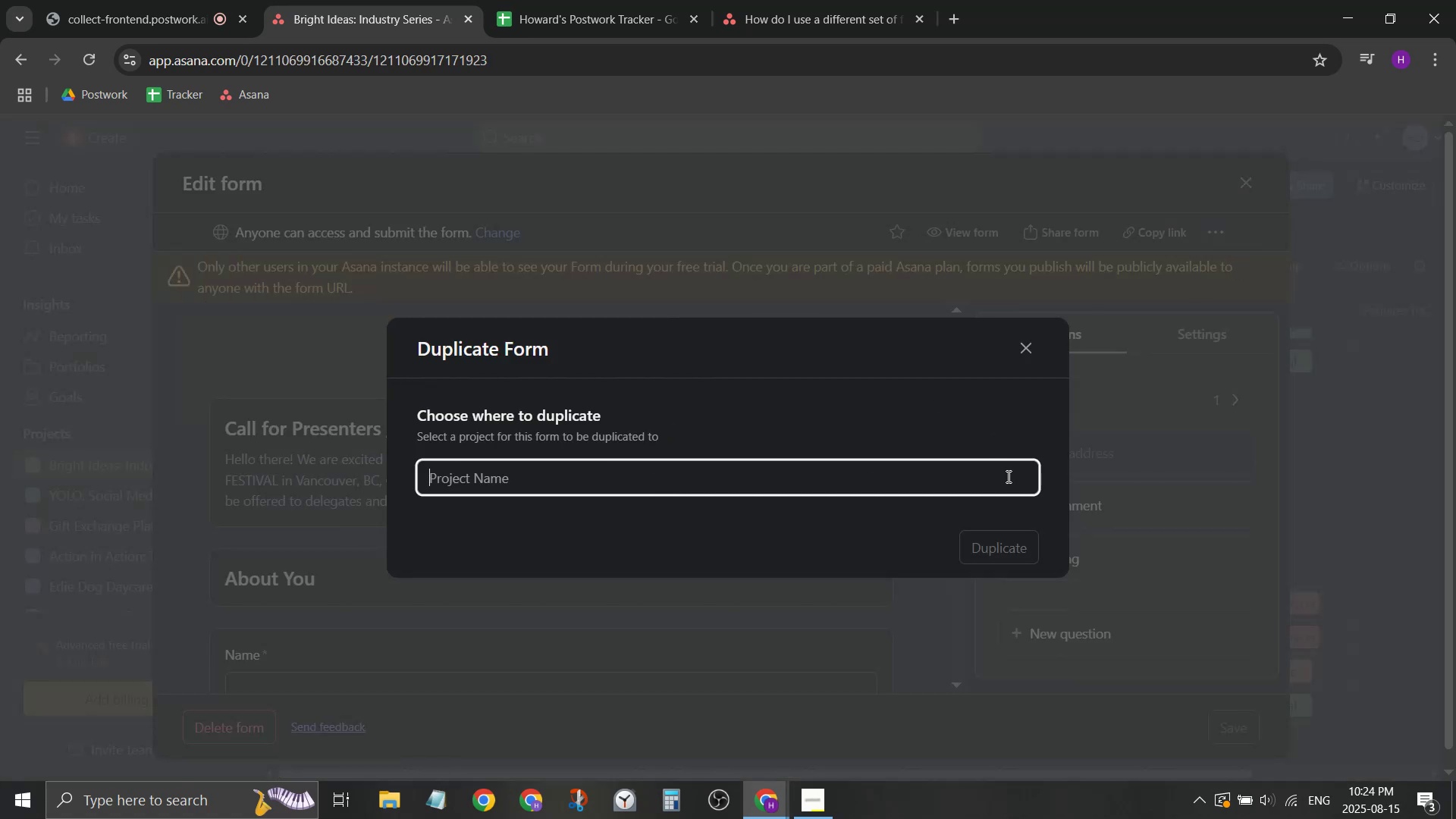 
wait(10.37)
 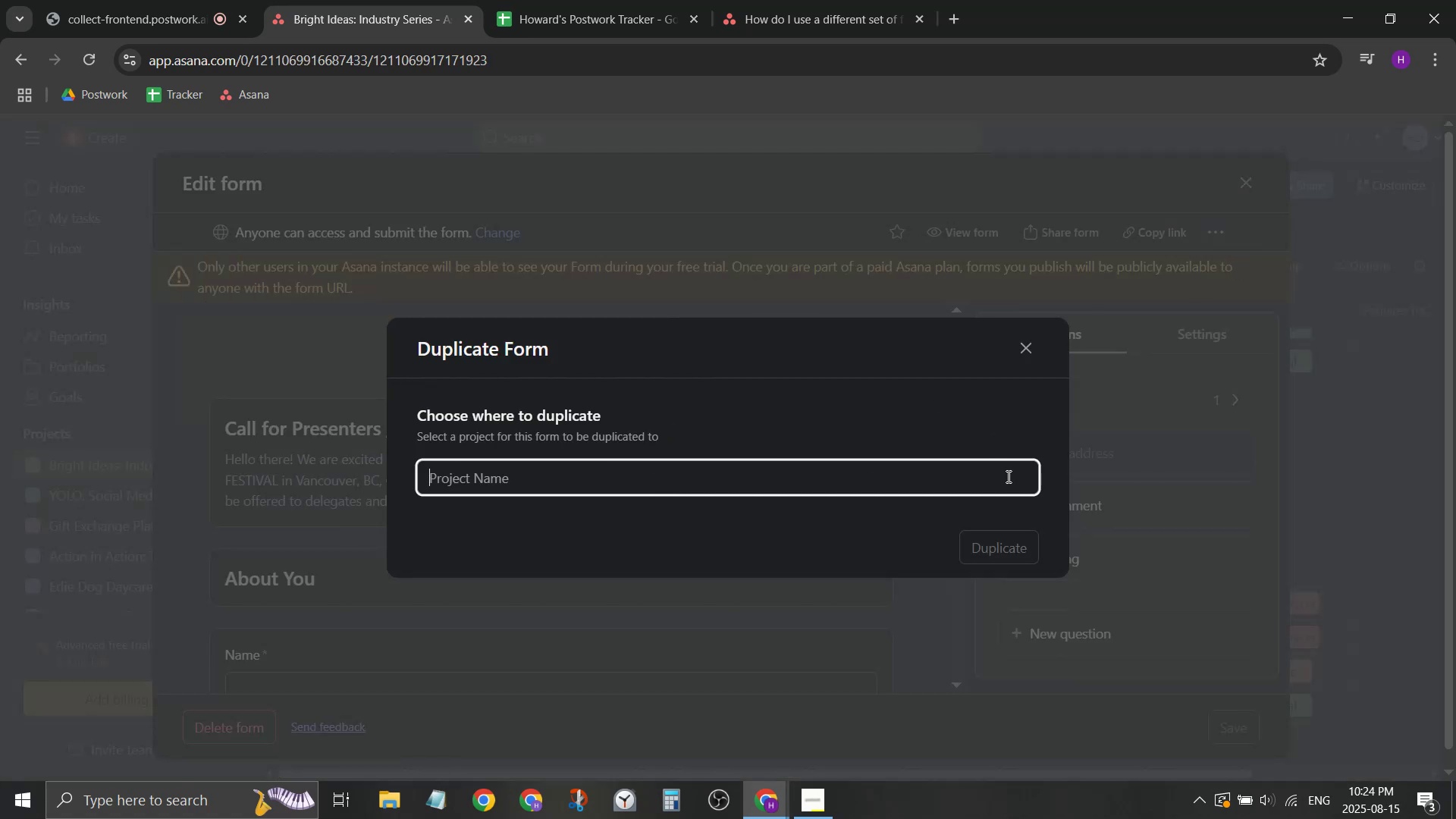 
type(br)
 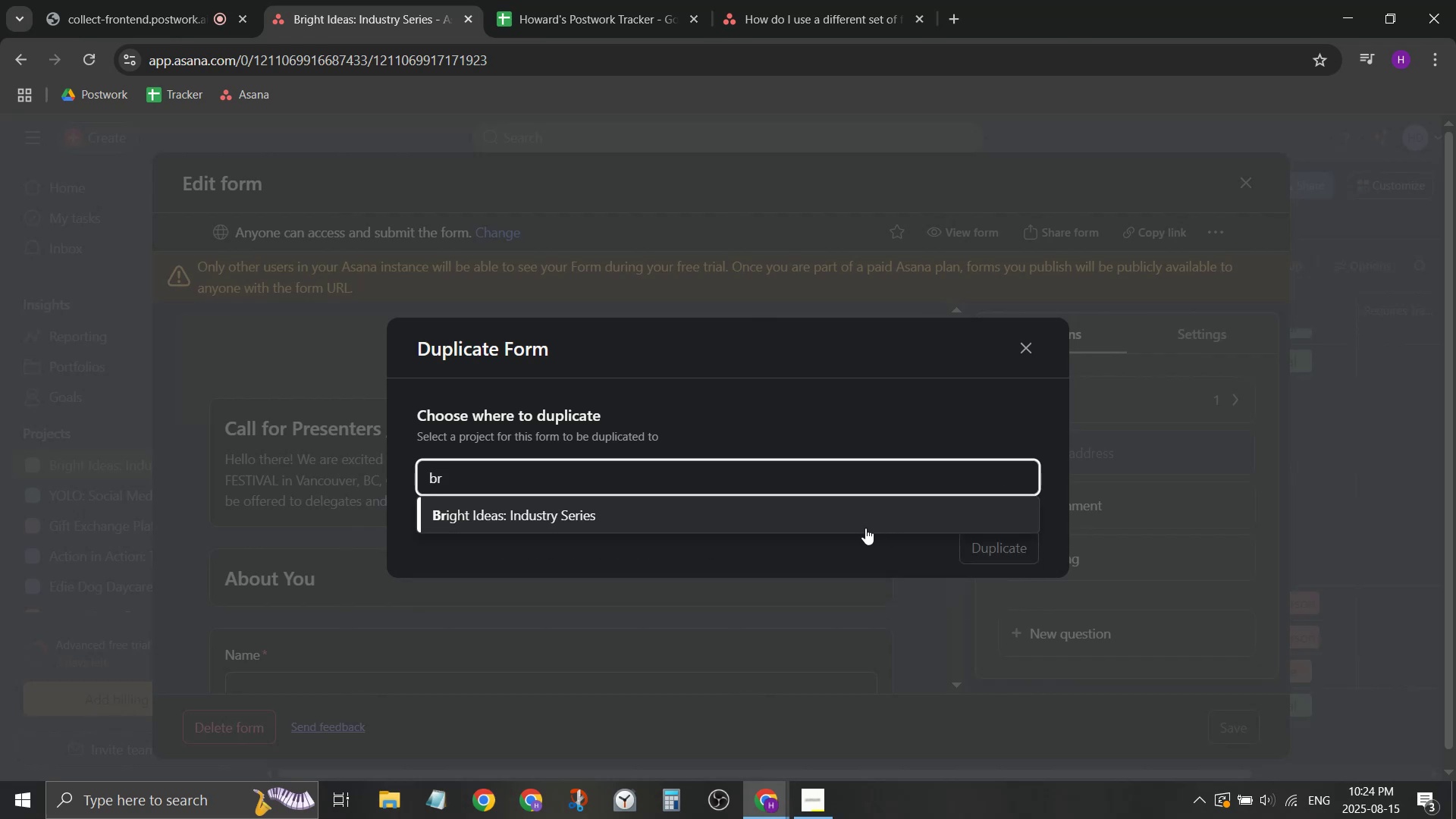 
left_click([869, 518])
 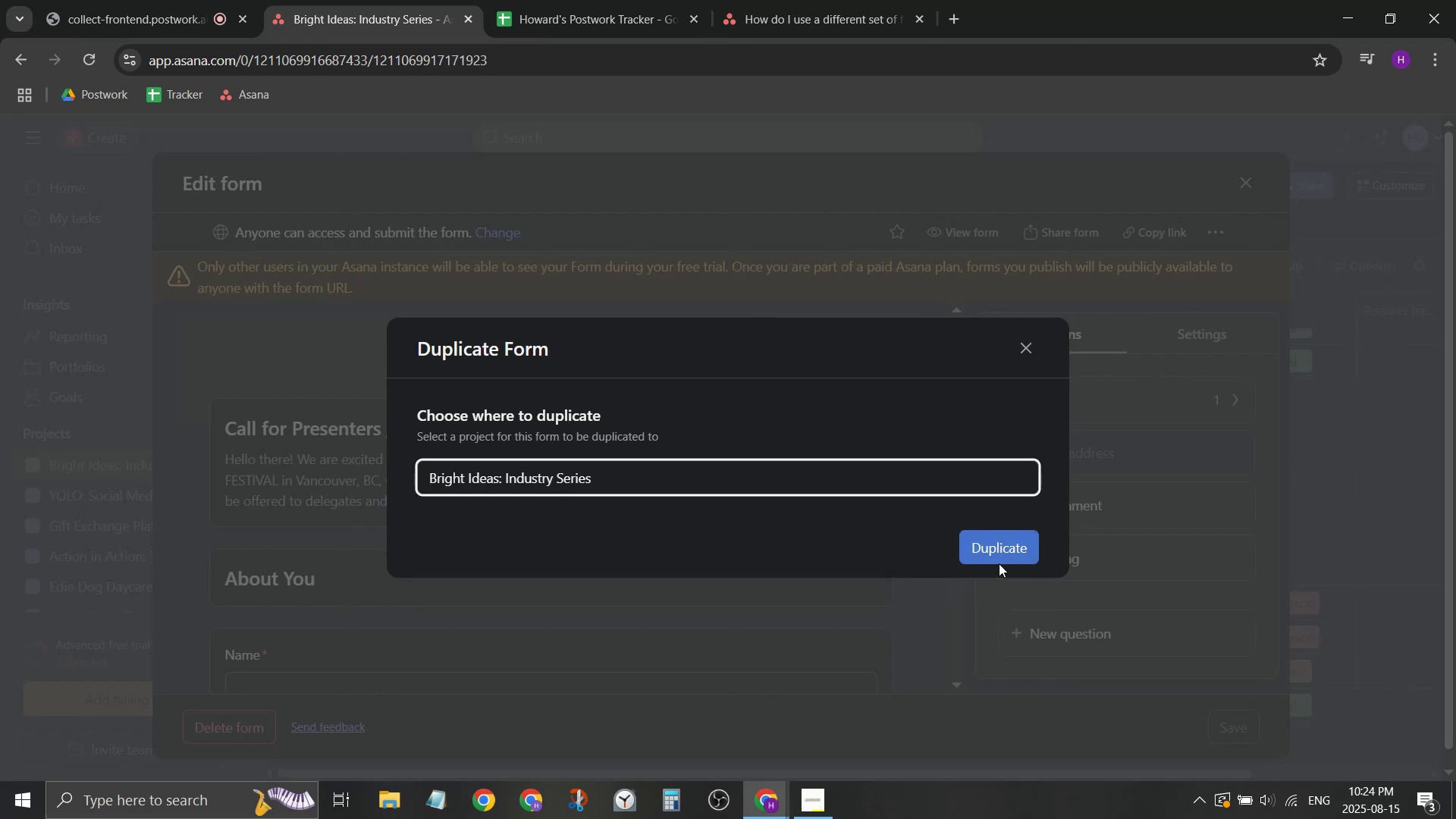 
left_click([996, 553])
 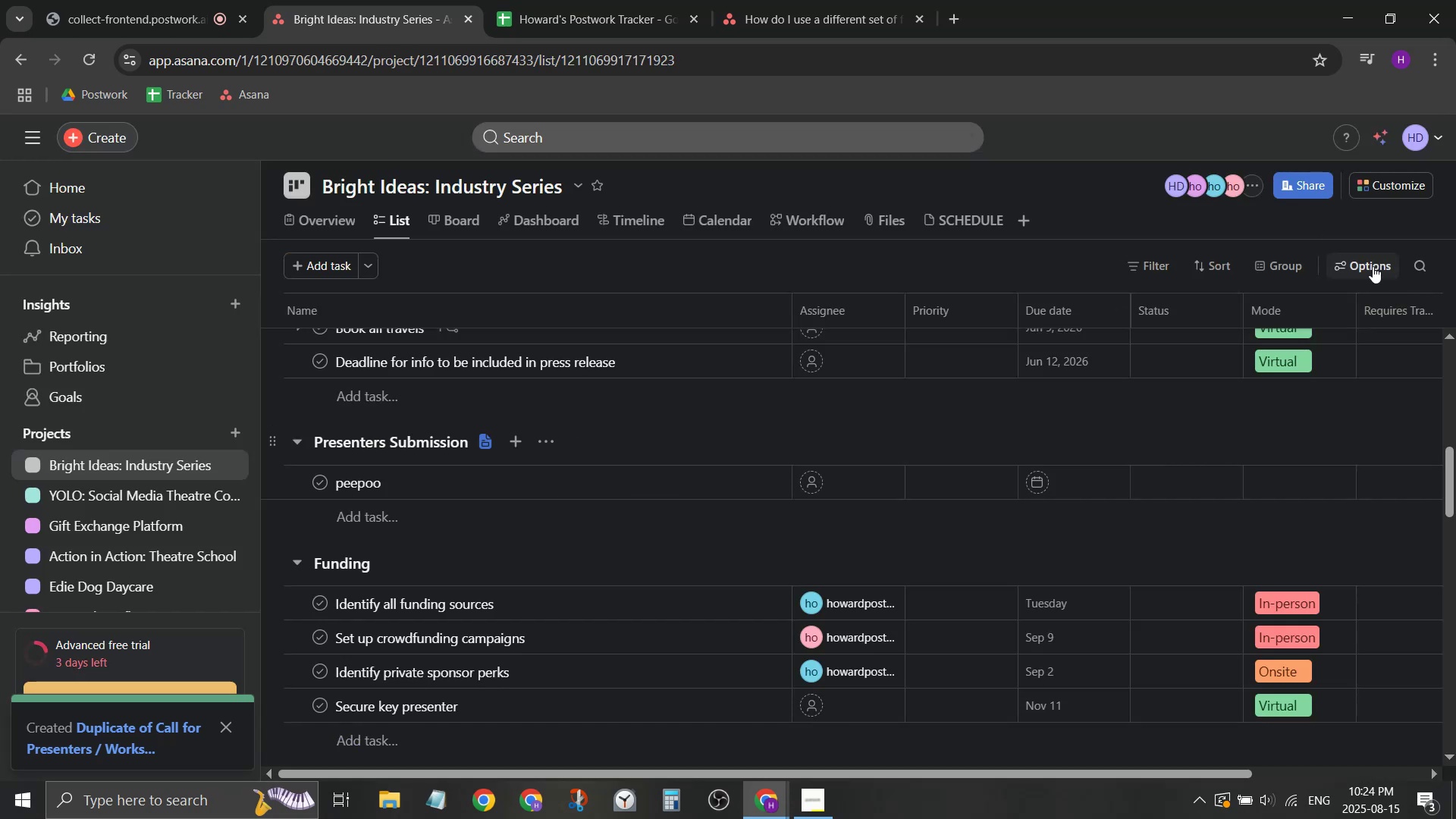 
wait(6.26)
 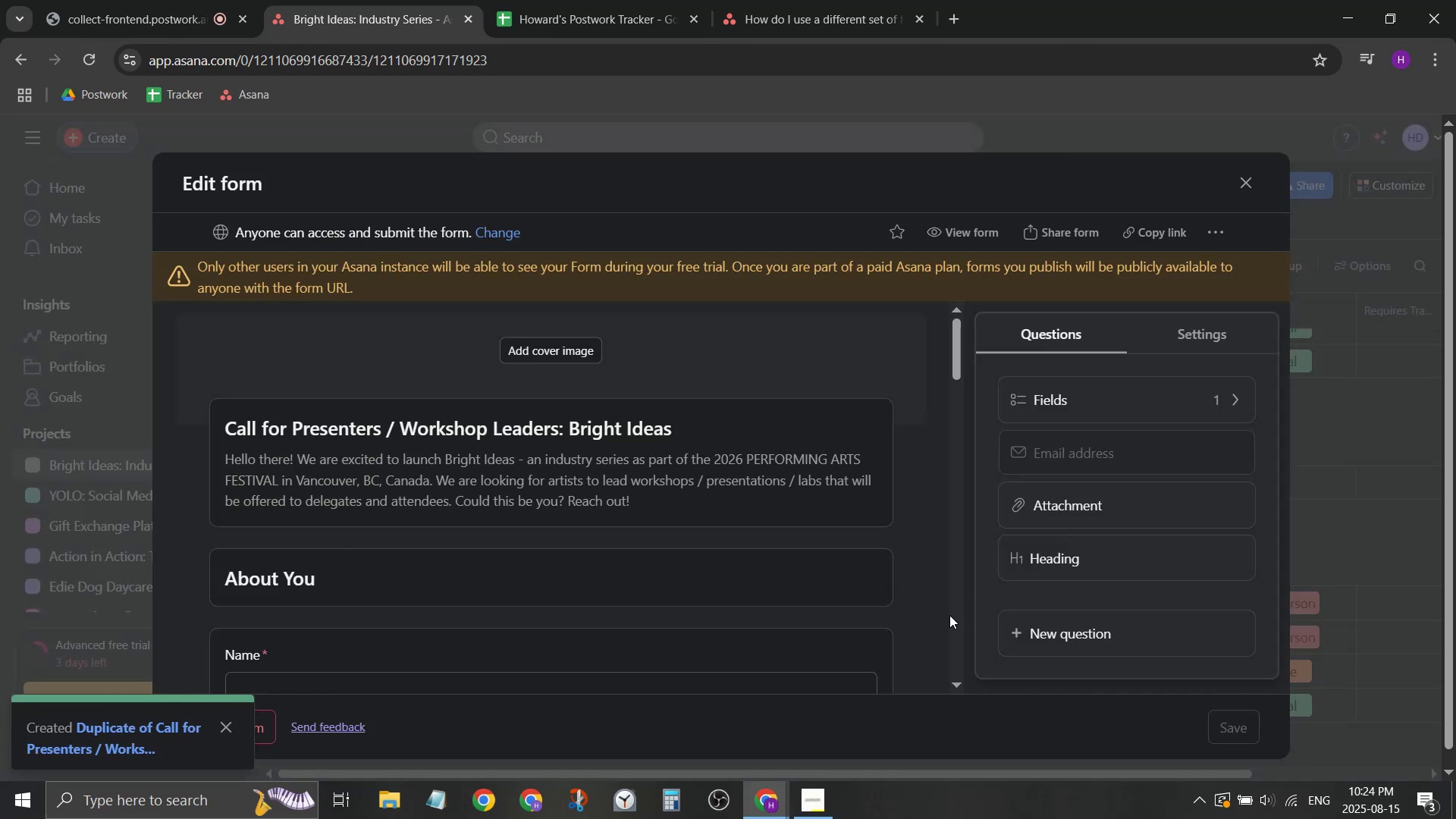 
left_click([1368, 196])
 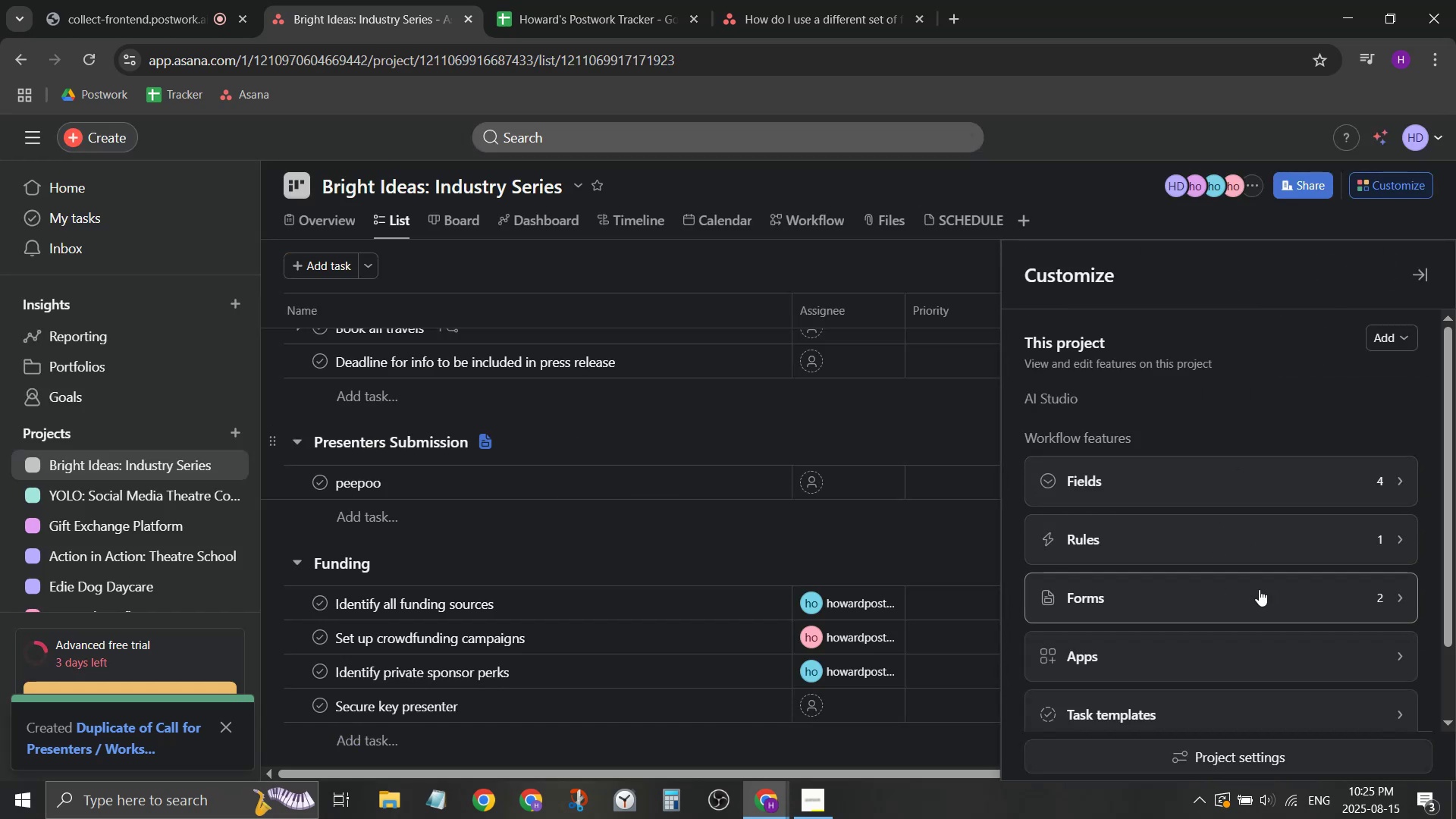 
left_click([1206, 464])
 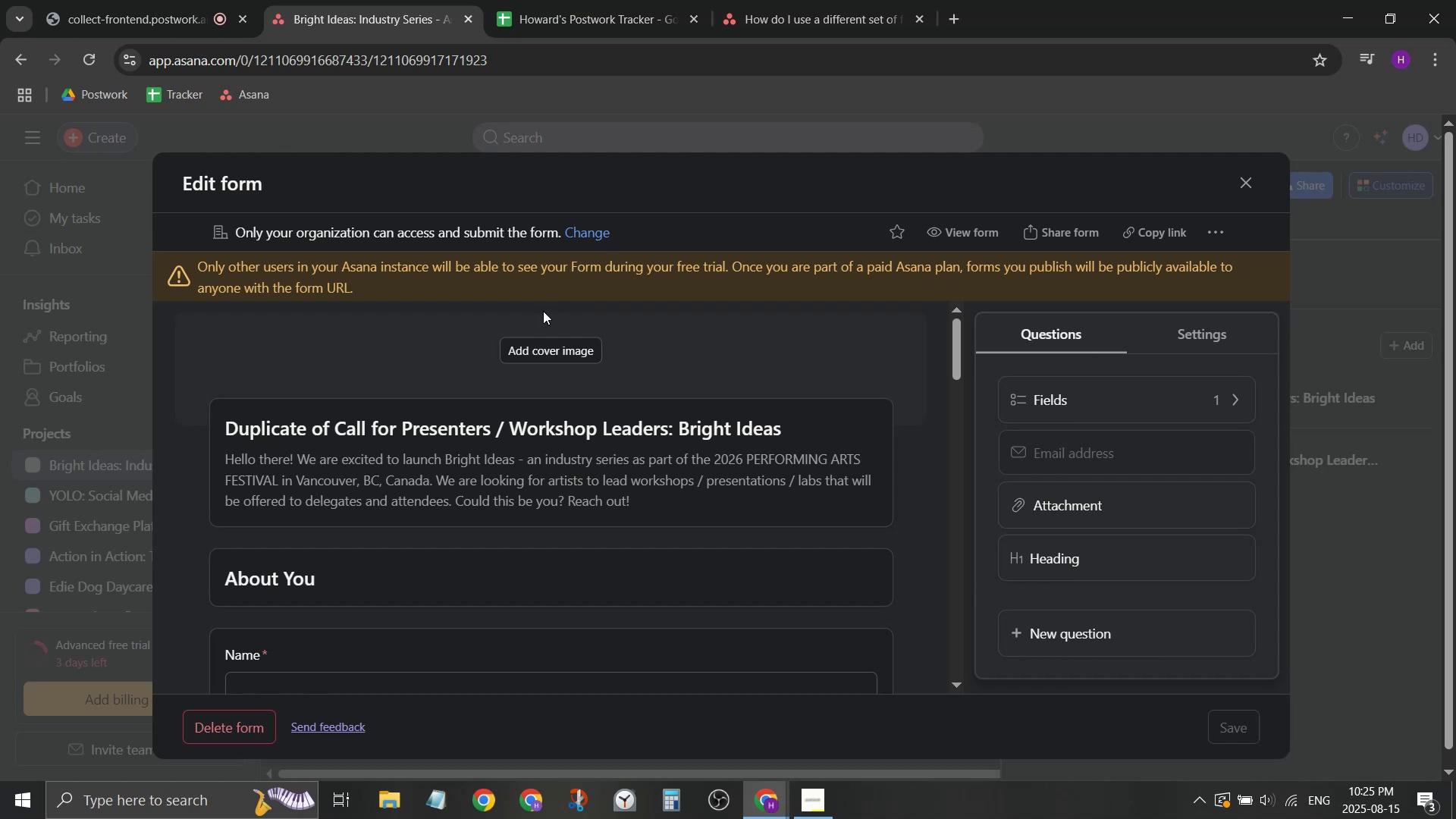 
left_click([414, 419])
 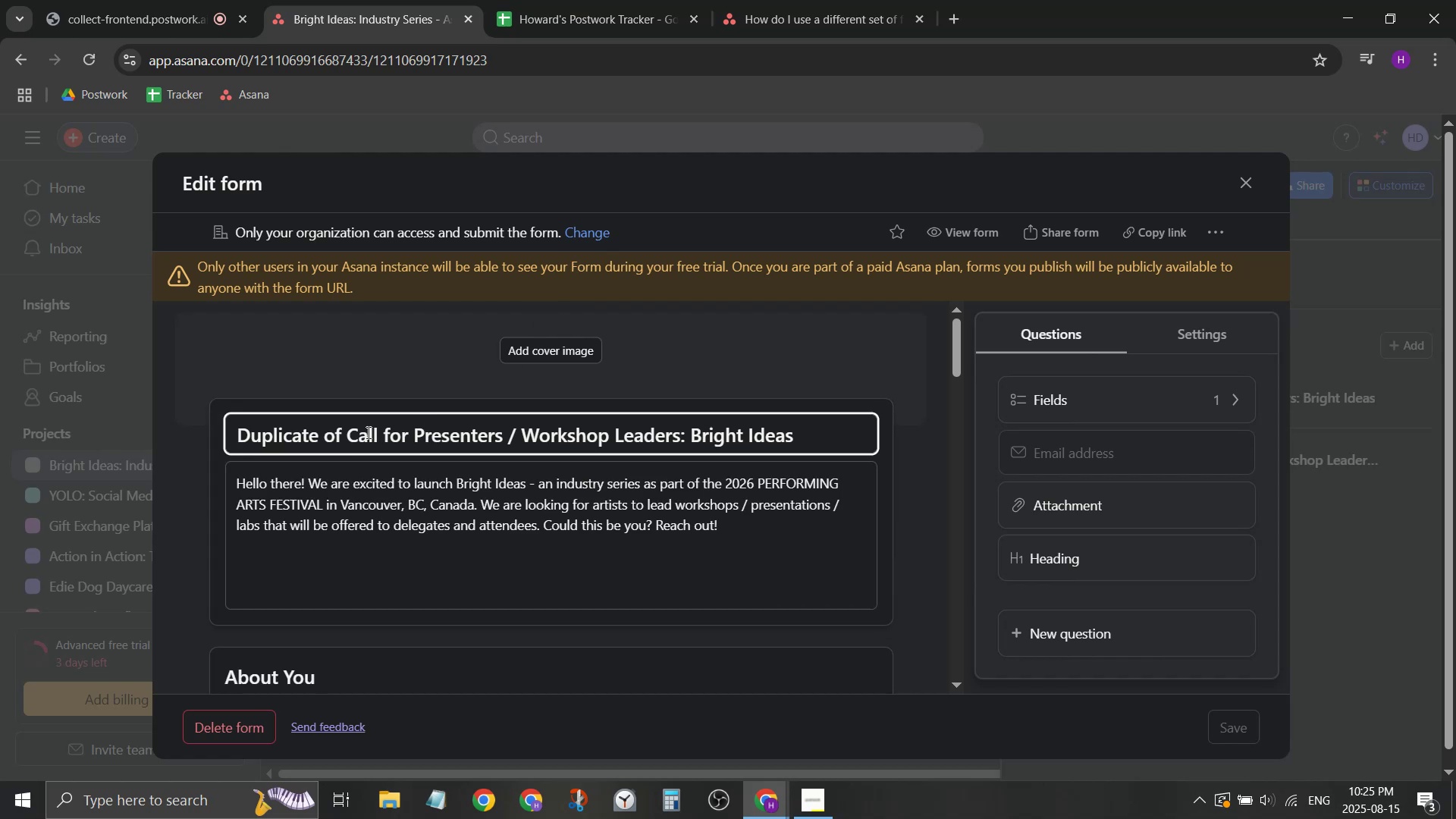 
left_click_drag(start_coordinate=[351, 425], to_coordinate=[64, 443])
 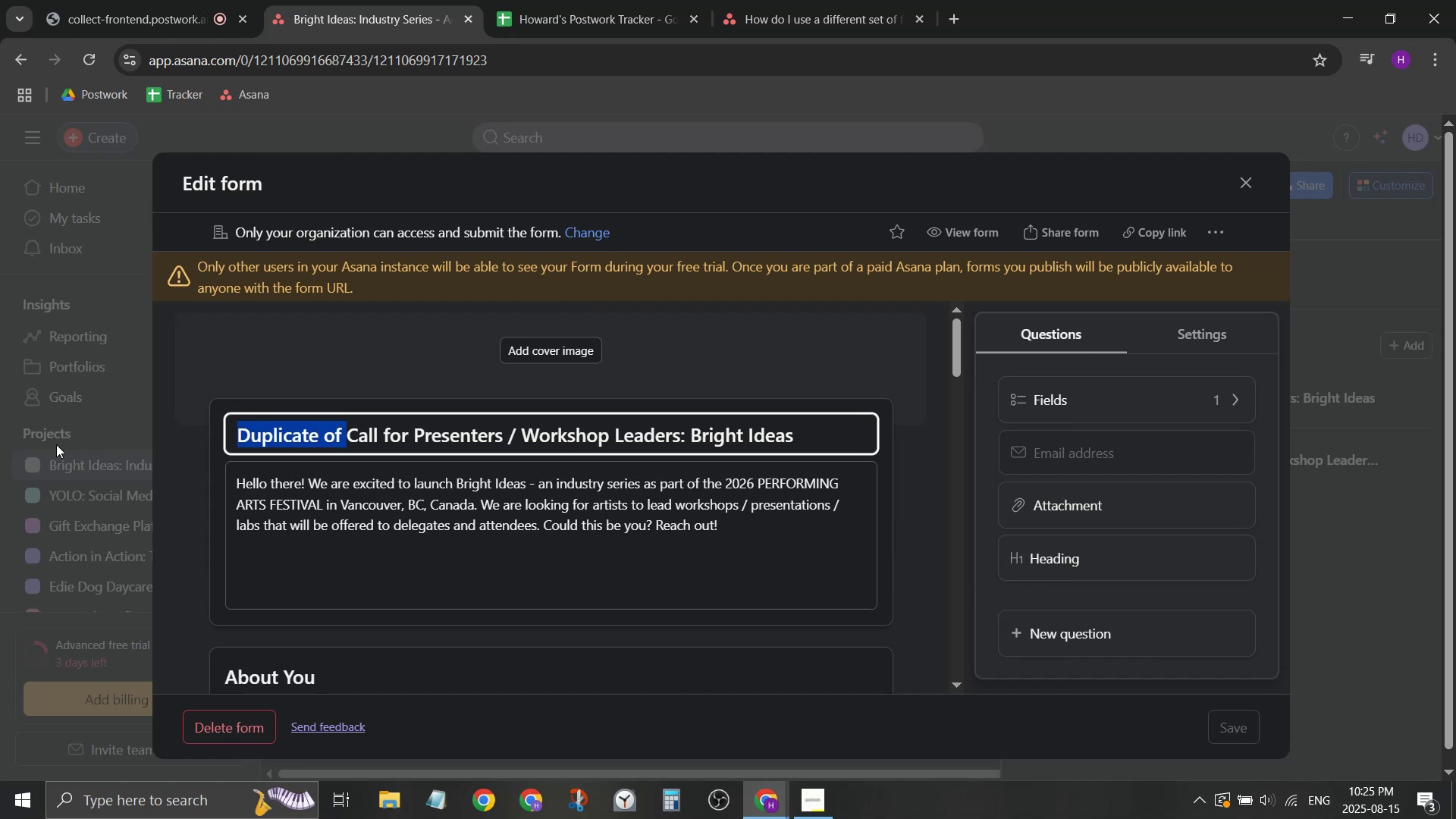 
key(Backspace)
 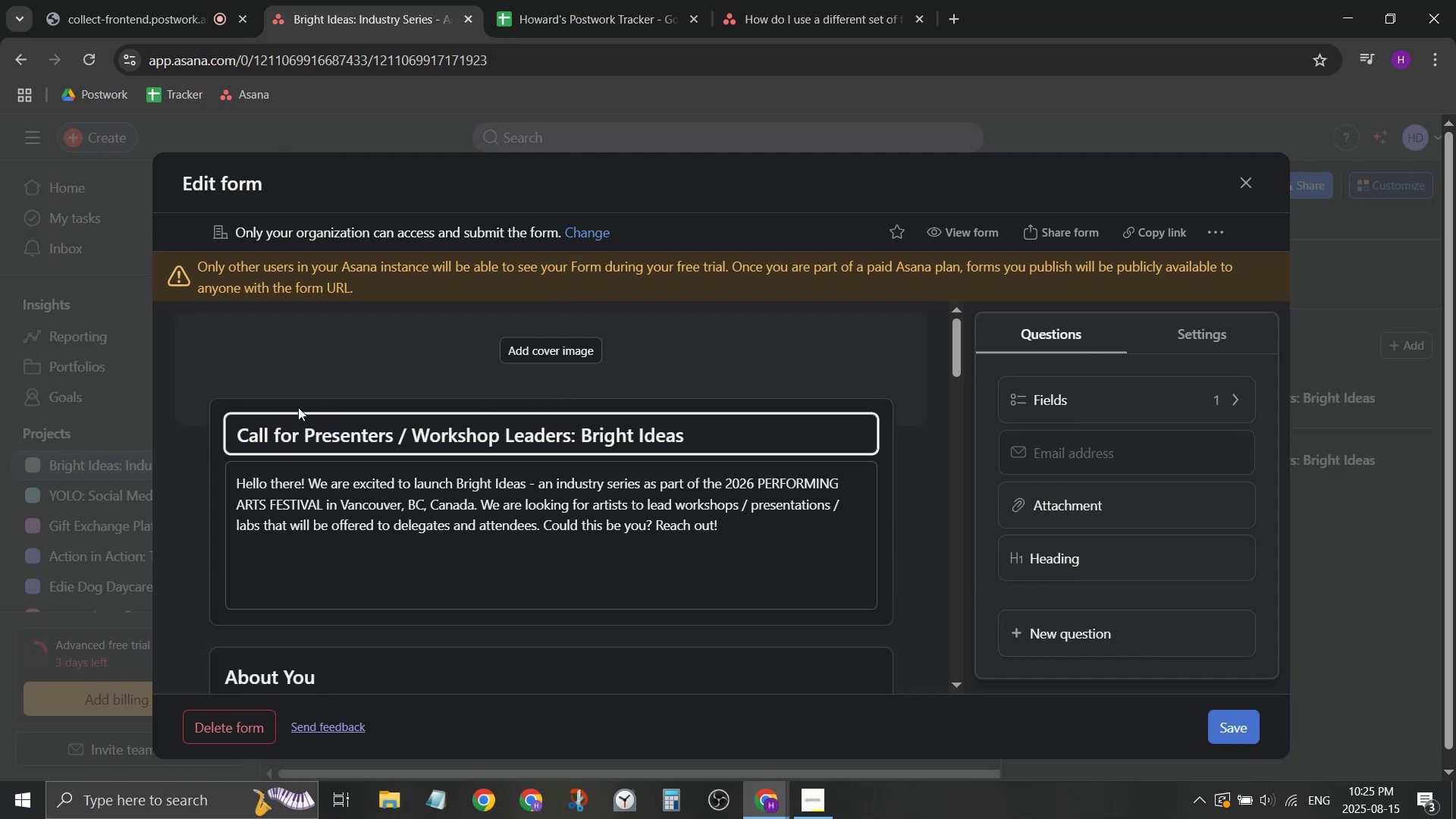 
left_click_drag(start_coordinate=[308, 422], to_coordinate=[570, 447])
 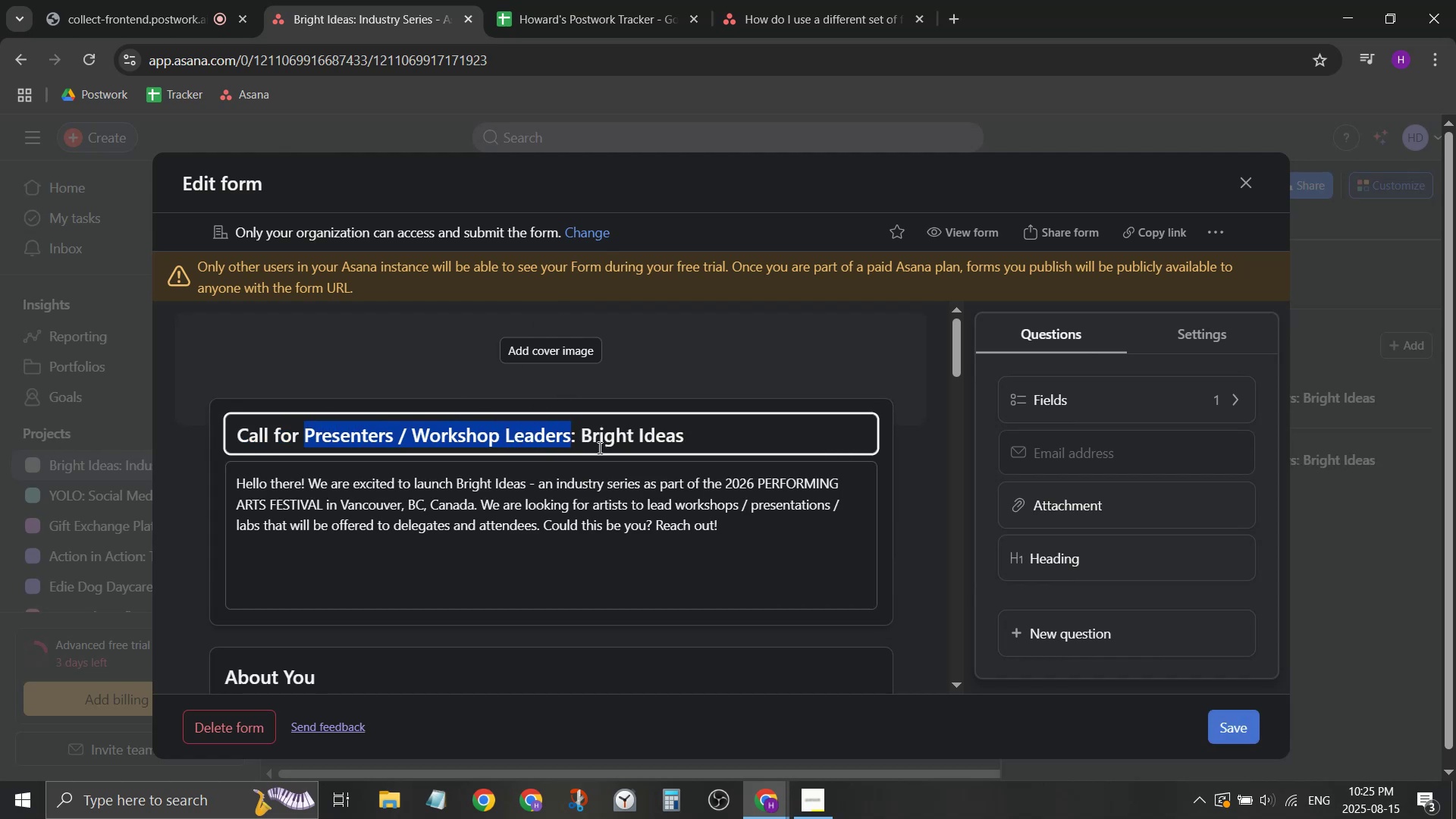 
type(Attendees)
 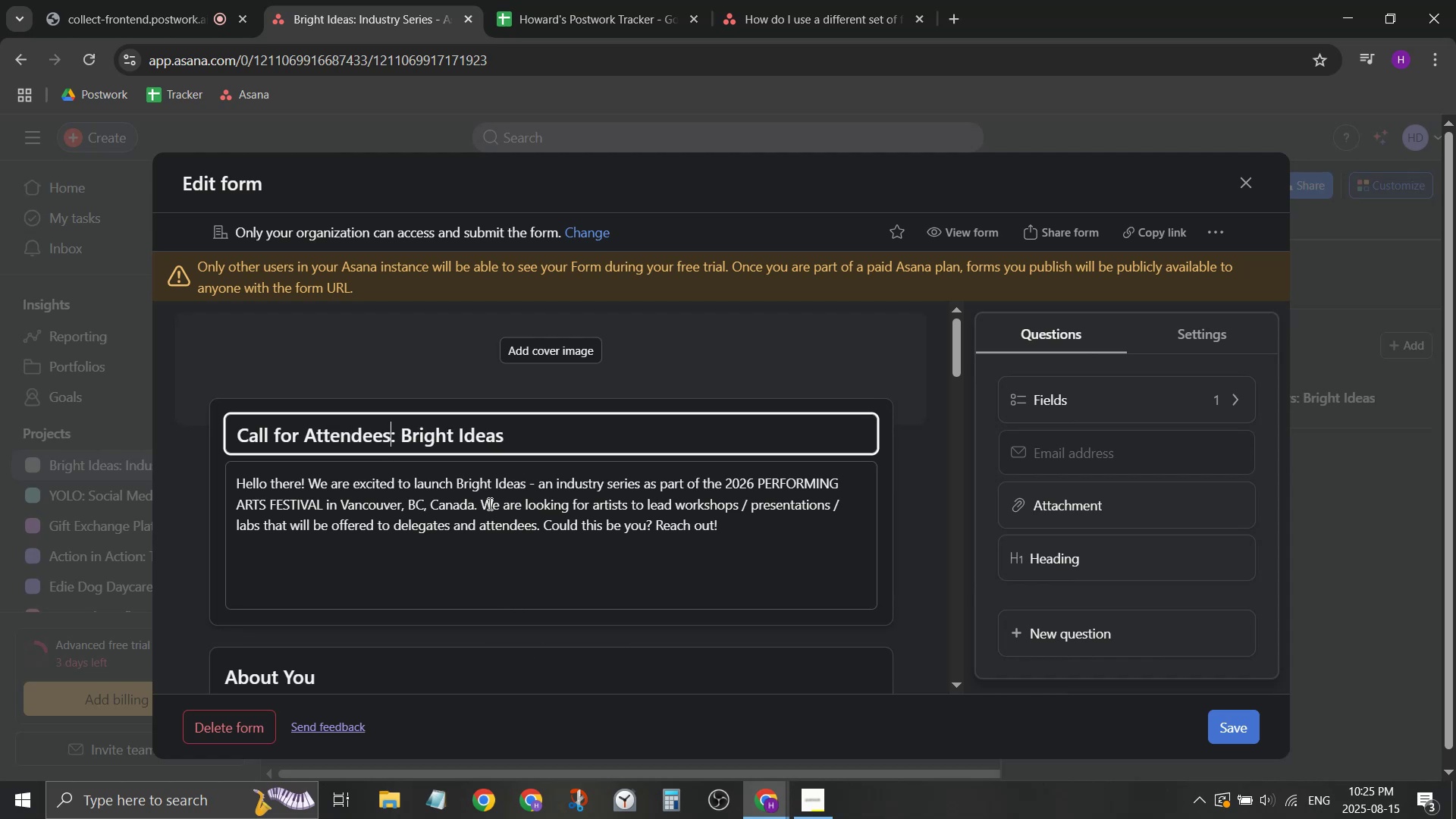 
left_click_drag(start_coordinate=[482, 506], to_coordinate=[757, 555])
 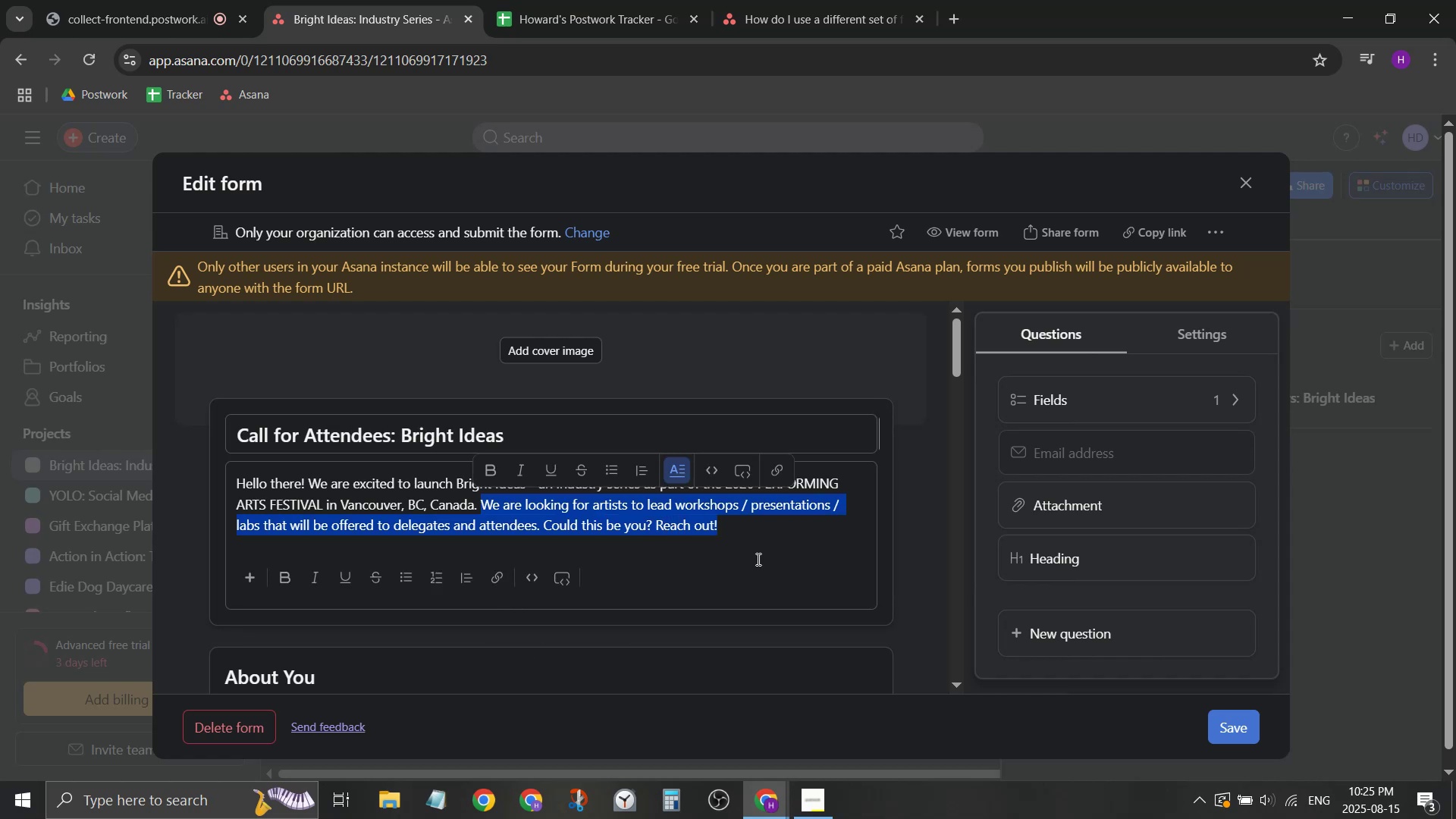 
type(Sign up here to attend!)
 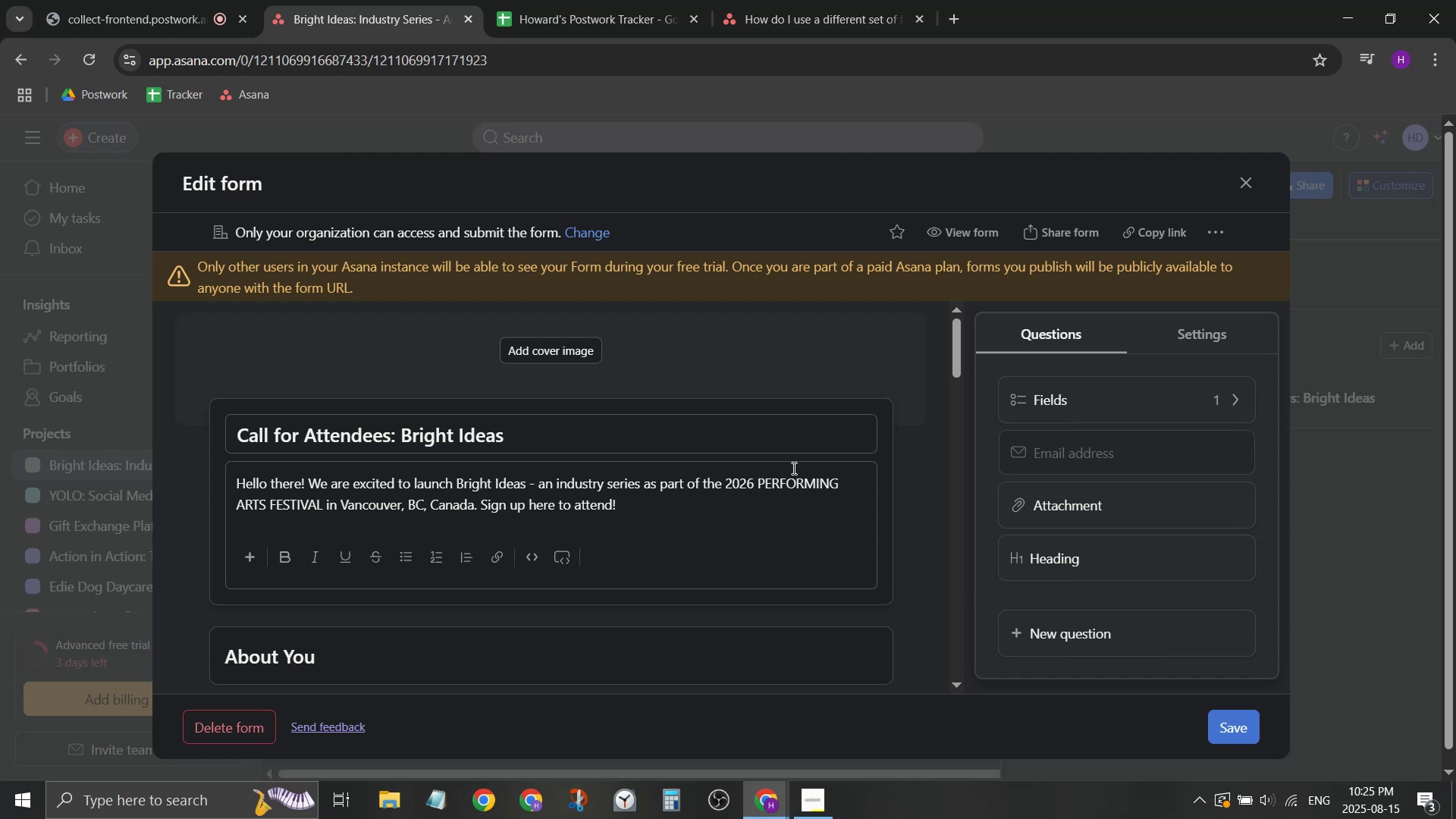 
scroll: coordinate [855, 491], scroll_direction: down, amount: 2.0
 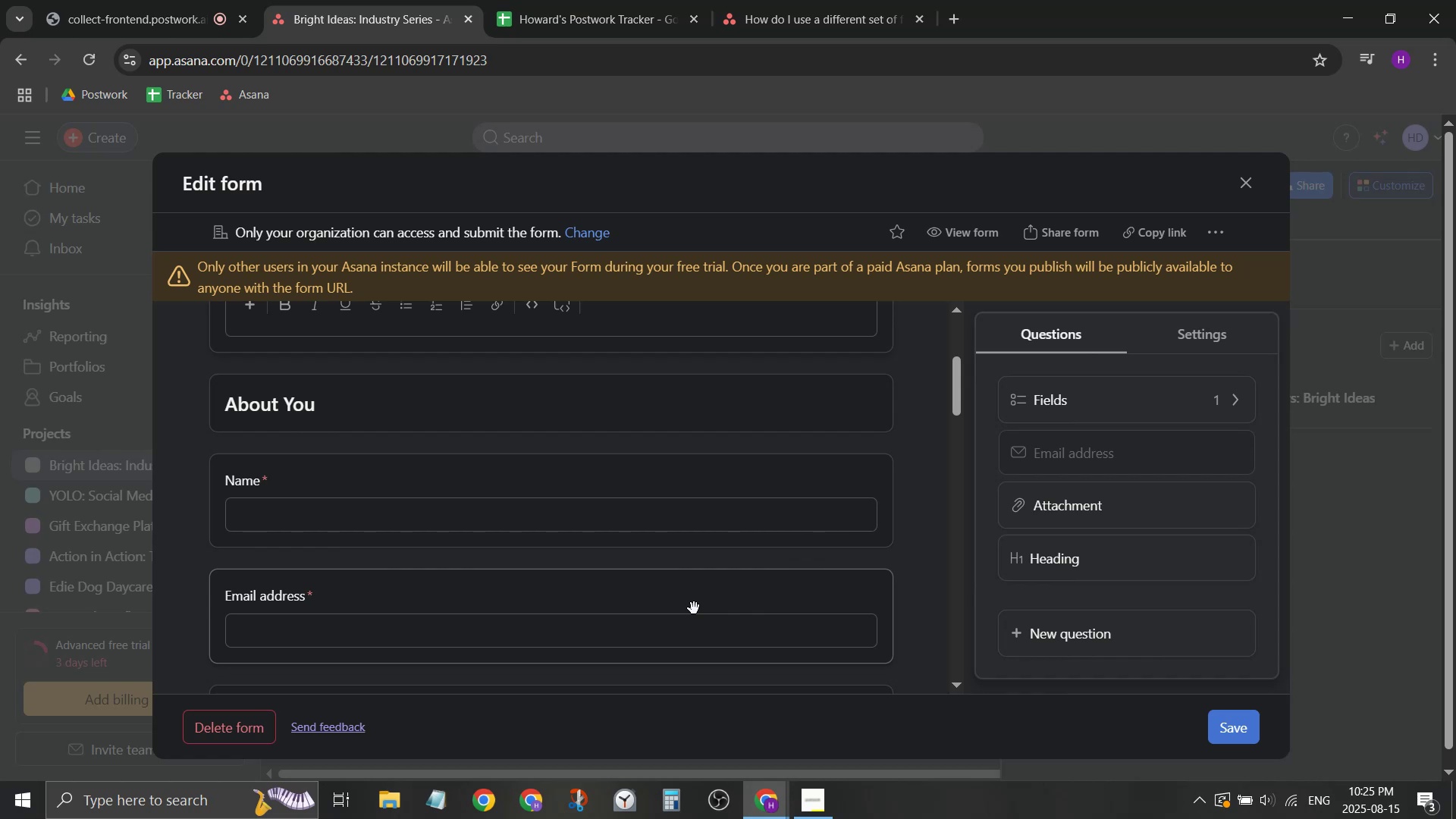 
wait(18.09)
 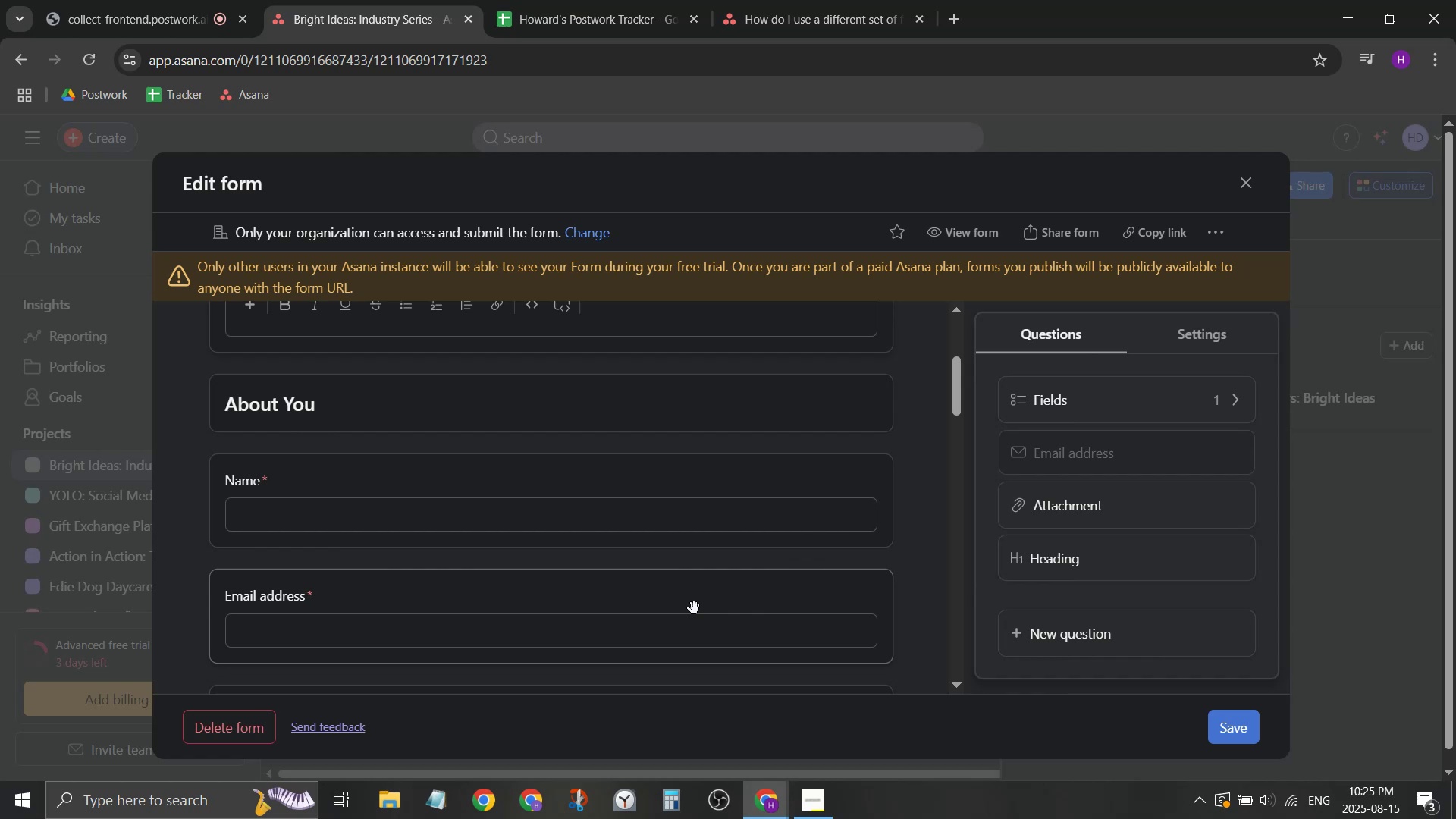 
scroll: coordinate [575, 463], scroll_direction: down, amount: 3.0
 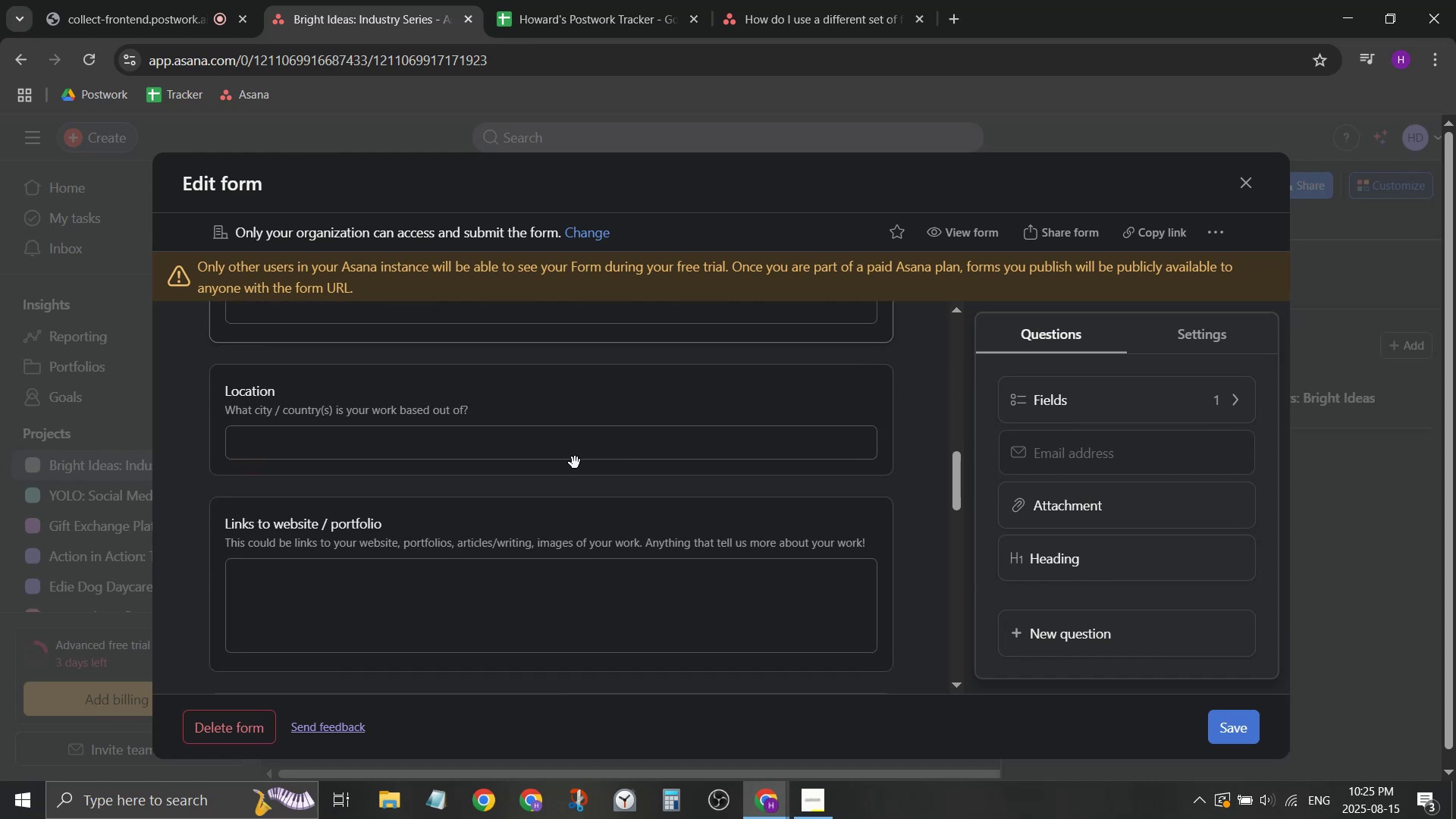 
scroll: coordinate [575, 463], scroll_direction: up, amount: 1.0
 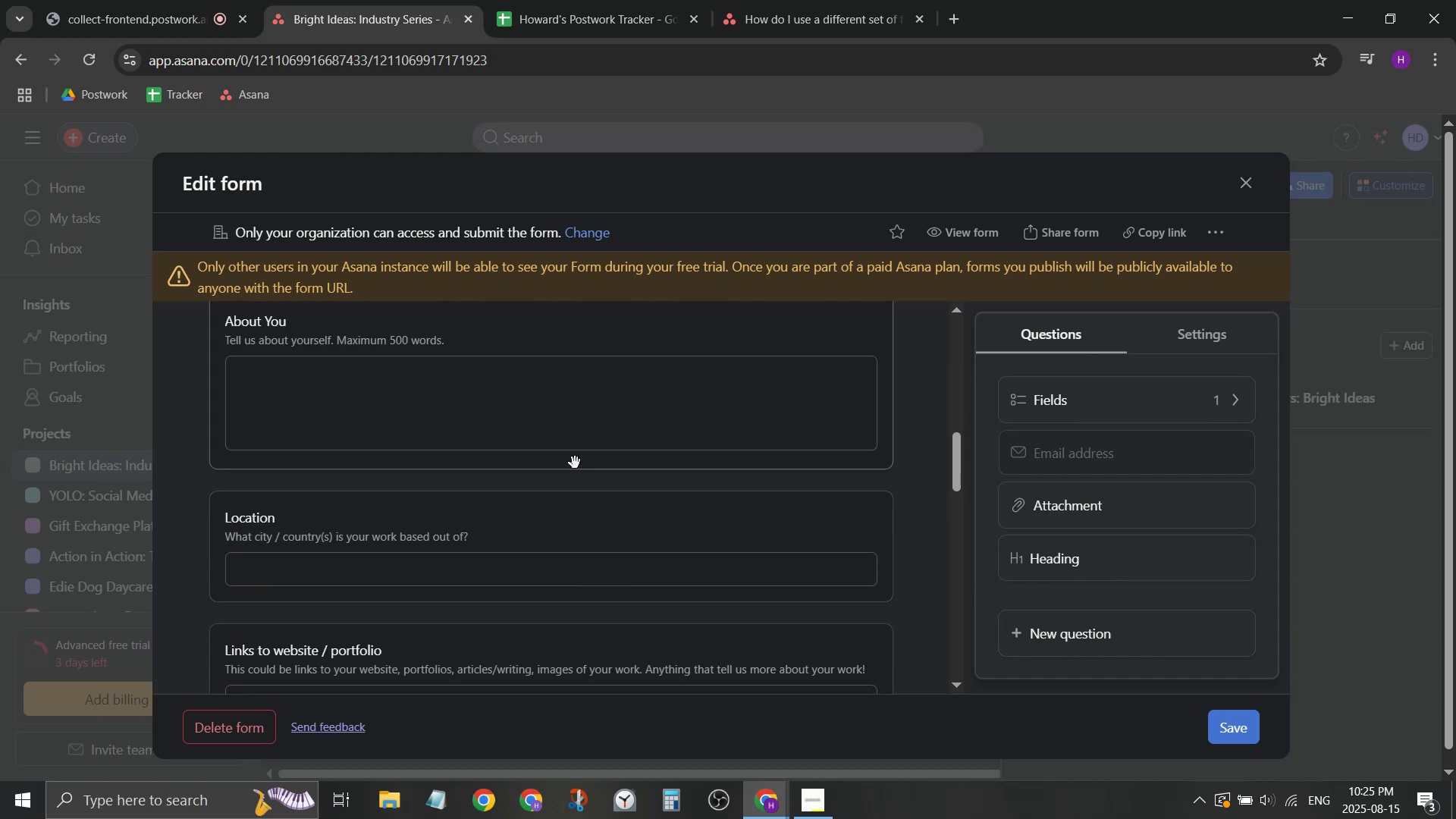 
scroll: coordinate [575, 463], scroll_direction: down, amount: 1.0
 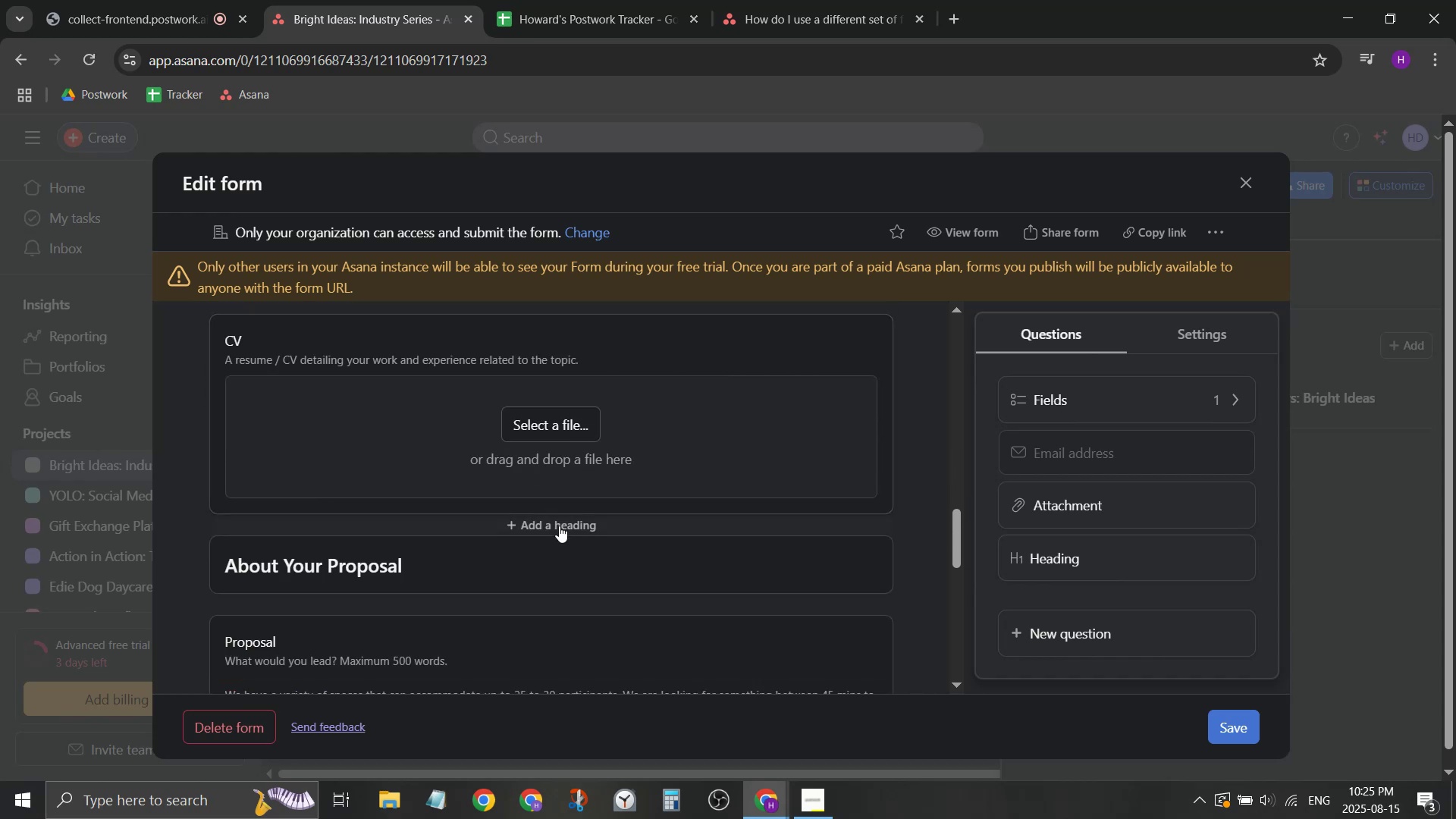 
scroll: coordinate [560, 501], scroll_direction: up, amount: 3.0
 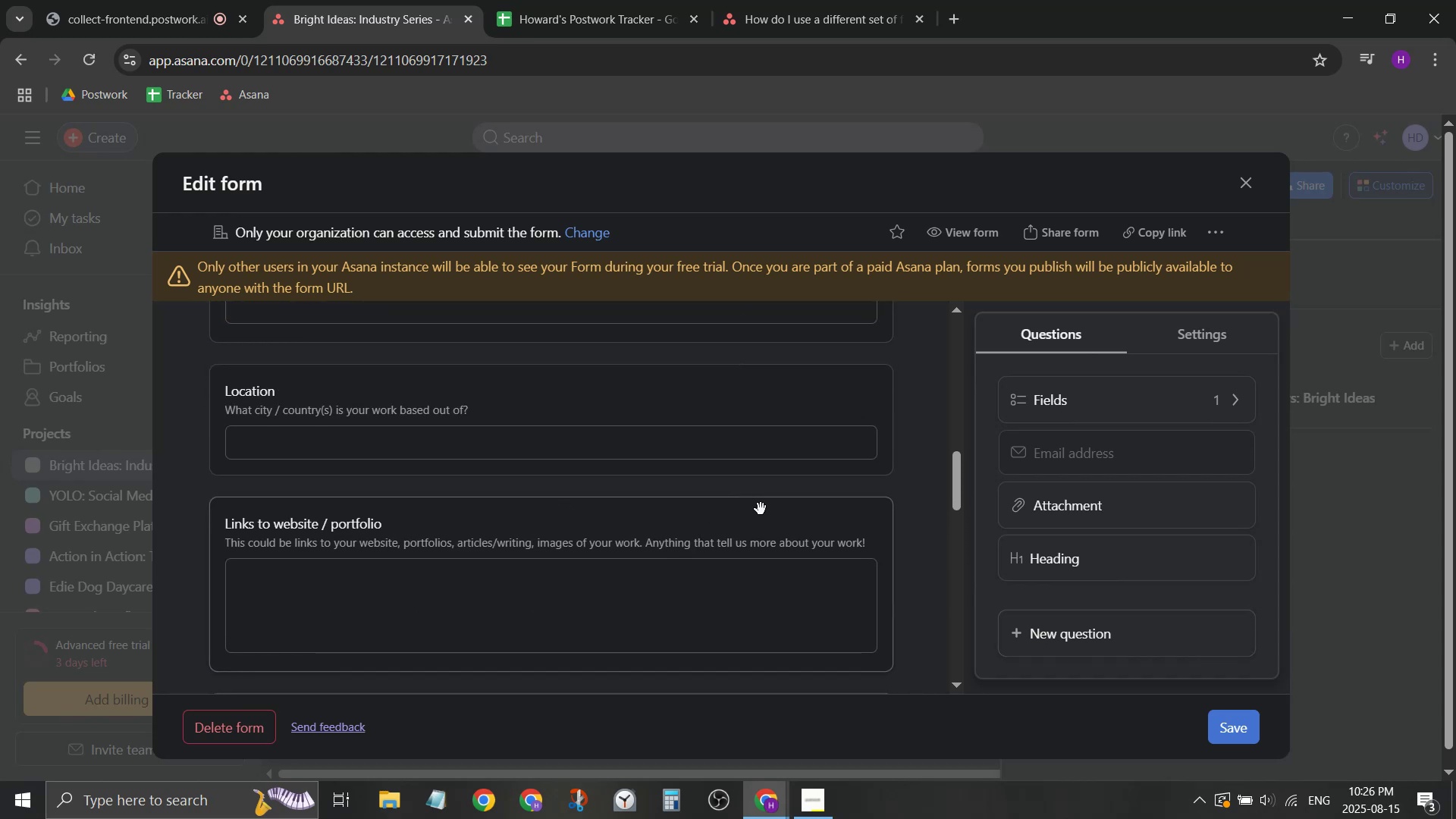 
left_click([796, 534])
 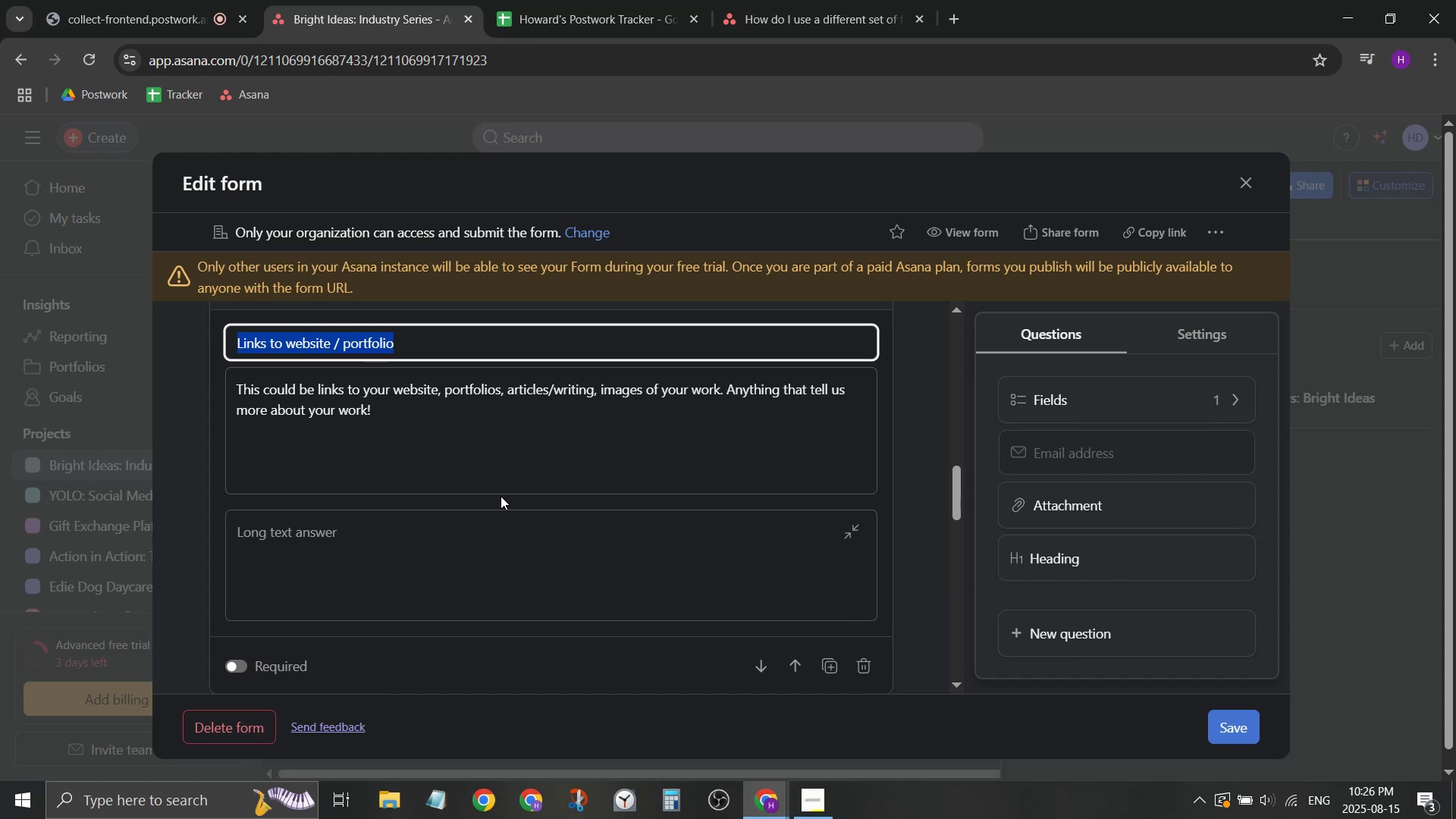 
type(s)
key(Backspace)
type(Social Media)
 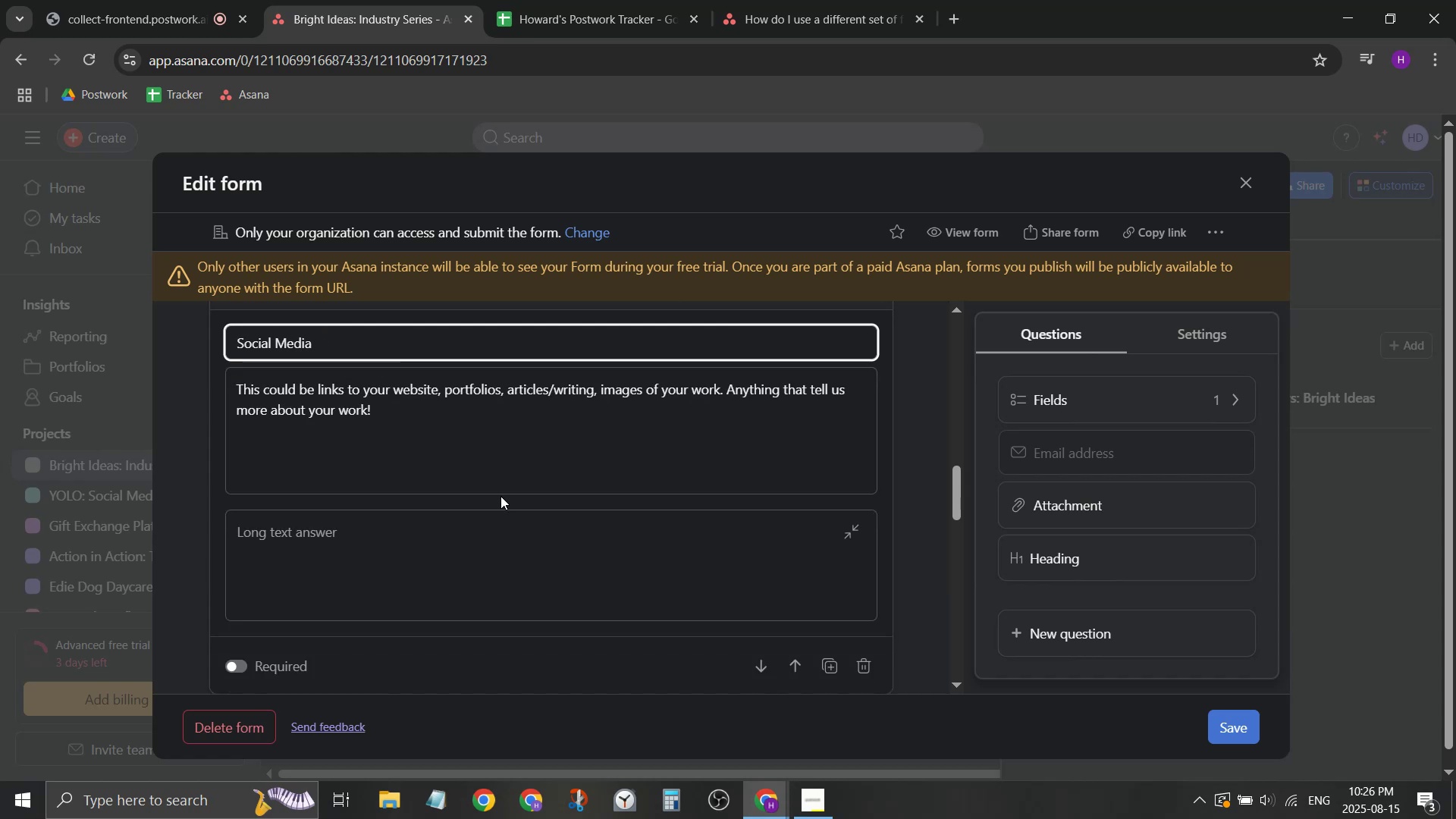 
scroll: coordinate [500, 496], scroll_direction: up, amount: 1.0
 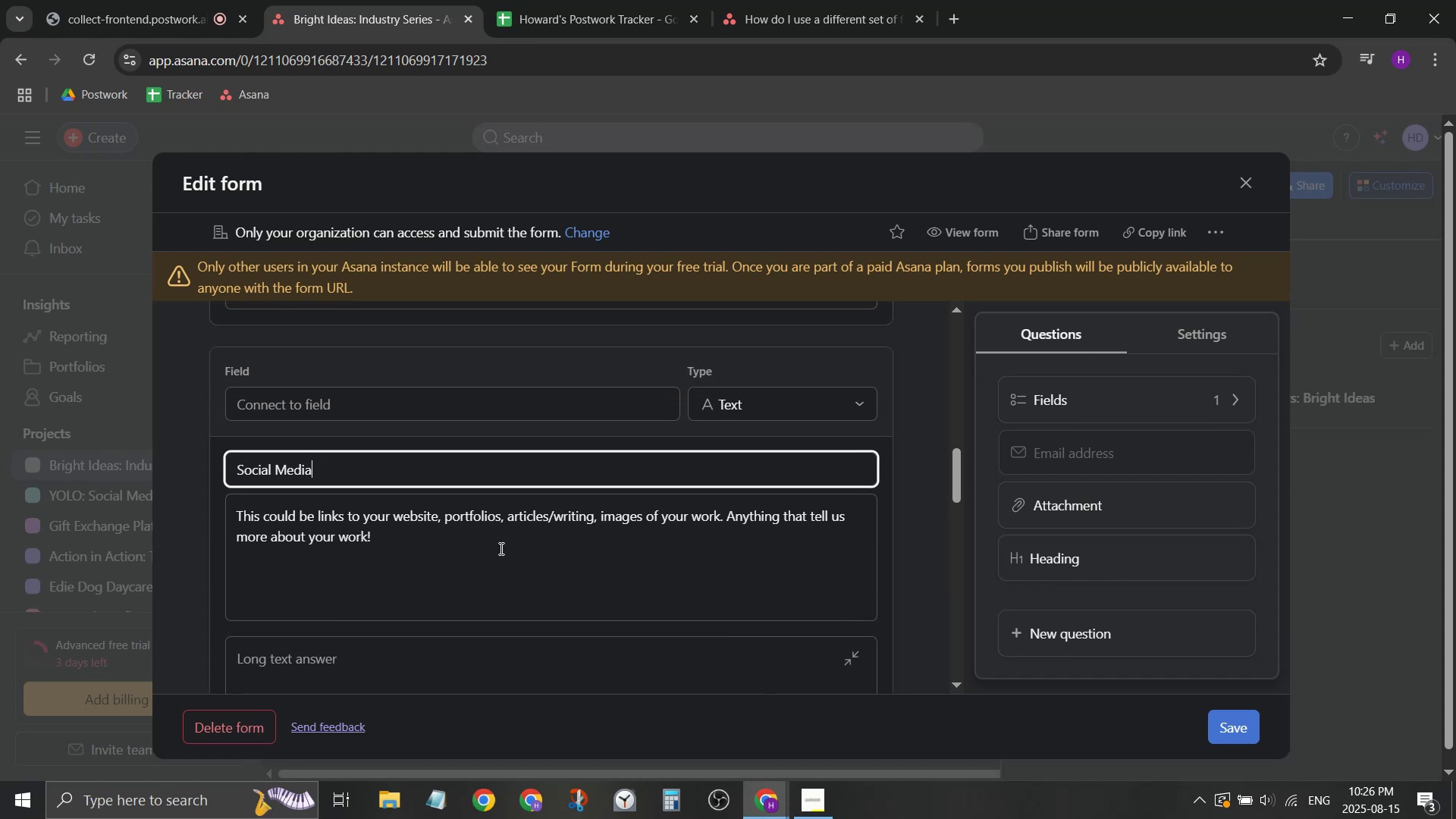 
left_click_drag(start_coordinate=[479, 579], to_coordinate=[223, 504])
 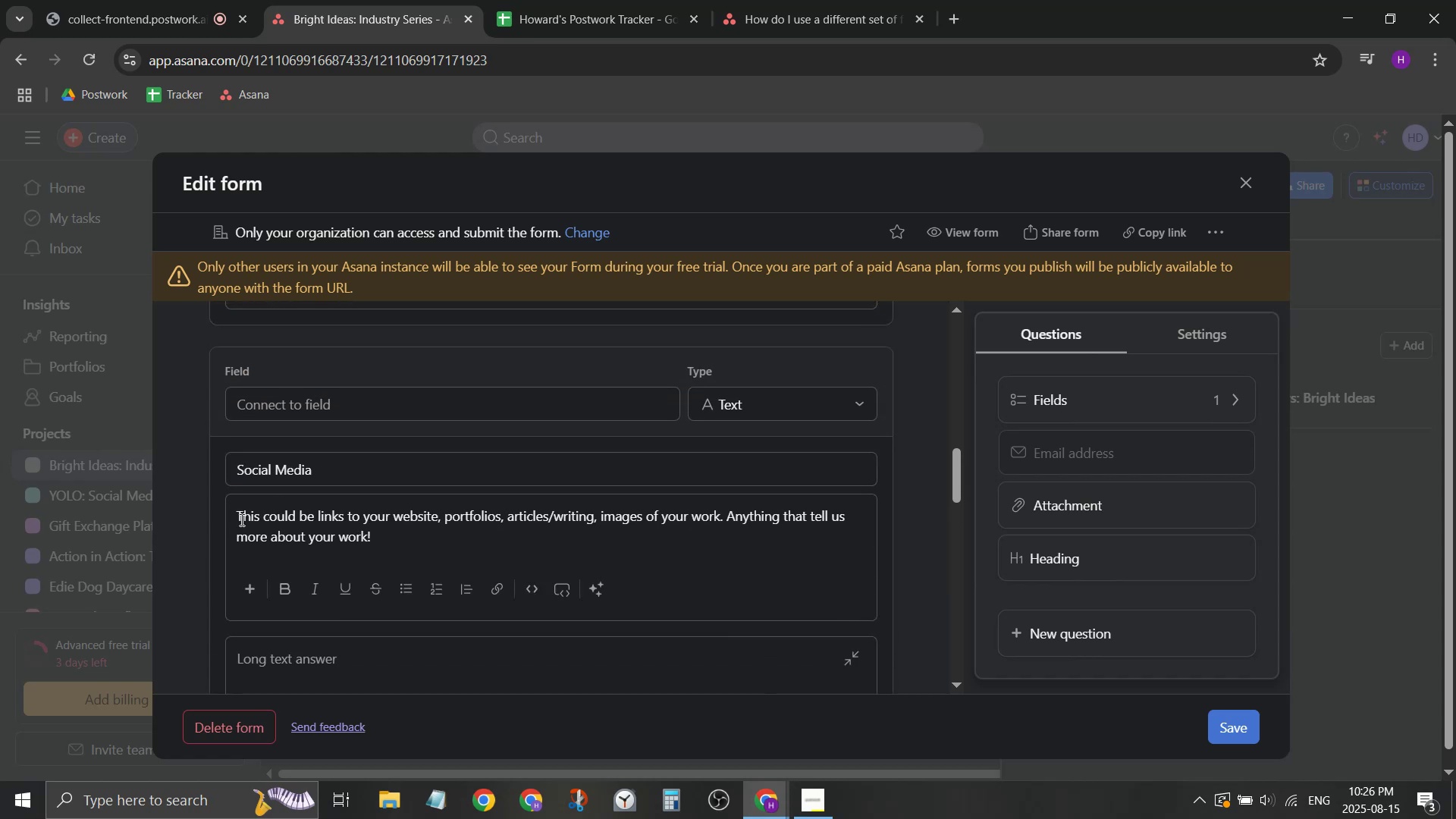 
left_click_drag(start_coordinate=[240, 519], to_coordinate=[404, 529])
 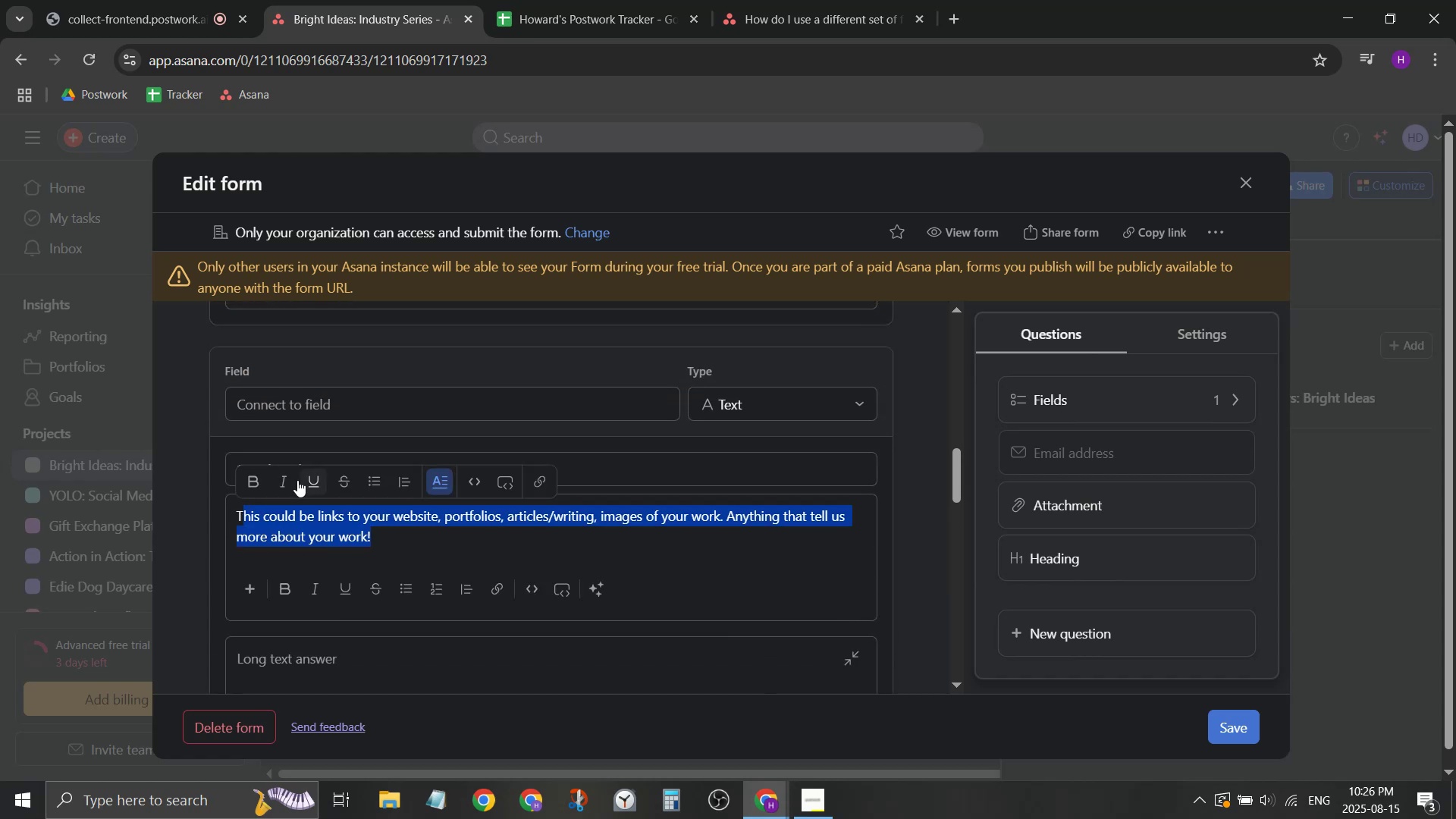 
left_click([158, 506])
 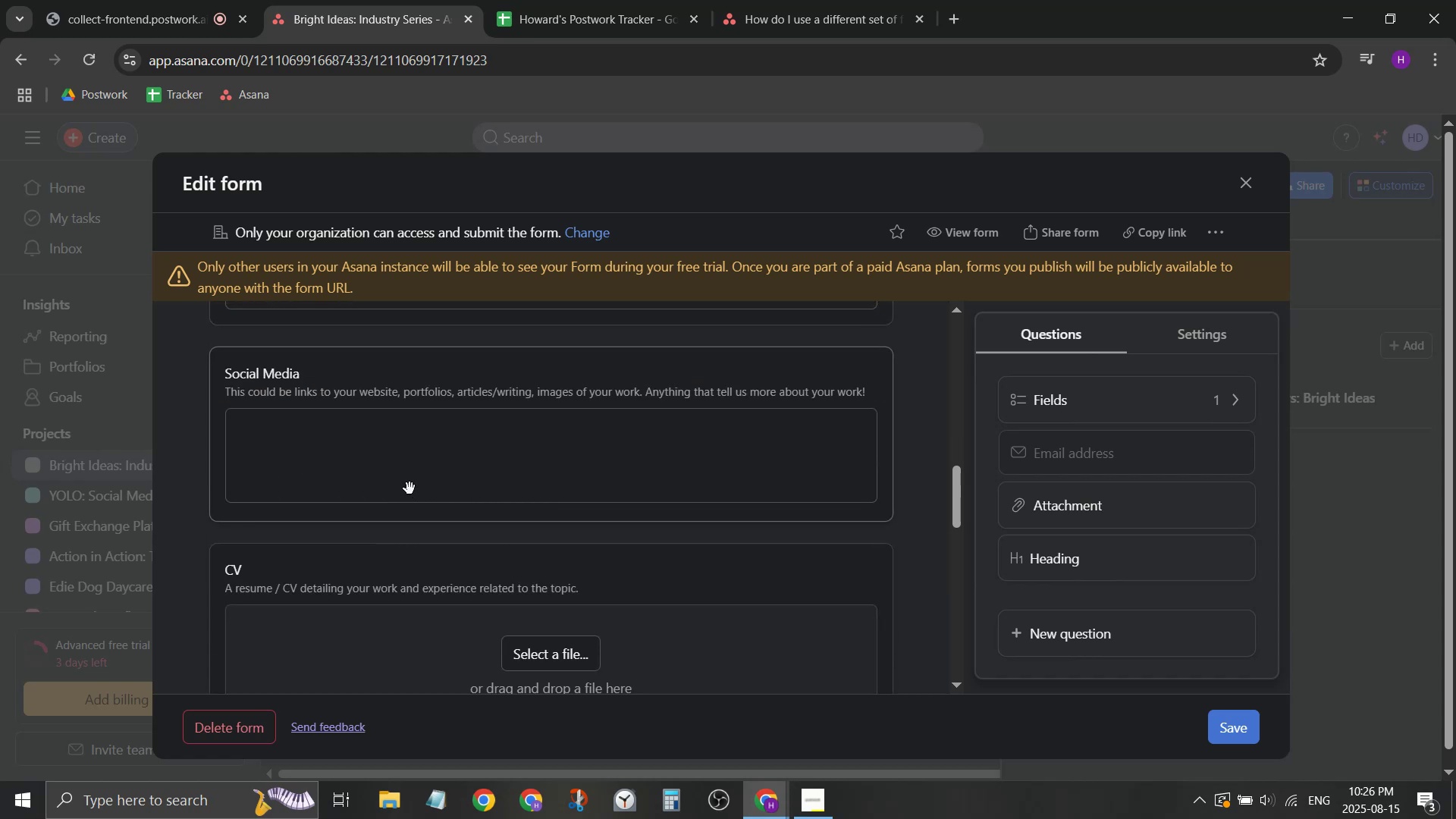 
scroll: coordinate [438, 501], scroll_direction: up, amount: 2.0
 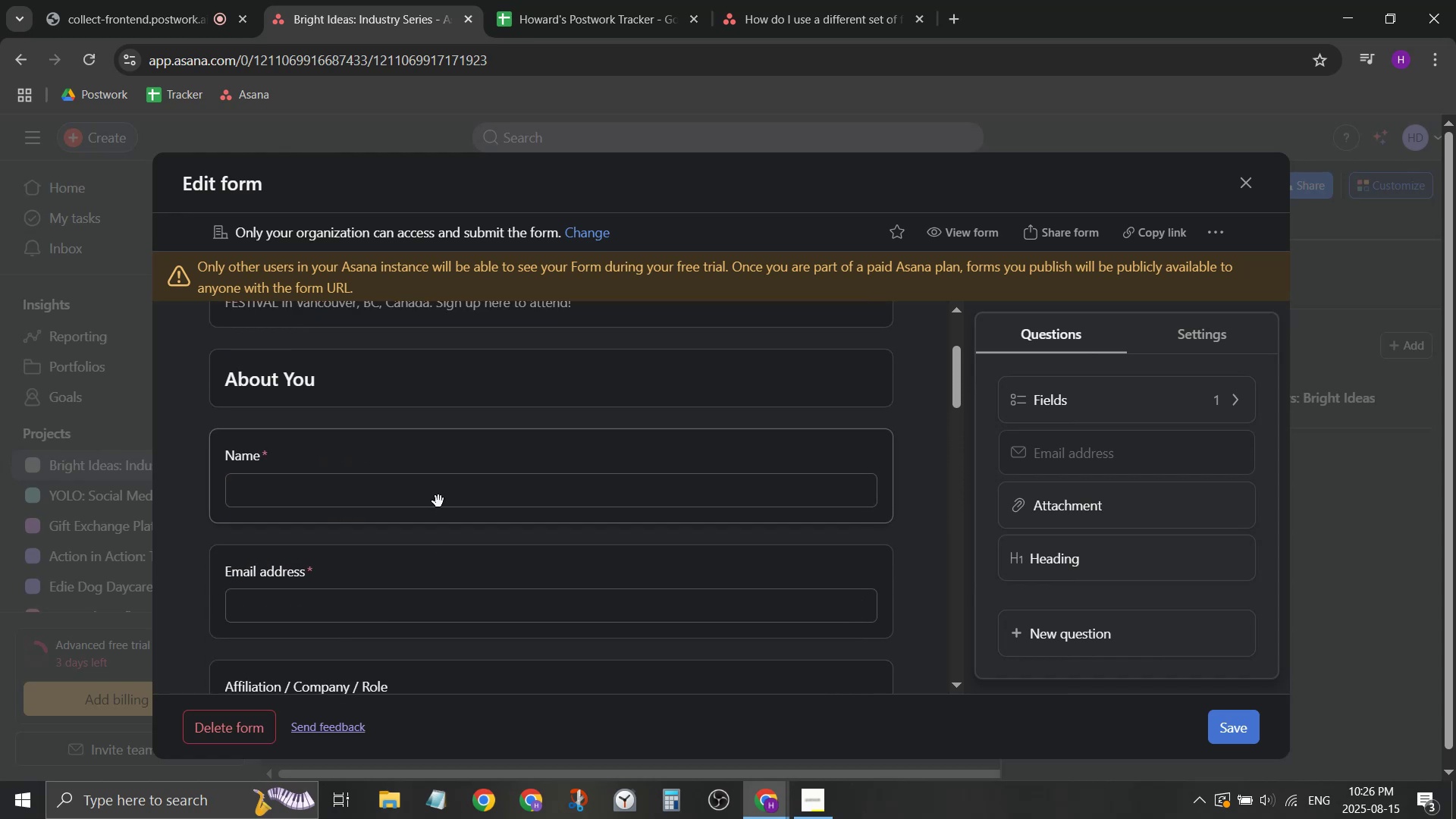 
scroll: coordinate [444, 507], scroll_direction: down, amount: 5.0
 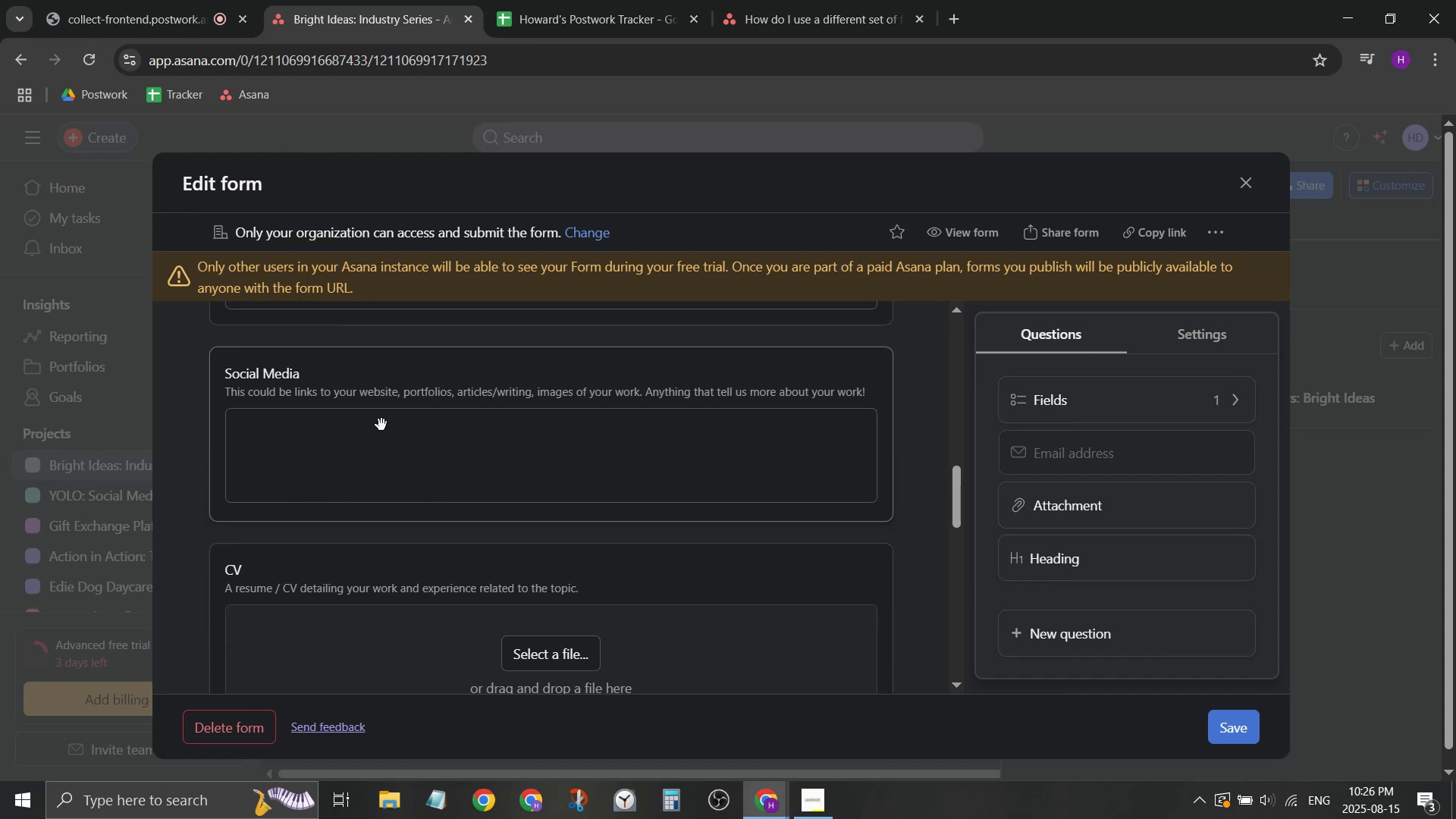 
left_click([378, 411])
 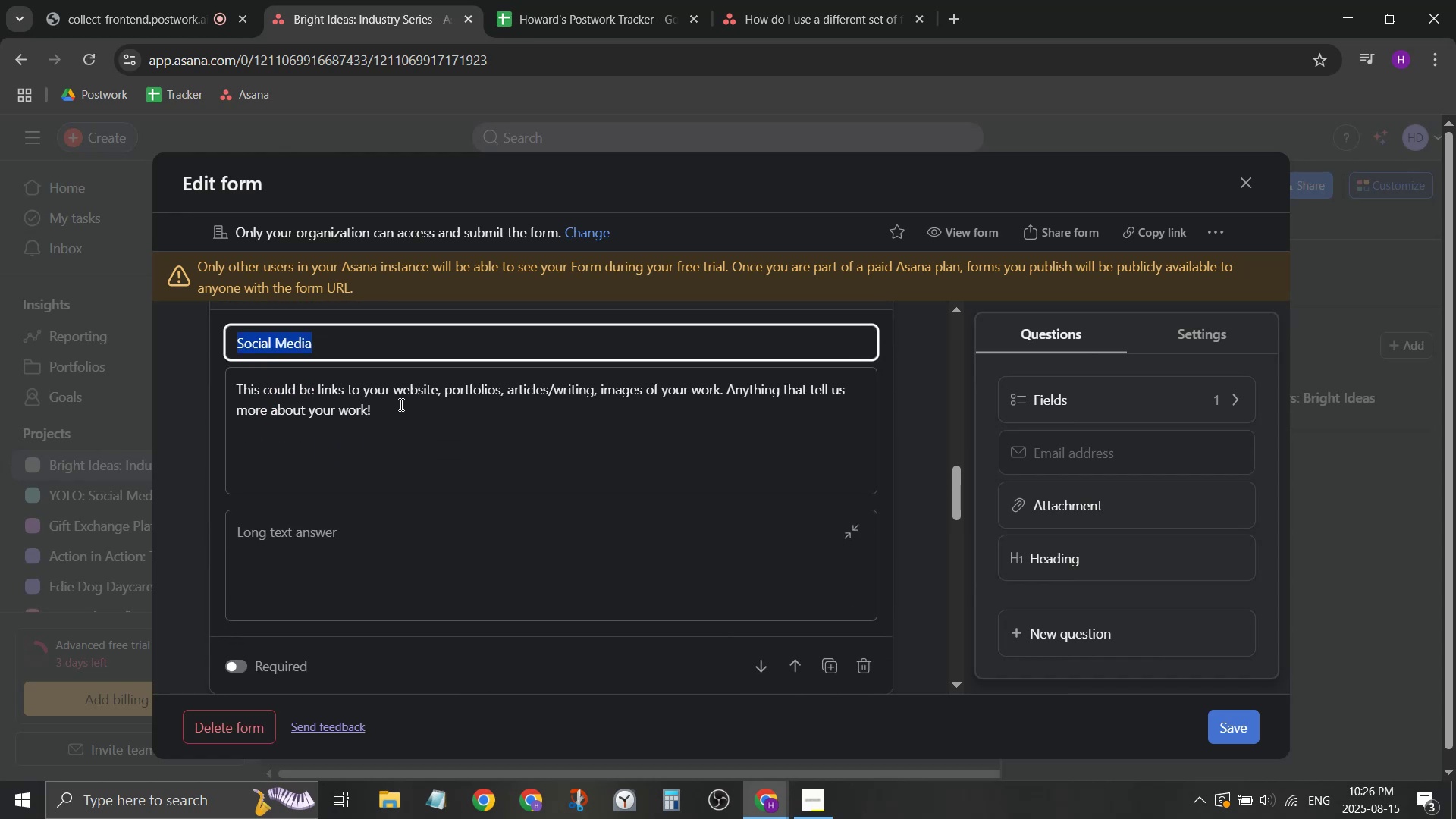 
left_click([395, 410])
 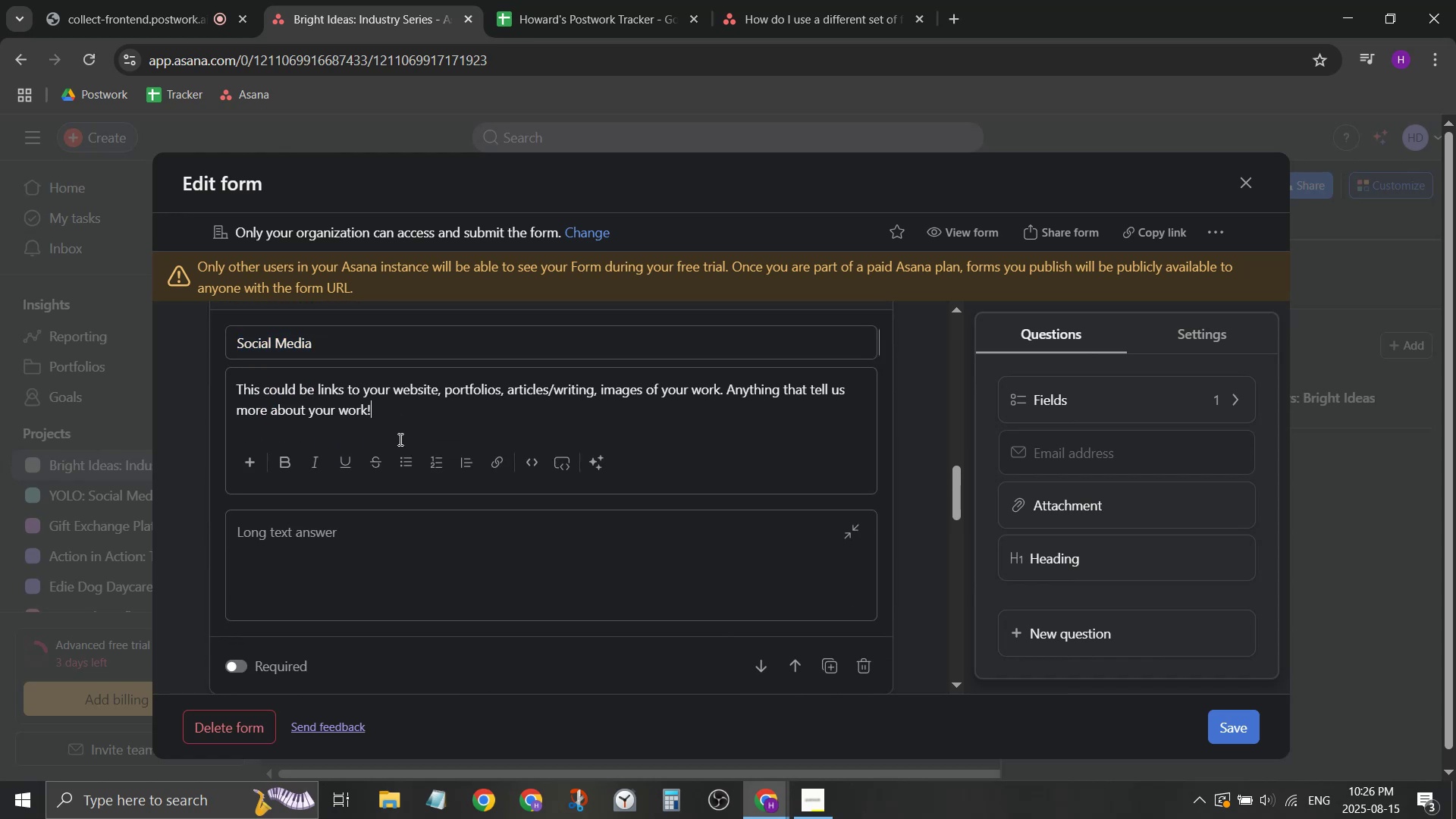 
left_click_drag(start_coordinate=[401, 441], to_coordinate=[130, 373])
 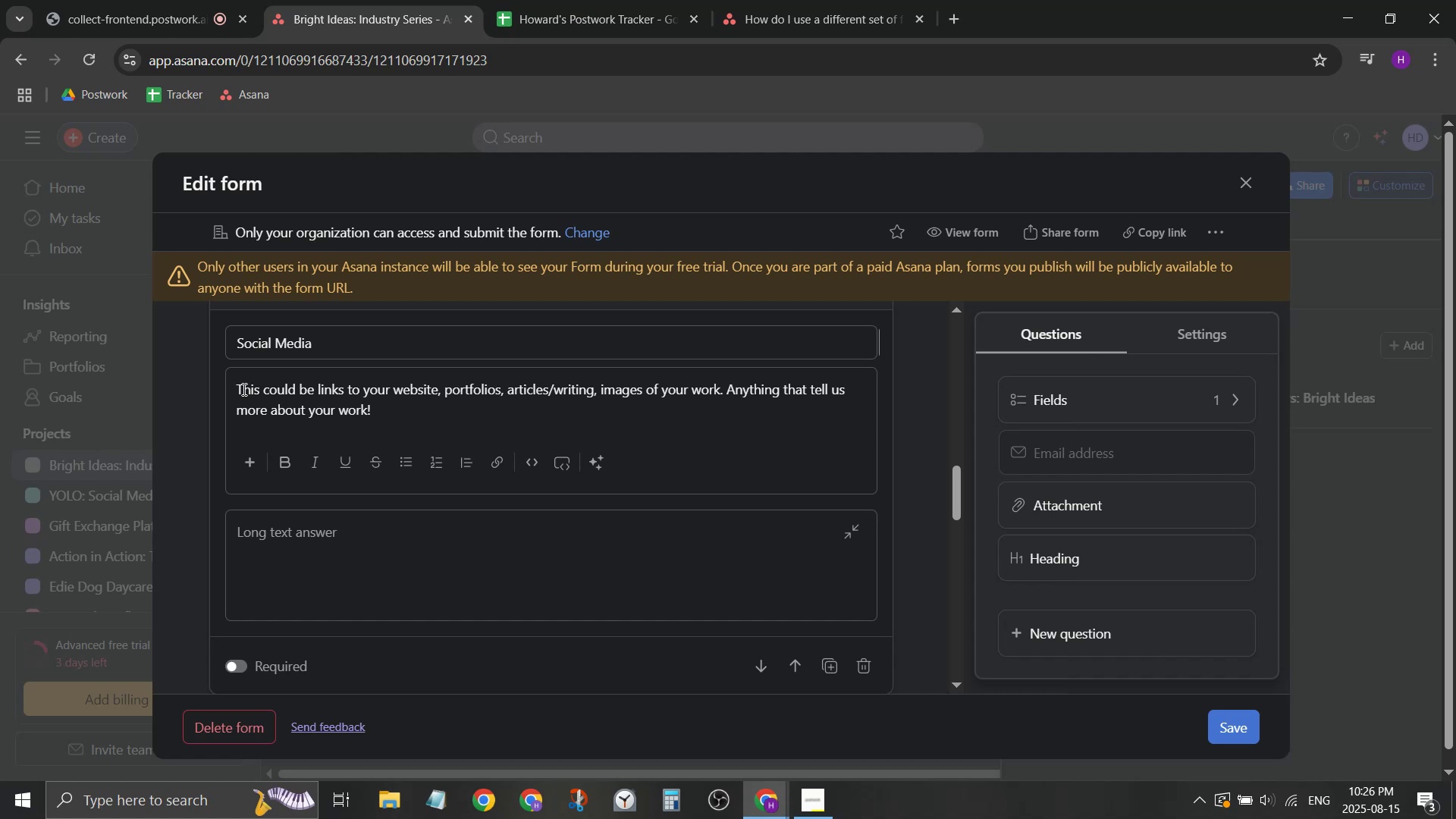 
left_click_drag(start_coordinate=[240, 389], to_coordinate=[380, 426])
 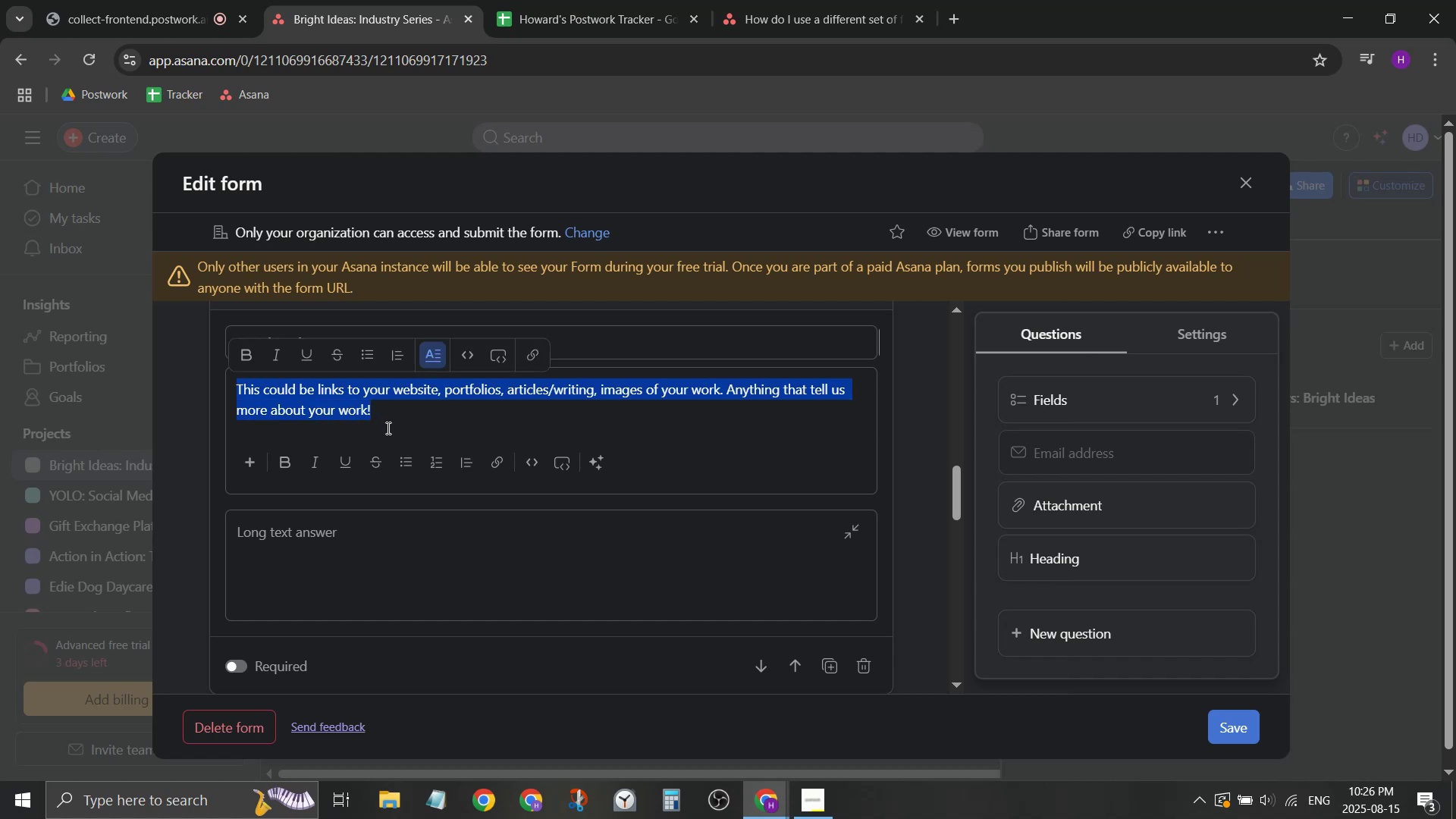 
type(Include social media )
 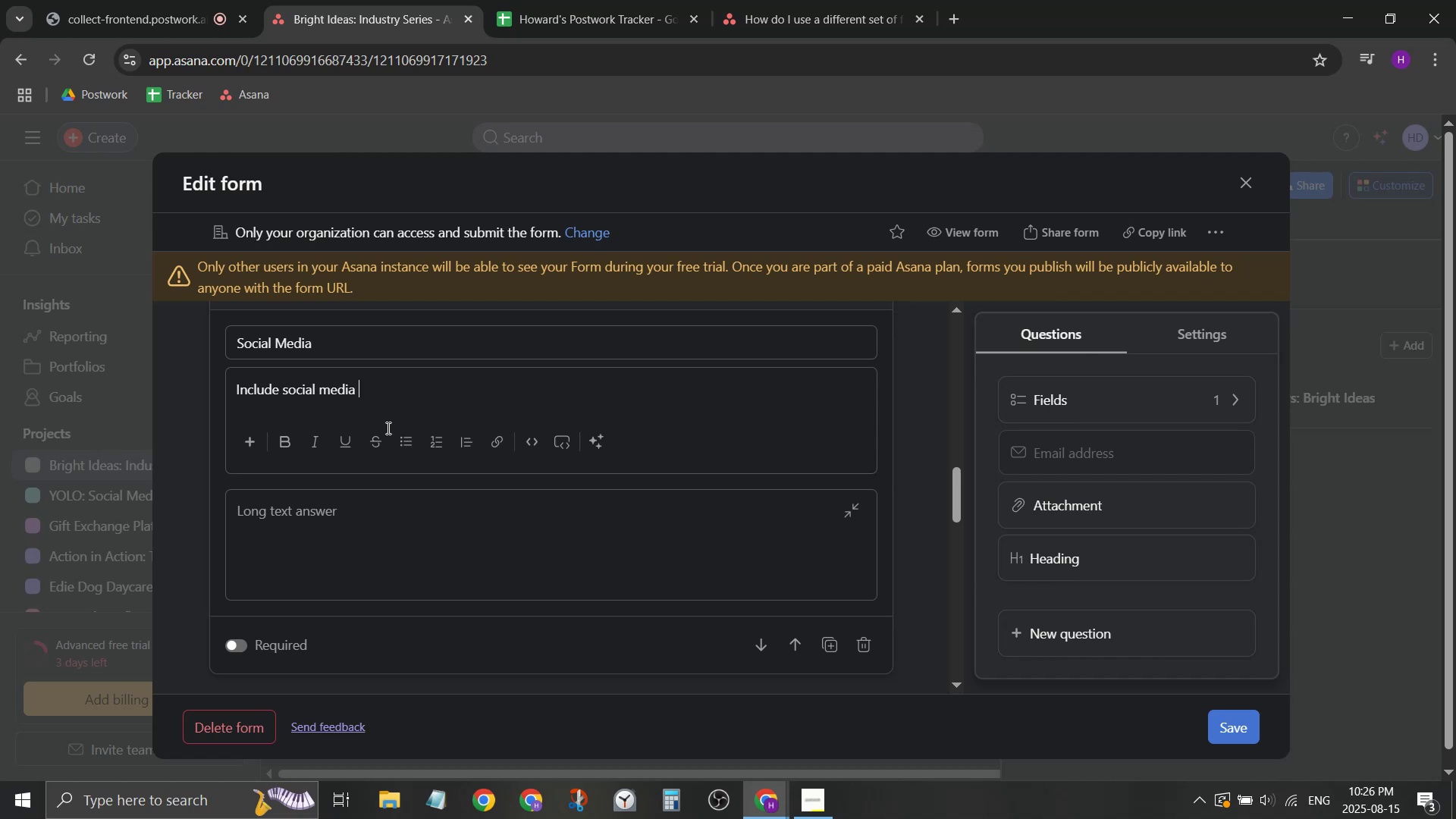 
wait(24.3)
 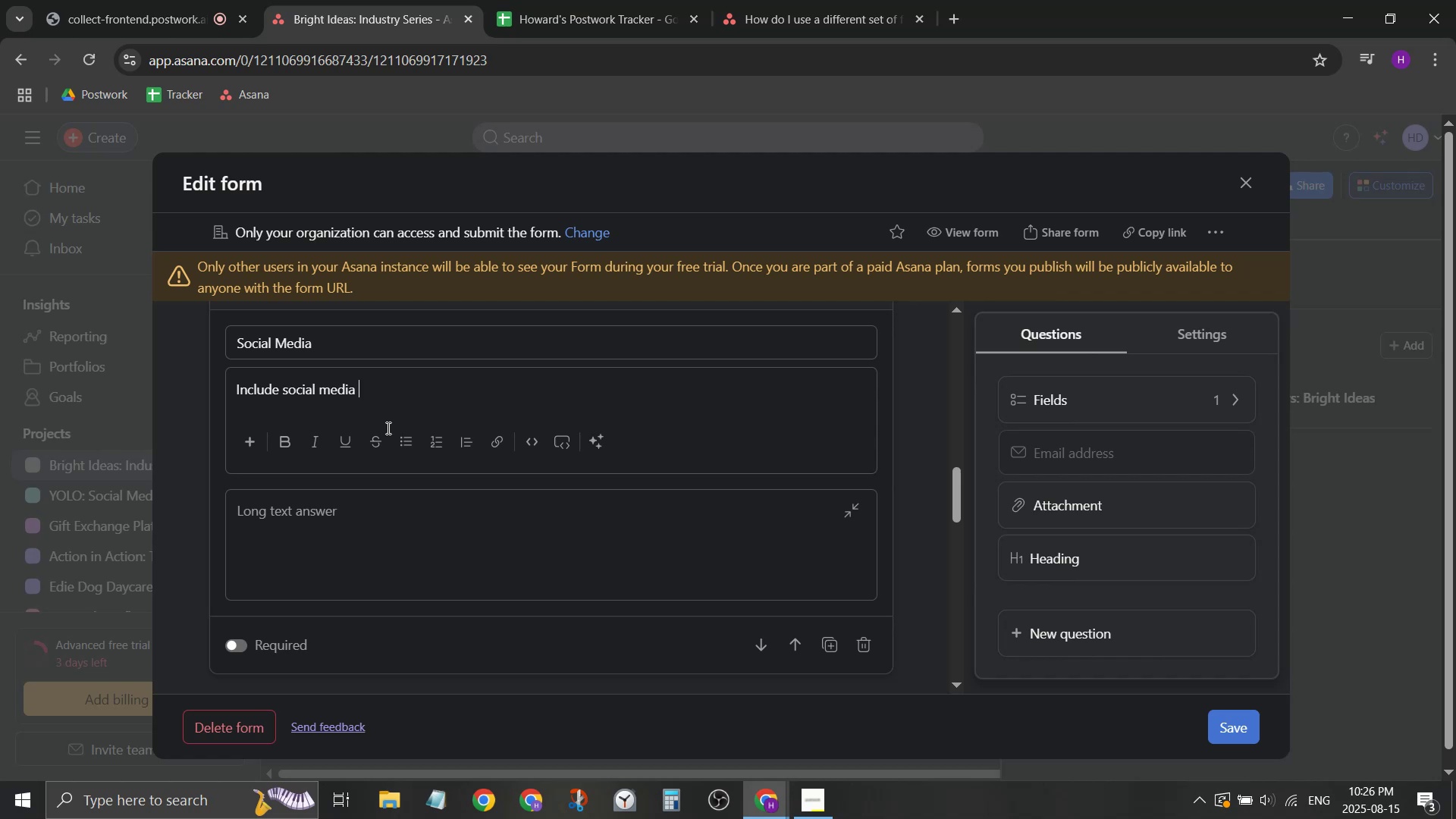 
type(asd)
 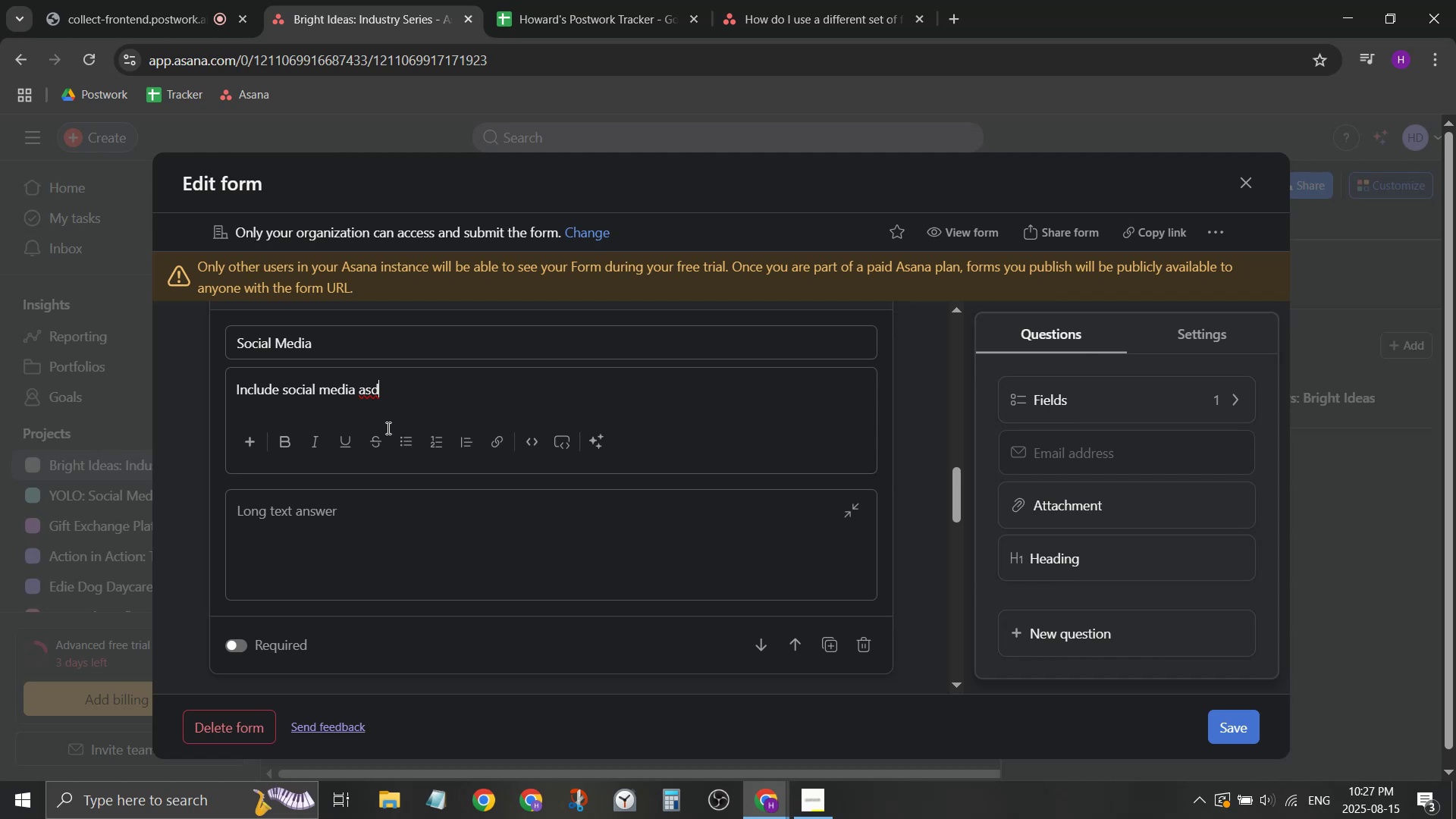 
wait(9.68)
 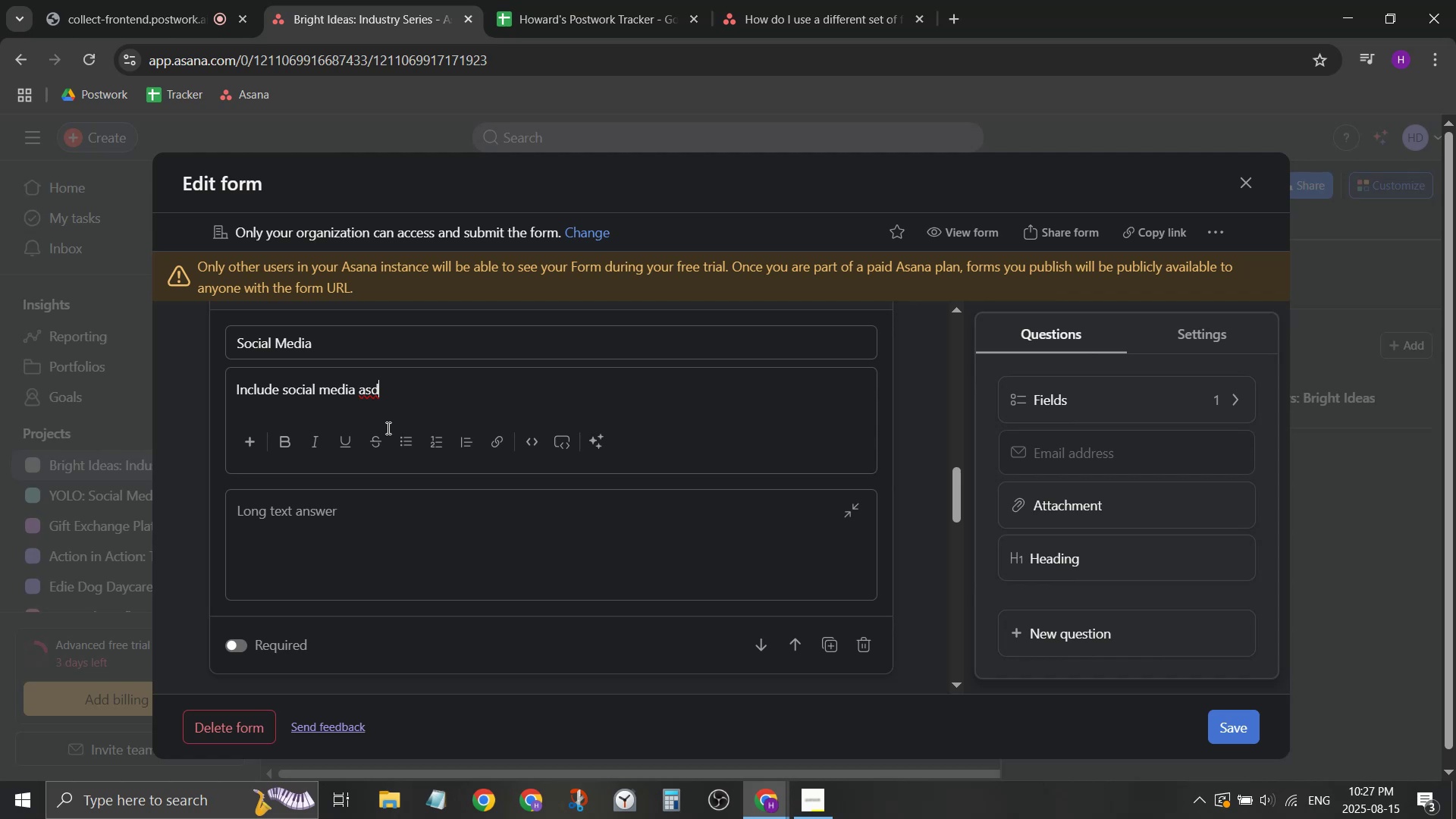 
left_click([371, 350])
 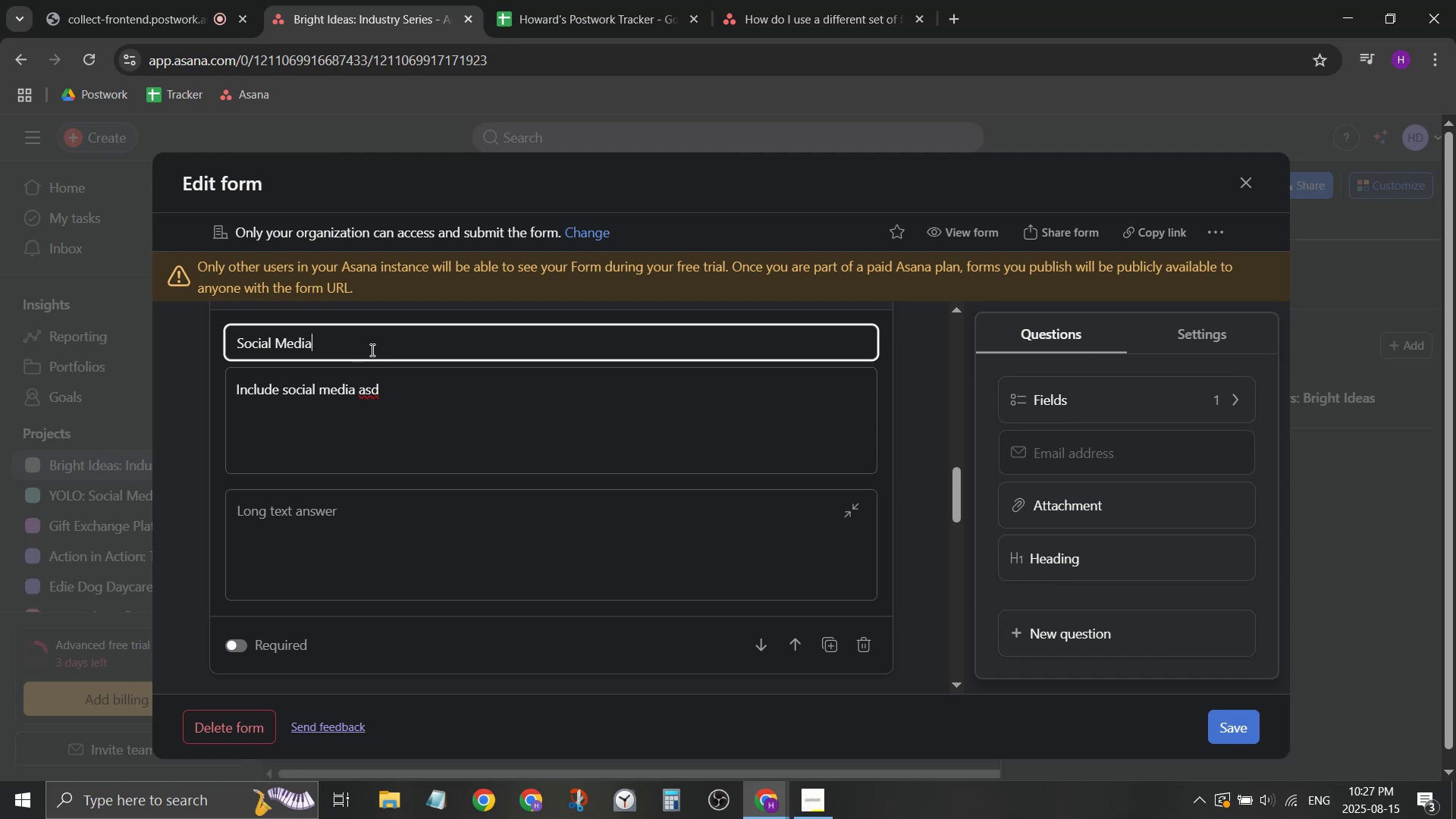 
type( Handles)
key(Tab)
 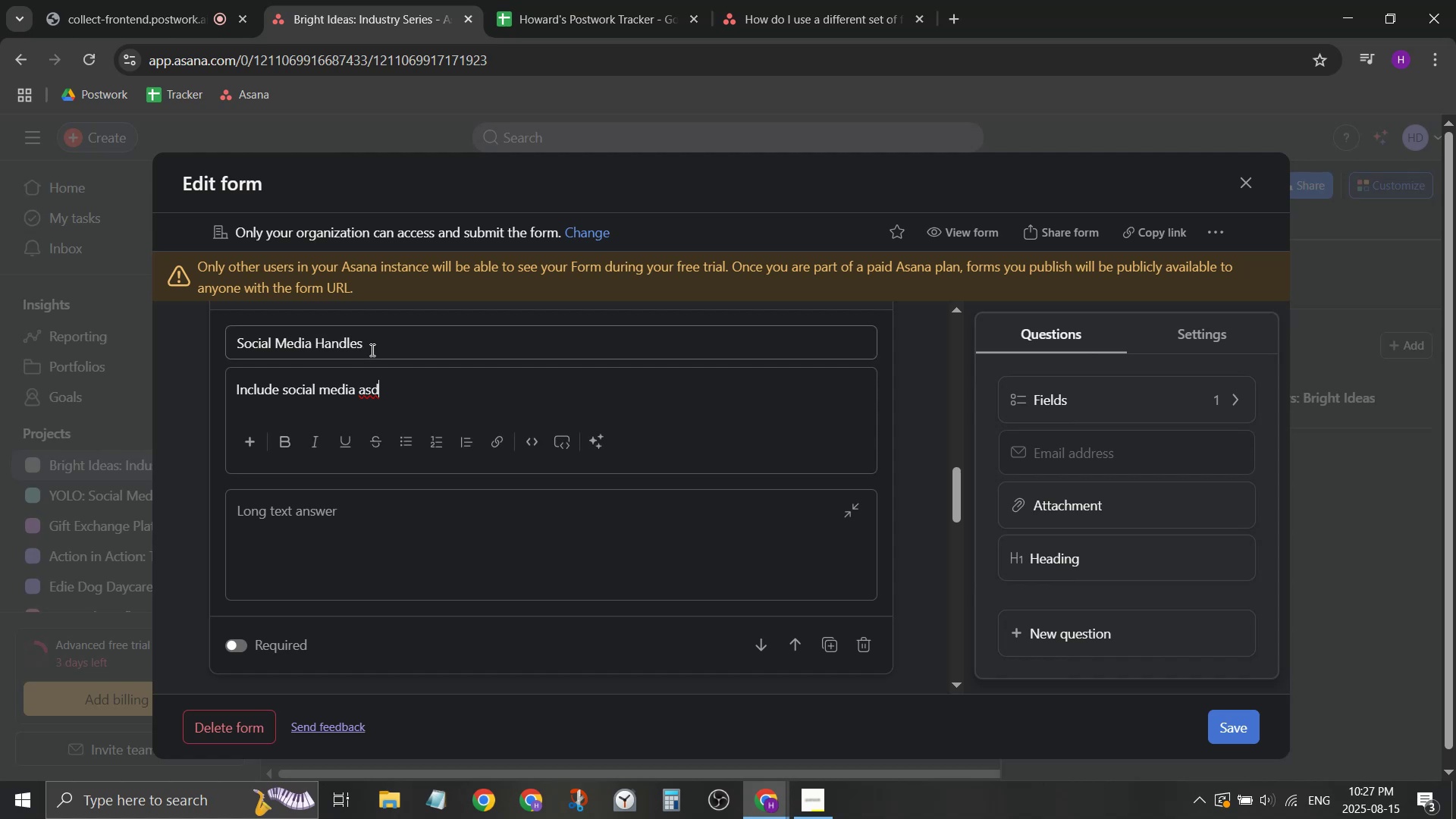 
key(Control+ControlLeft)
 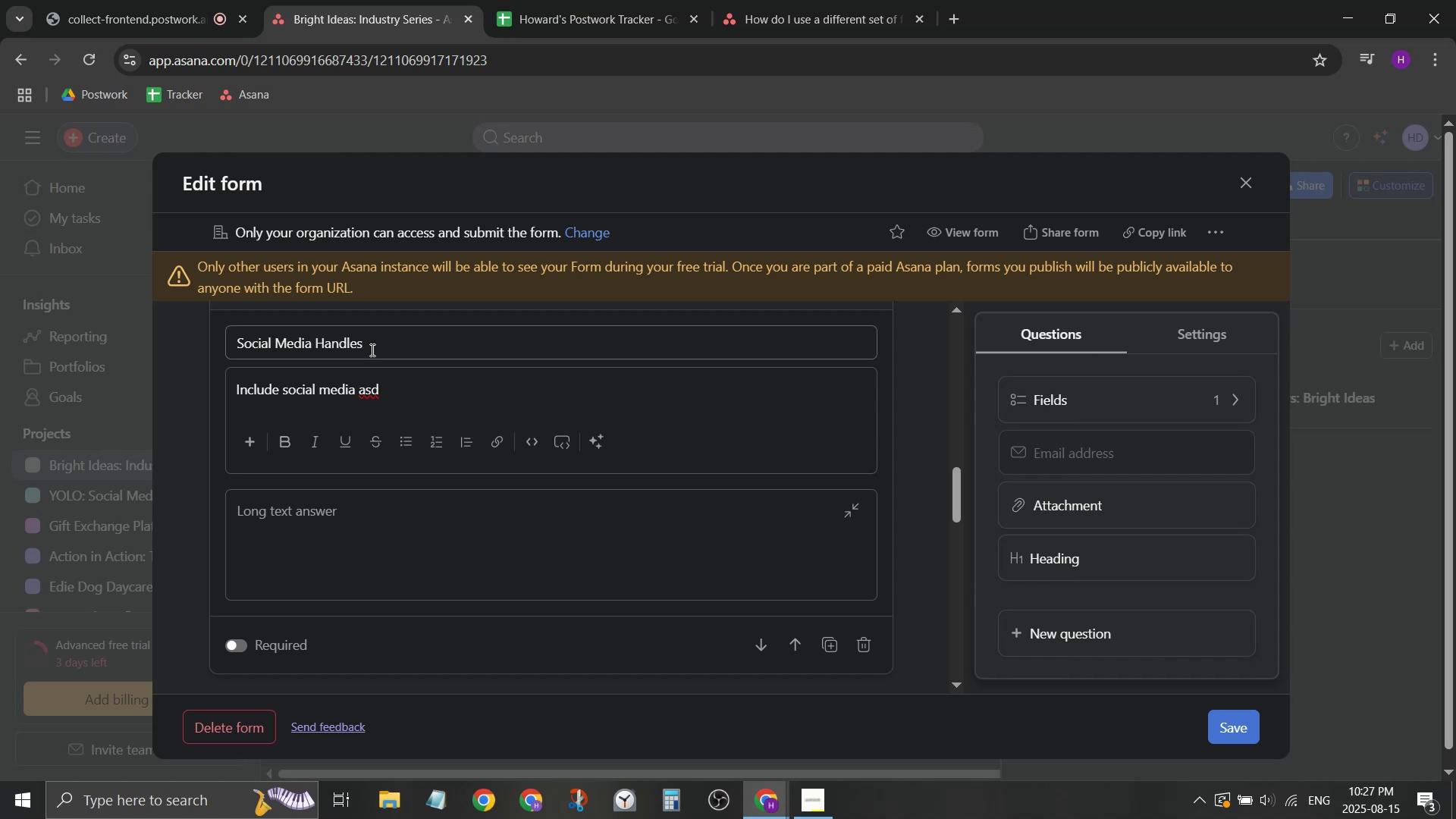 
key(Control+A)
 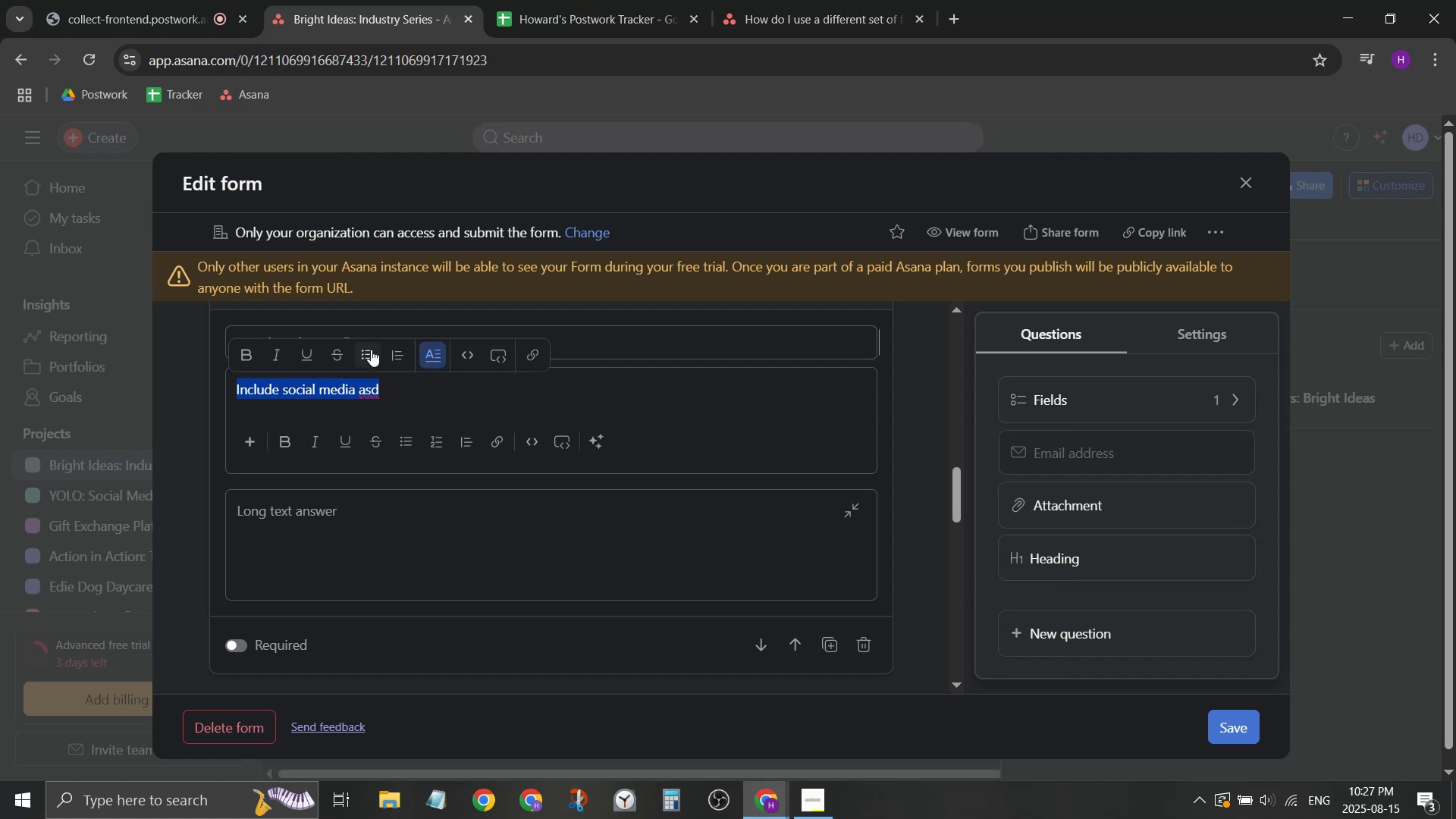 
type(By cinl)
key(Backspace)
key(Backspace)
key(Backspace)
key(Backspace)
type(inlcu)
key(Backspace)
key(Backspace)
key(Backspace)
key(Backspace)
type(c)
key(Backspace)
type(ncluding soca)
key(Backspace)
type(ialm)
key(Backspace)
type( meda)
key(Backspace)
type(ia handles here, you've )
key(Backspace)
key(Backspace)
key(Backspace)
key(Backspace)
key(Backspace)
type(u are permitting us to tag you )
key(Backspace)
key(Backspace)
key(Backspace)
key(Backspace)
key(Backspace)
key(Backspace)
key(Backspace)
key(Backspace)
type(ciruclat)
key(Backspace)
key(Backspace)
key(Backspace)
key(Backspace)
key(Backspace)
key(Backspace)
key(Backspace)
key(Backspace)
type(ciu)
key(Backspace)
type(rculate this information on the )
key(Backspace)
key(Backspace)
key(Backspace)
key(Backspace)
key(Backspace)
key(Backspace)
key(Backspace)
key(Backspace)
key(Backspace)
key(Backspace)
type(giving us permissions t t)
key(Backspace)
key(Backspace)
type(o tag you from)
key(Backspace)
key(Backspace)
key(Backspace)
type(with)
key(Backspace)
key(Backspace)
key(Backspace)
key(Backspace)
key(Backspace)
type(with our fesival s=)
key(Backspace)
key(Backspace)
key(Backspace)
key(Backspace)
key(Backspace)
key(Backspace)
key(Backspace)
type(tival sounc)
key(Backspace)
key(Backspace)
key(Backspace)
key(Backspace)
type(ocialm)
key(Backspace)
type( media accounts)
 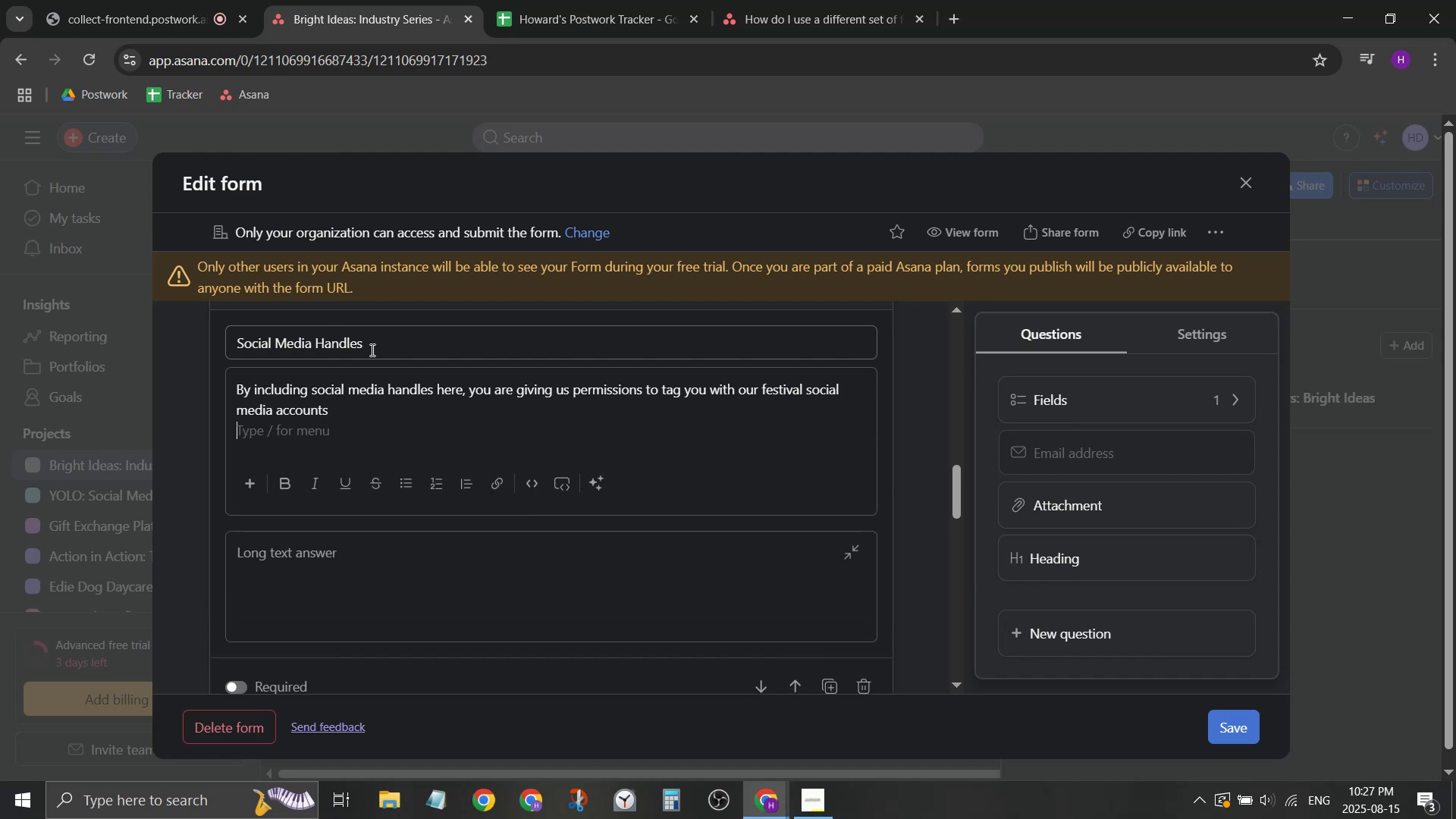 
key(Enter)
 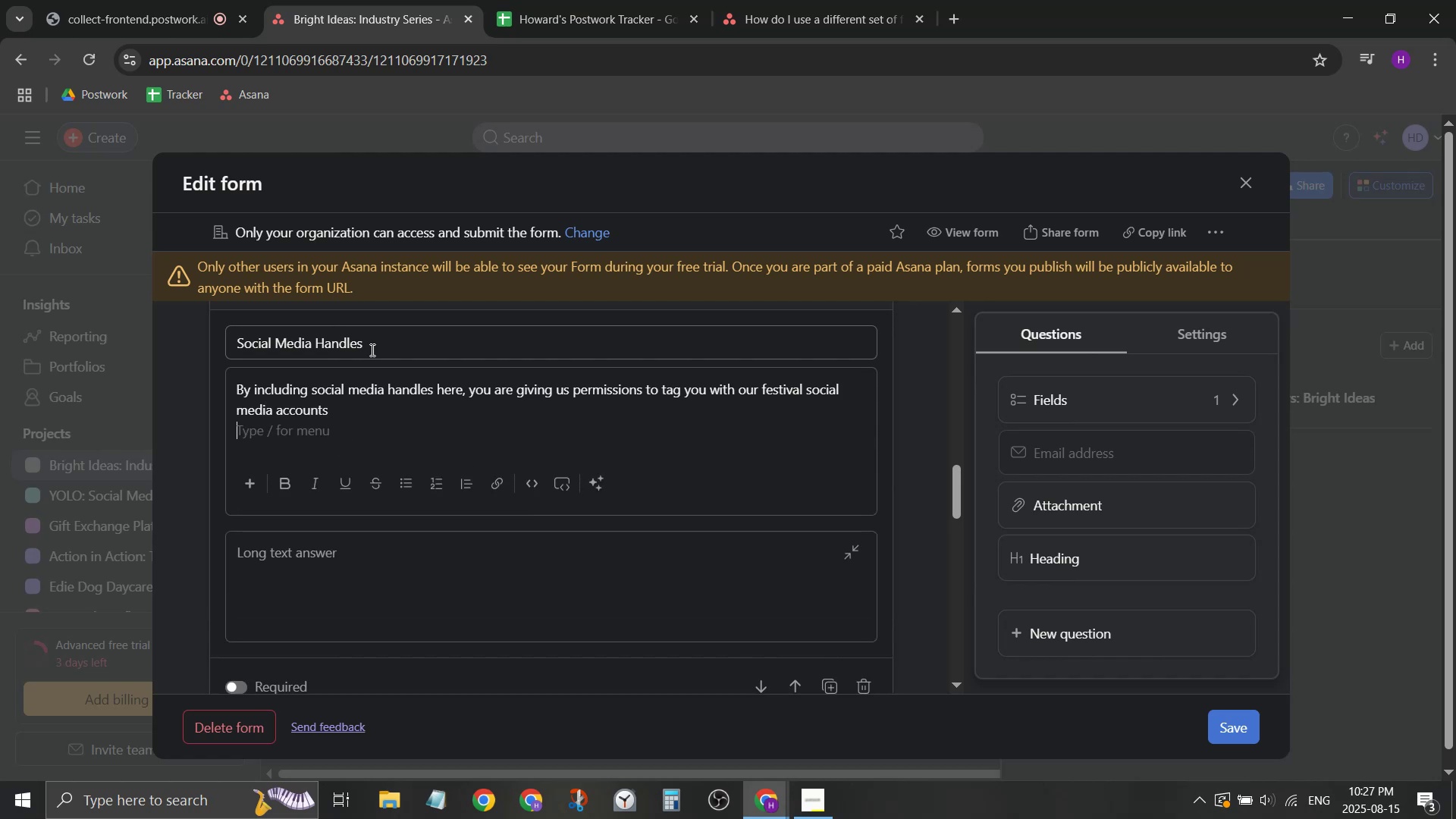 
key(Backspace)
 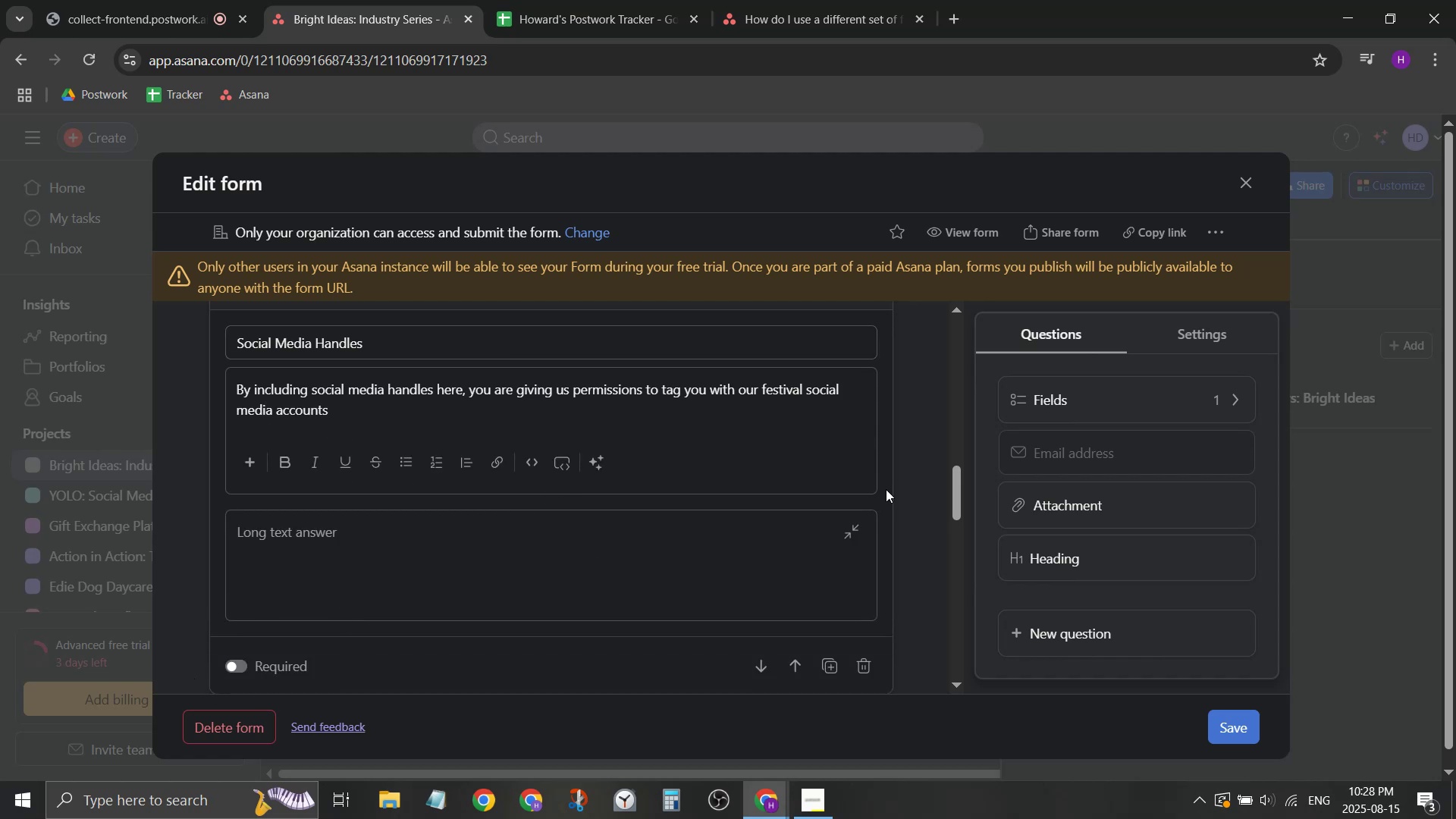 
left_click([915, 484])
 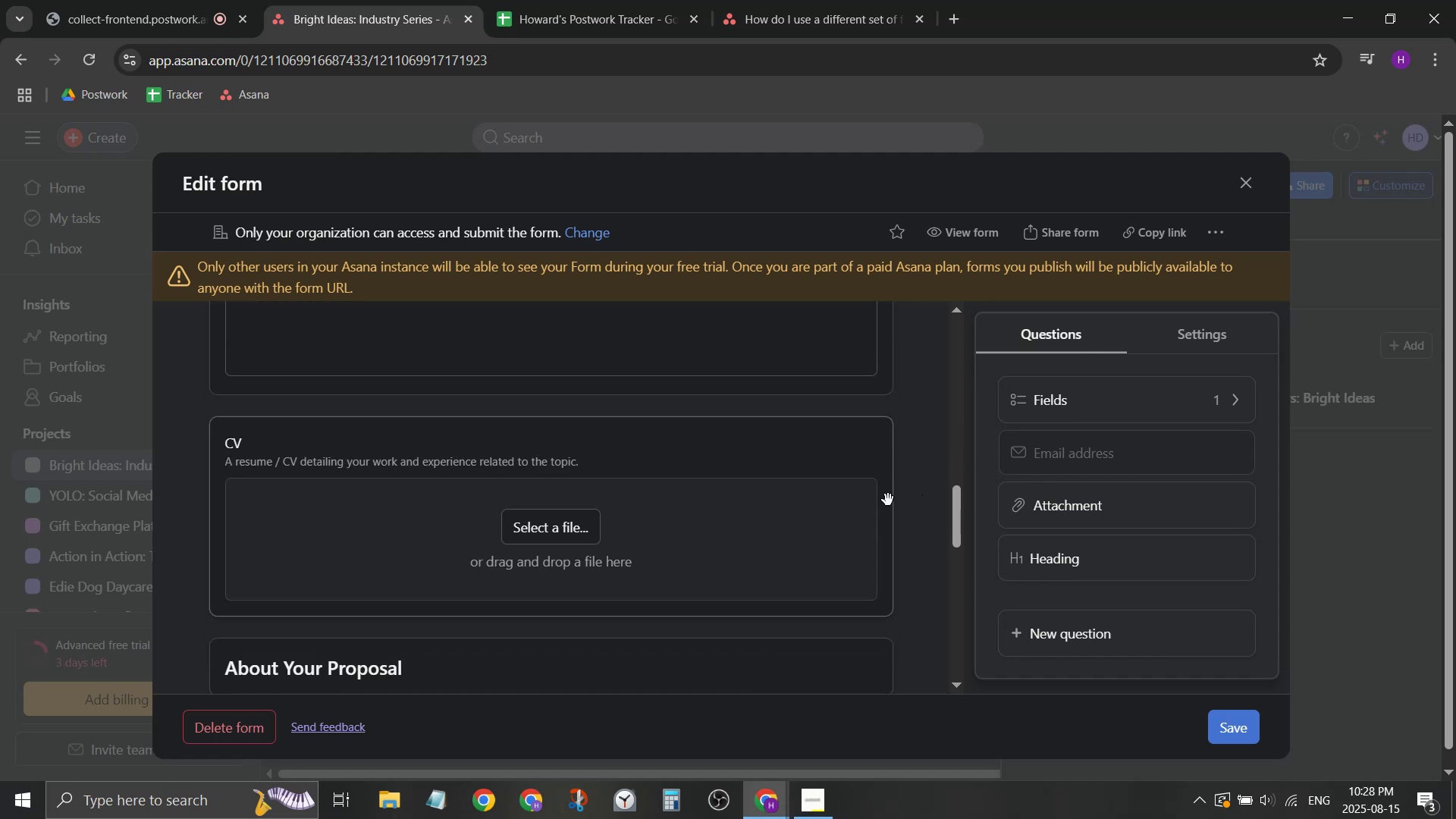 
scroll: coordinate [849, 485], scroll_direction: none, amount: 0.0
 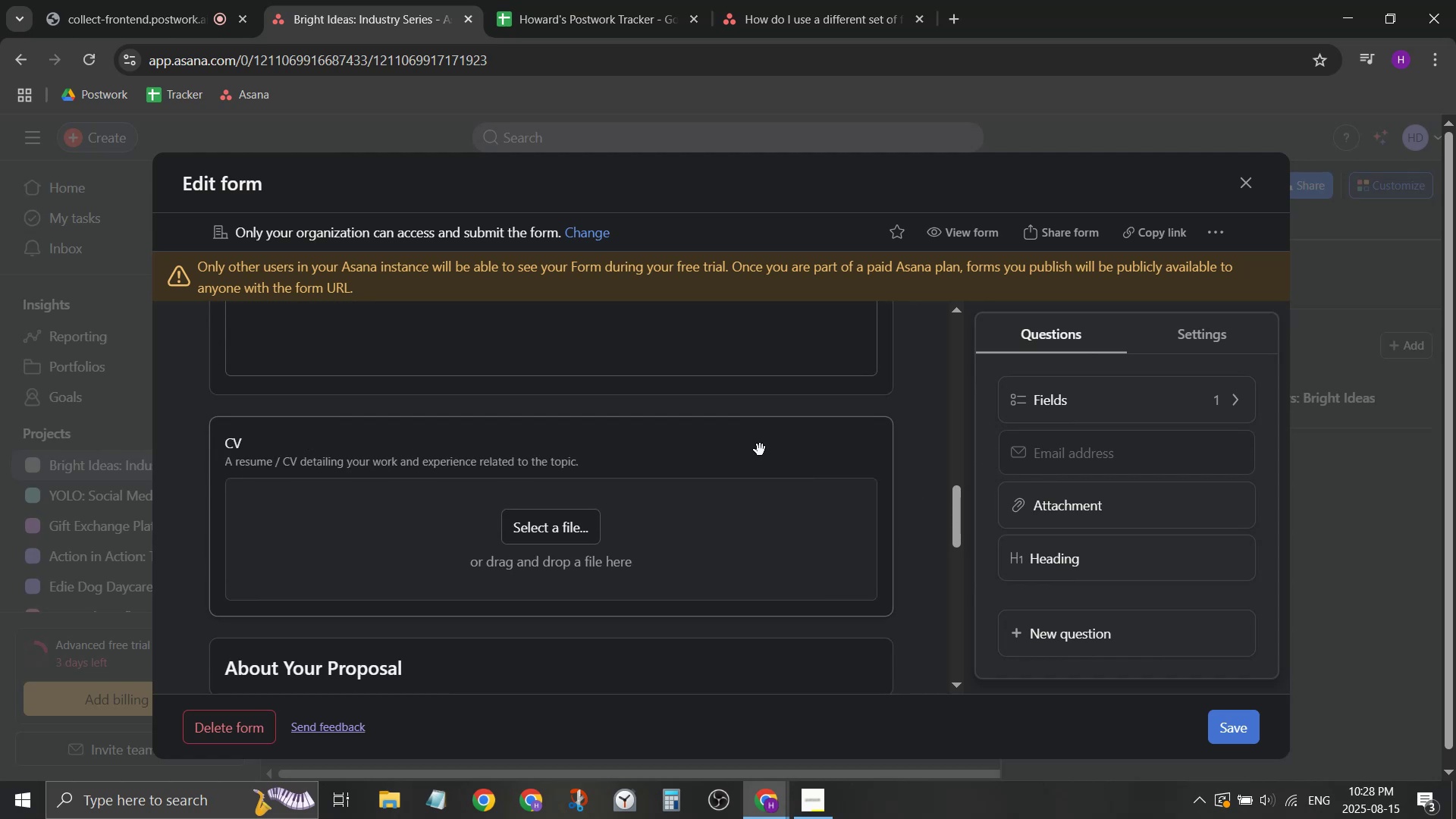 
left_click([760, 450])
 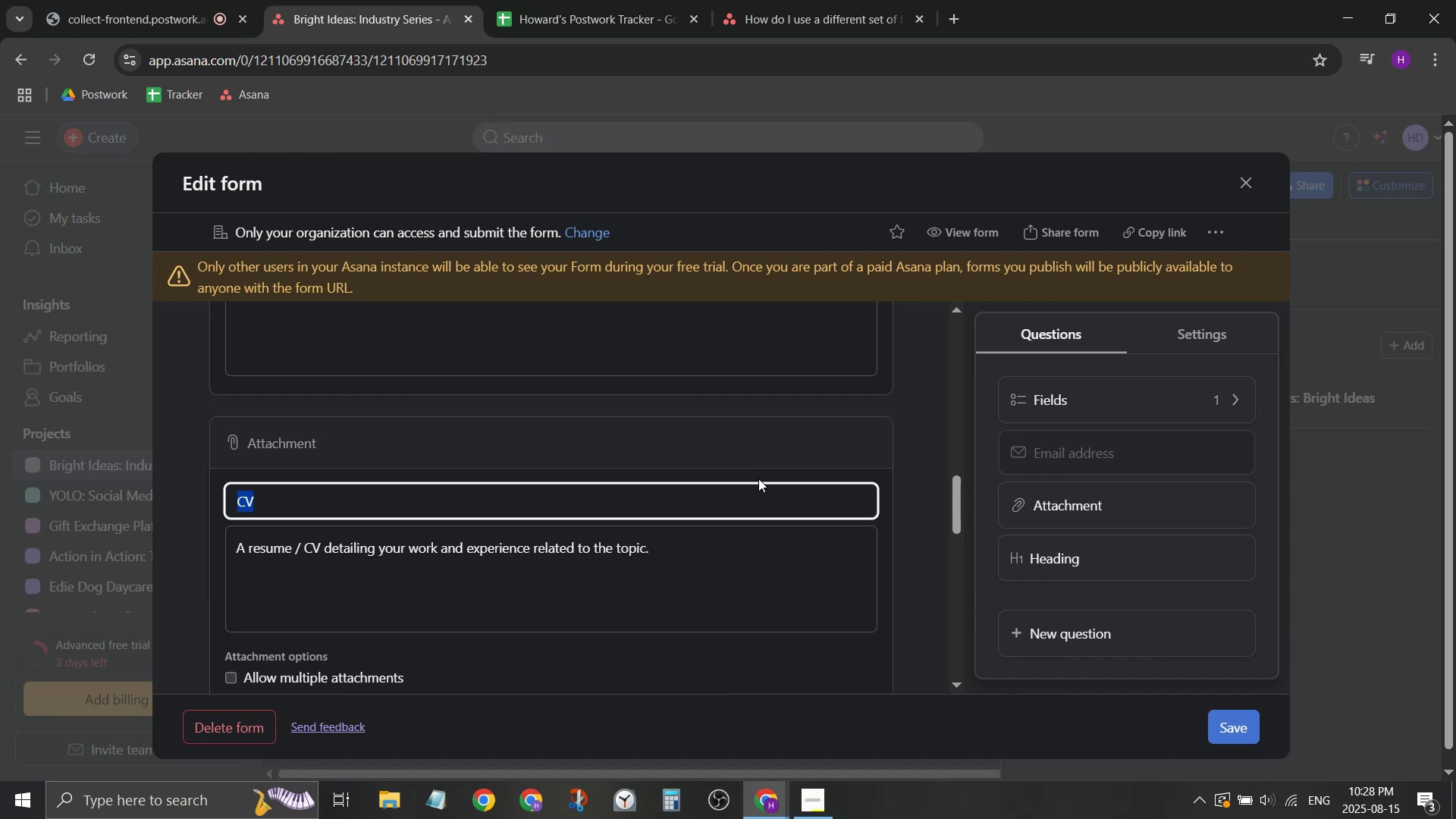 
scroll: coordinate [756, 485], scroll_direction: down, amount: 2.0
 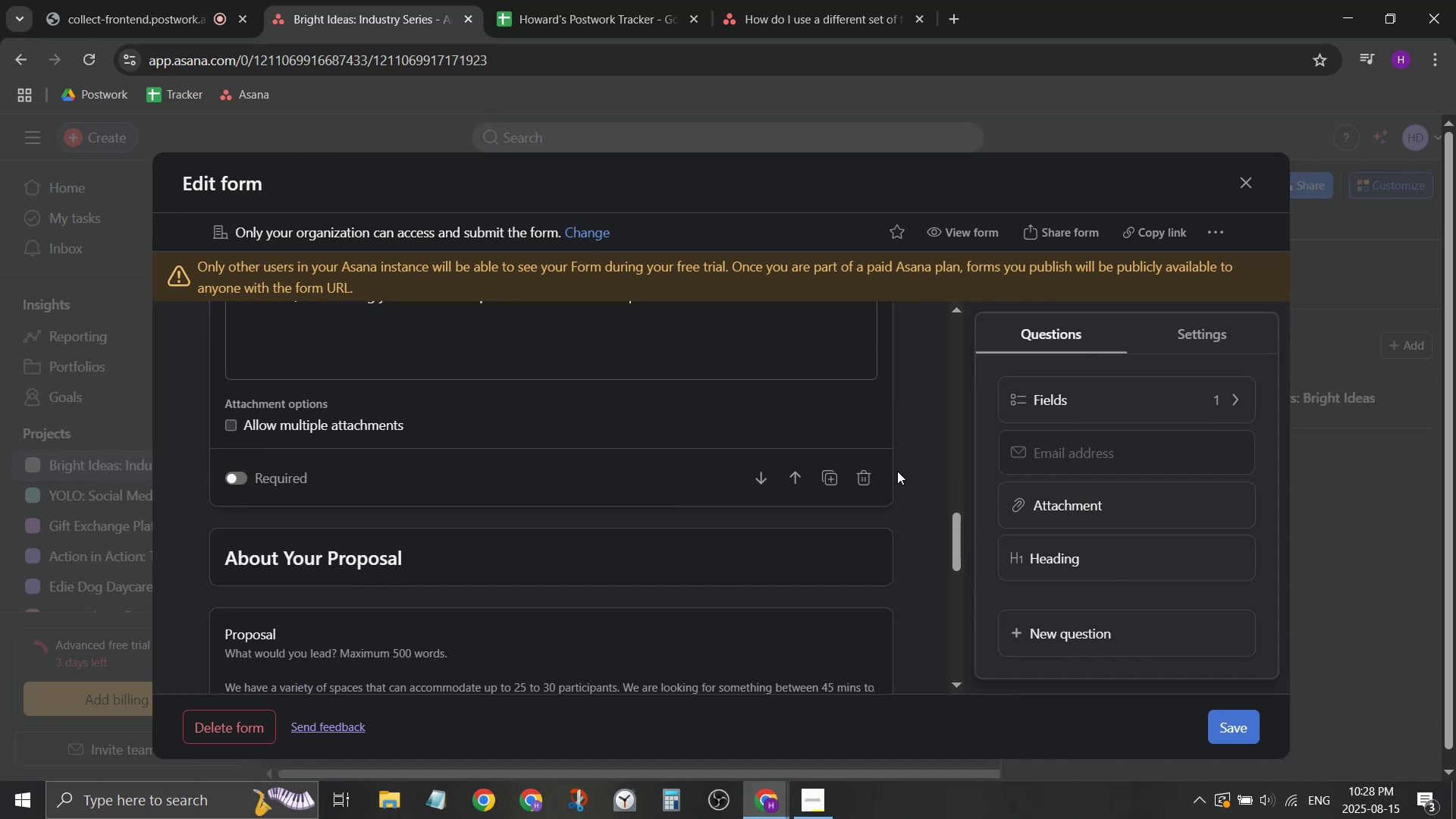 
left_click([865, 474])
 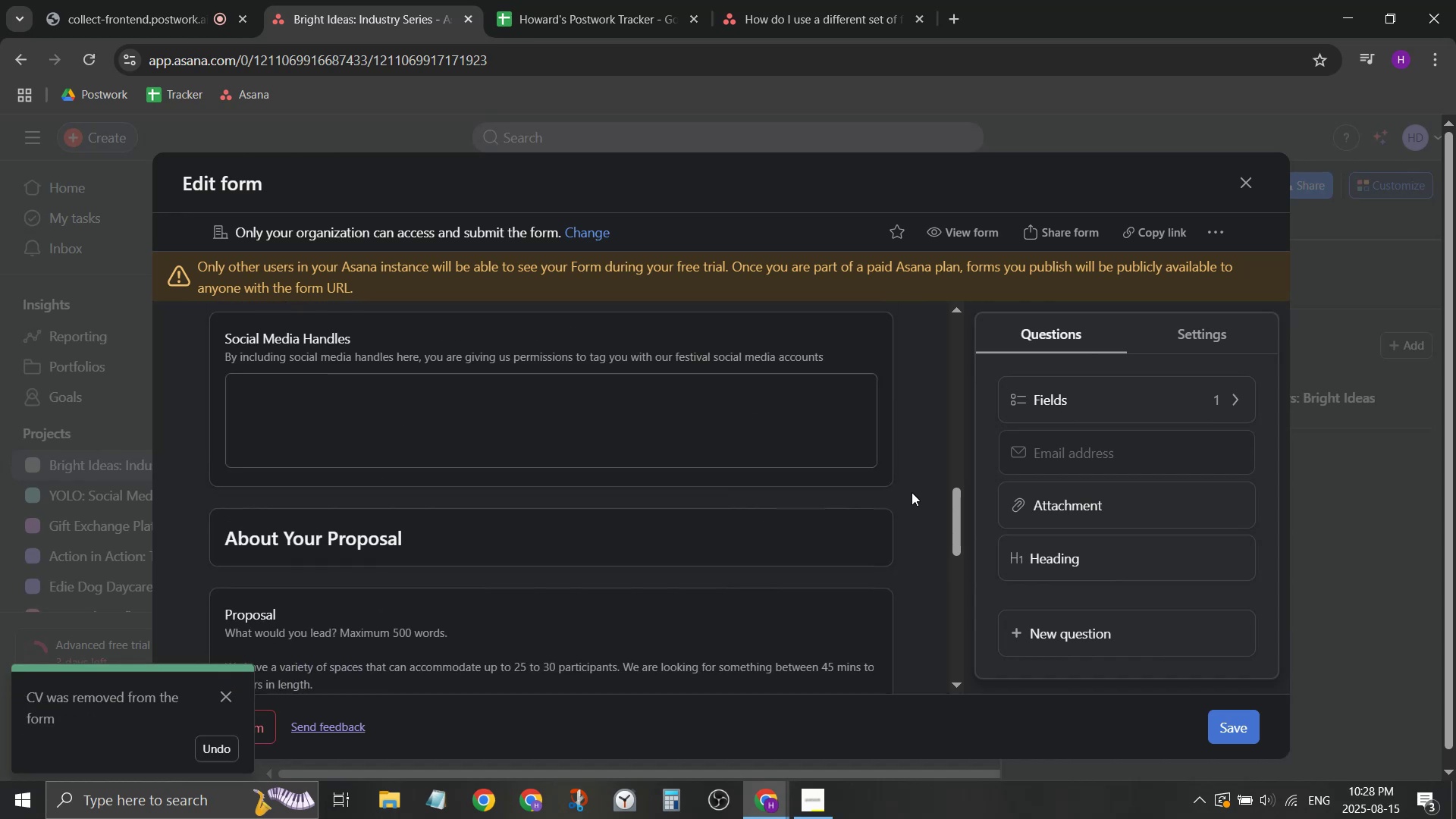 
left_click([912, 492])
 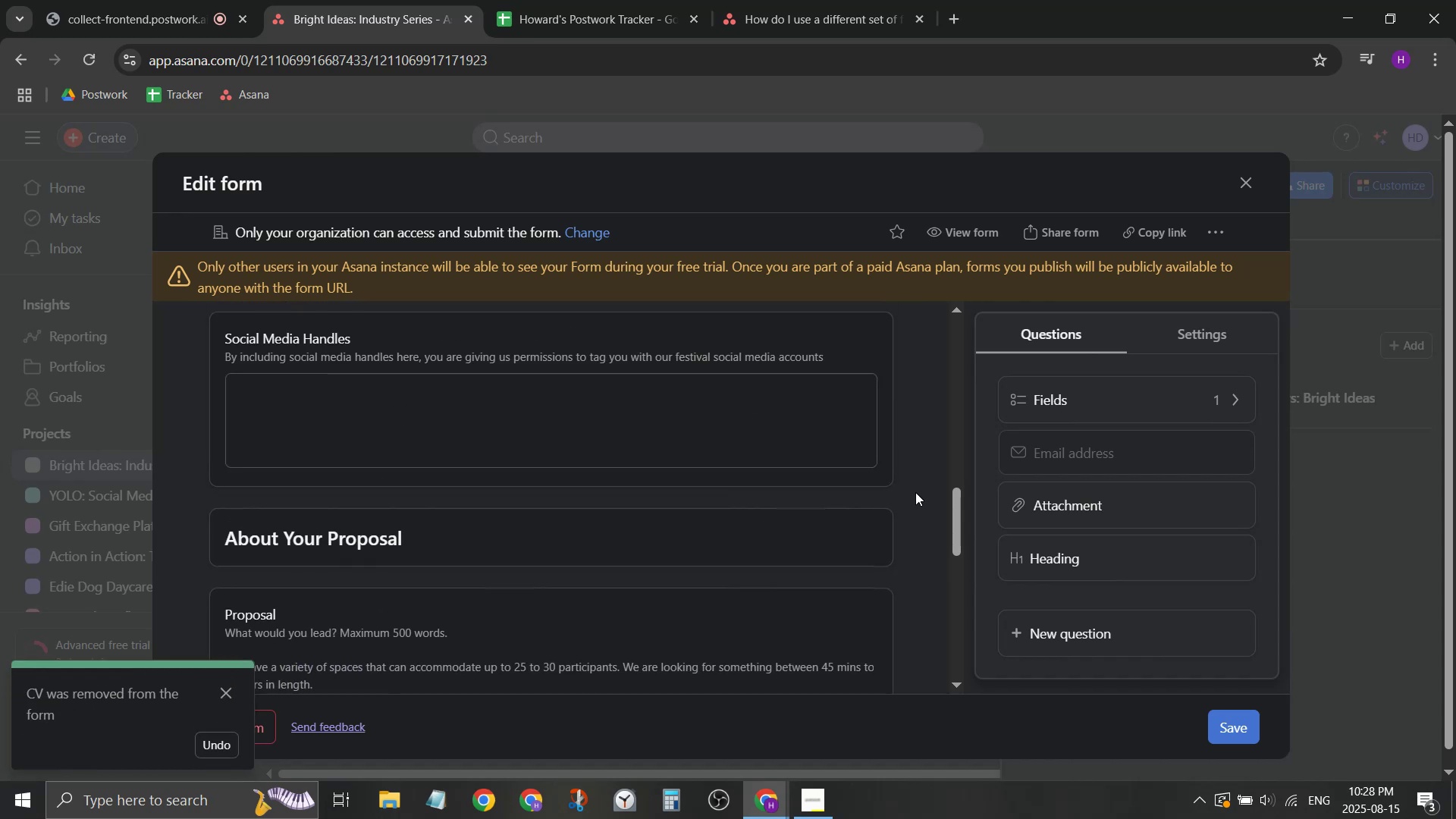 
scroll: coordinate [915, 492], scroll_direction: up, amount: 2.0
 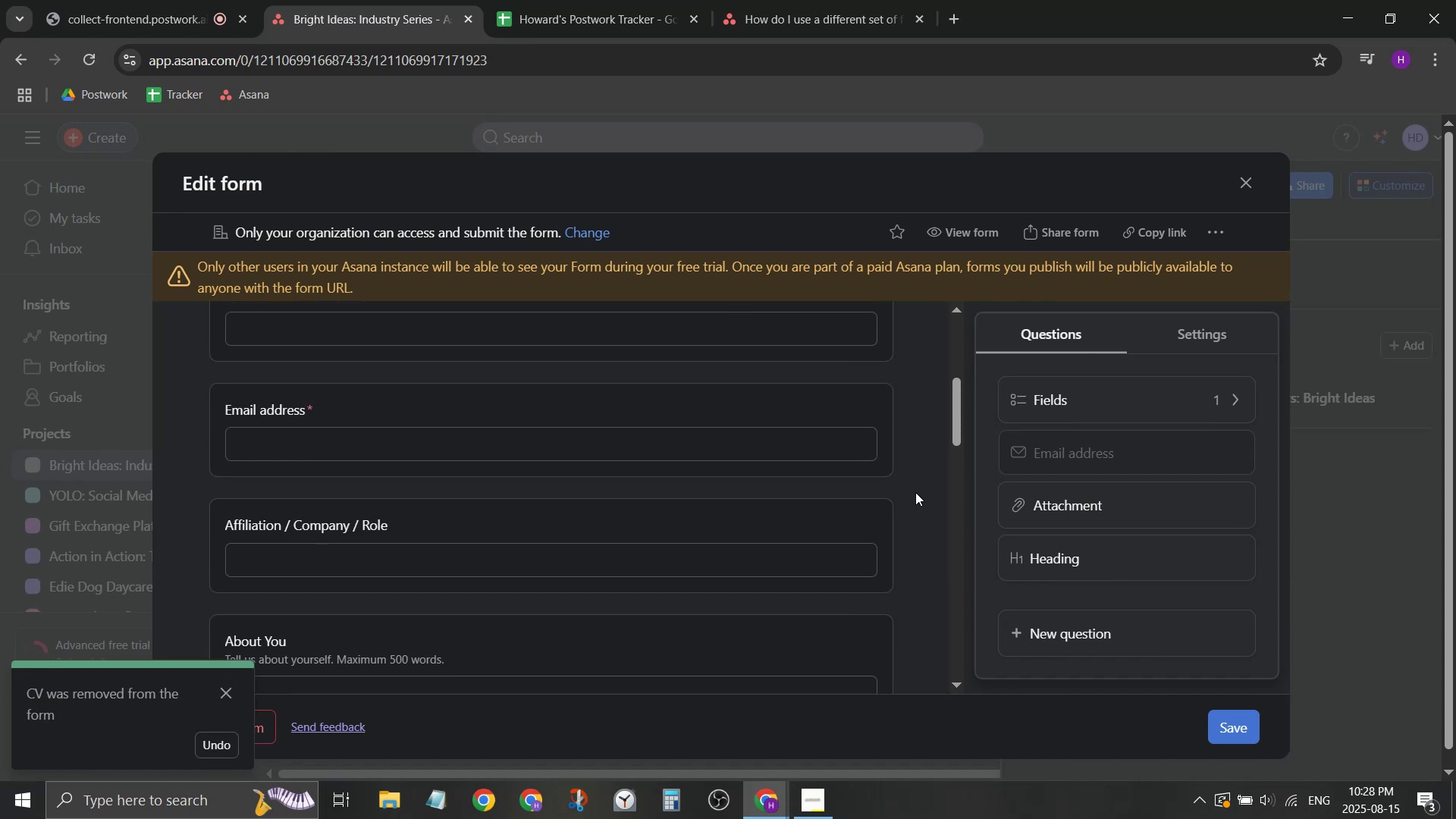 
scroll: coordinate [915, 492], scroll_direction: down, amount: 1.0
 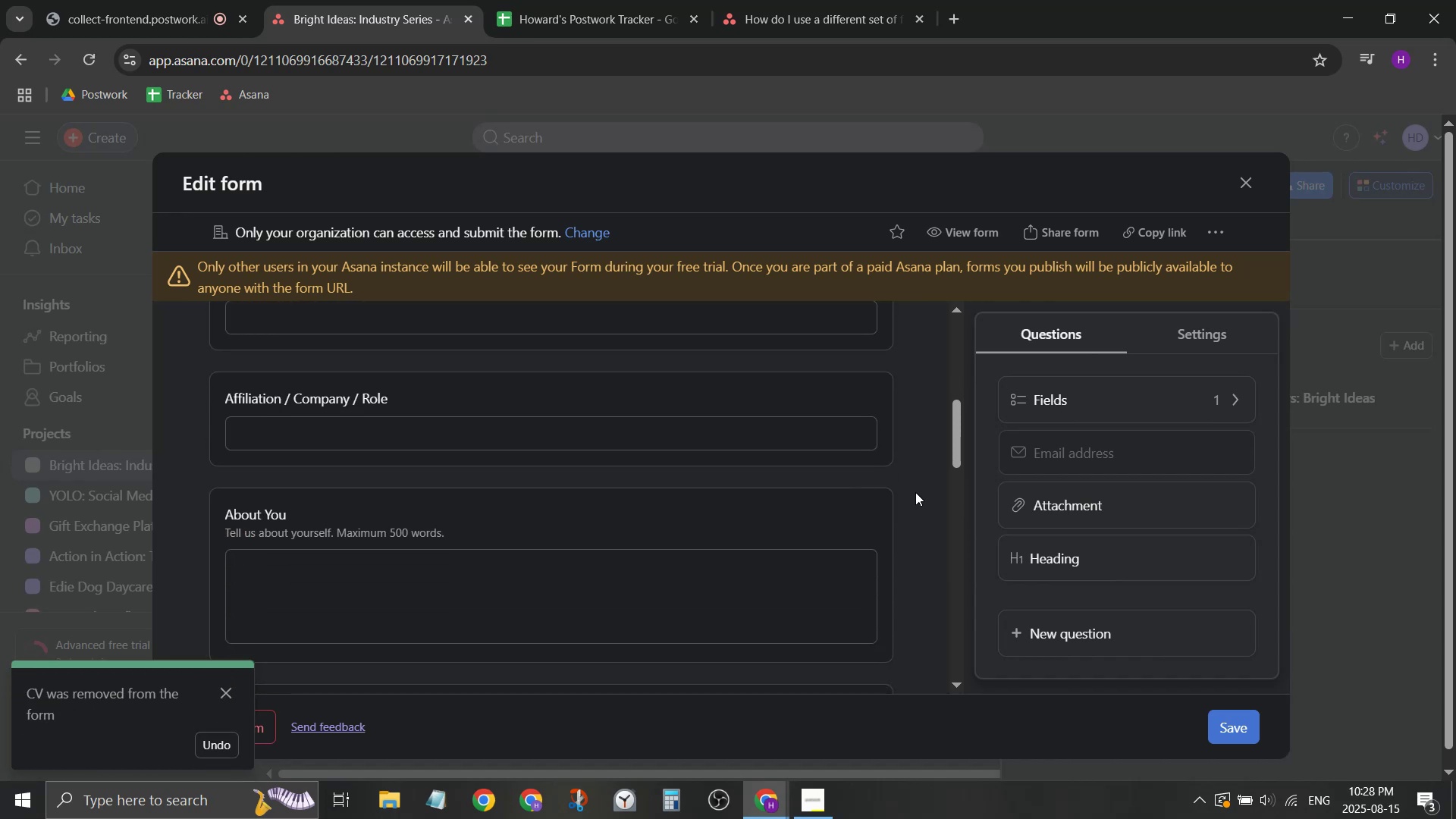 
scroll: coordinate [915, 492], scroll_direction: up, amount: 1.0
 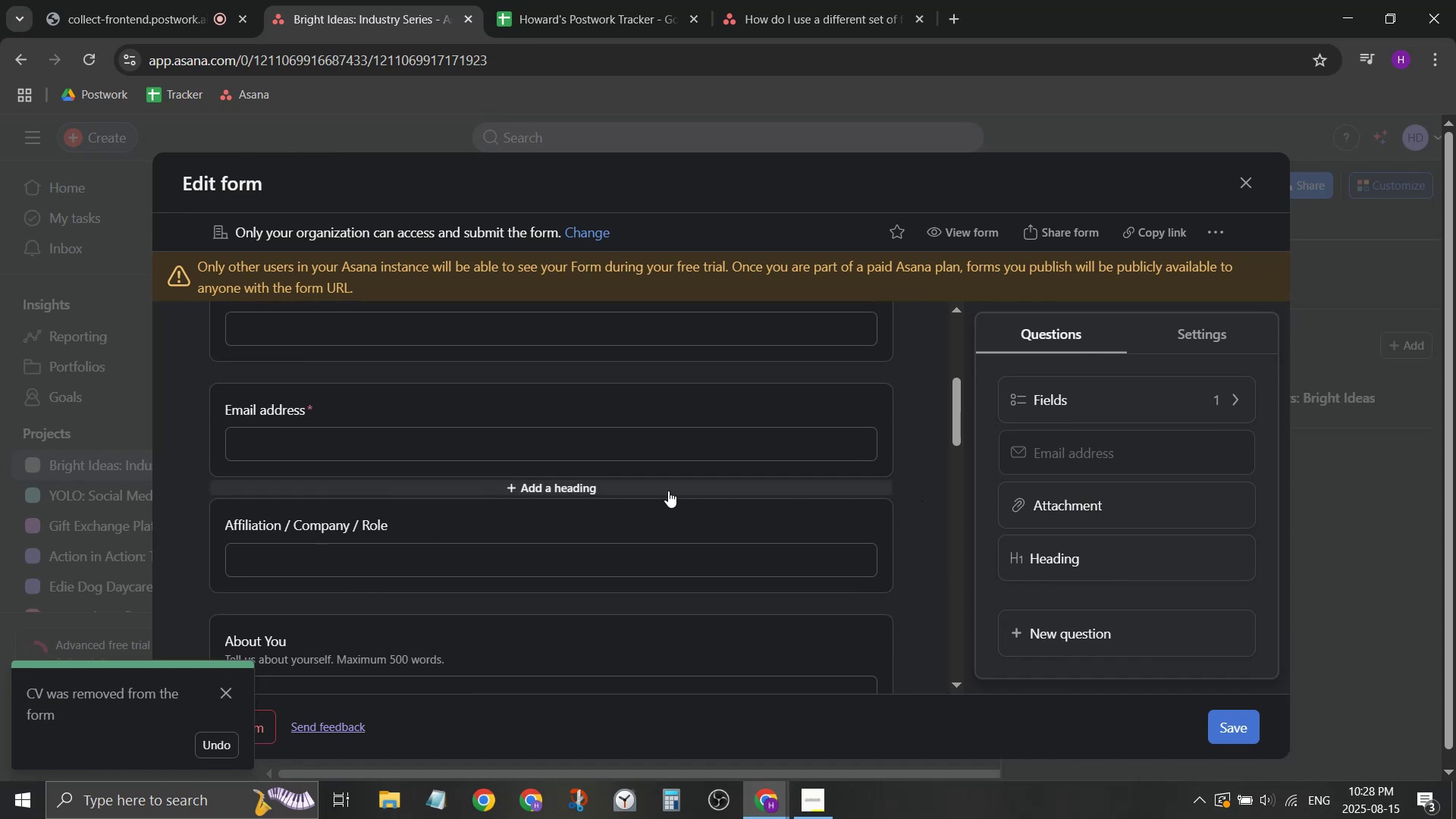 
scroll: coordinate [668, 491], scroll_direction: down, amount: 1.0
 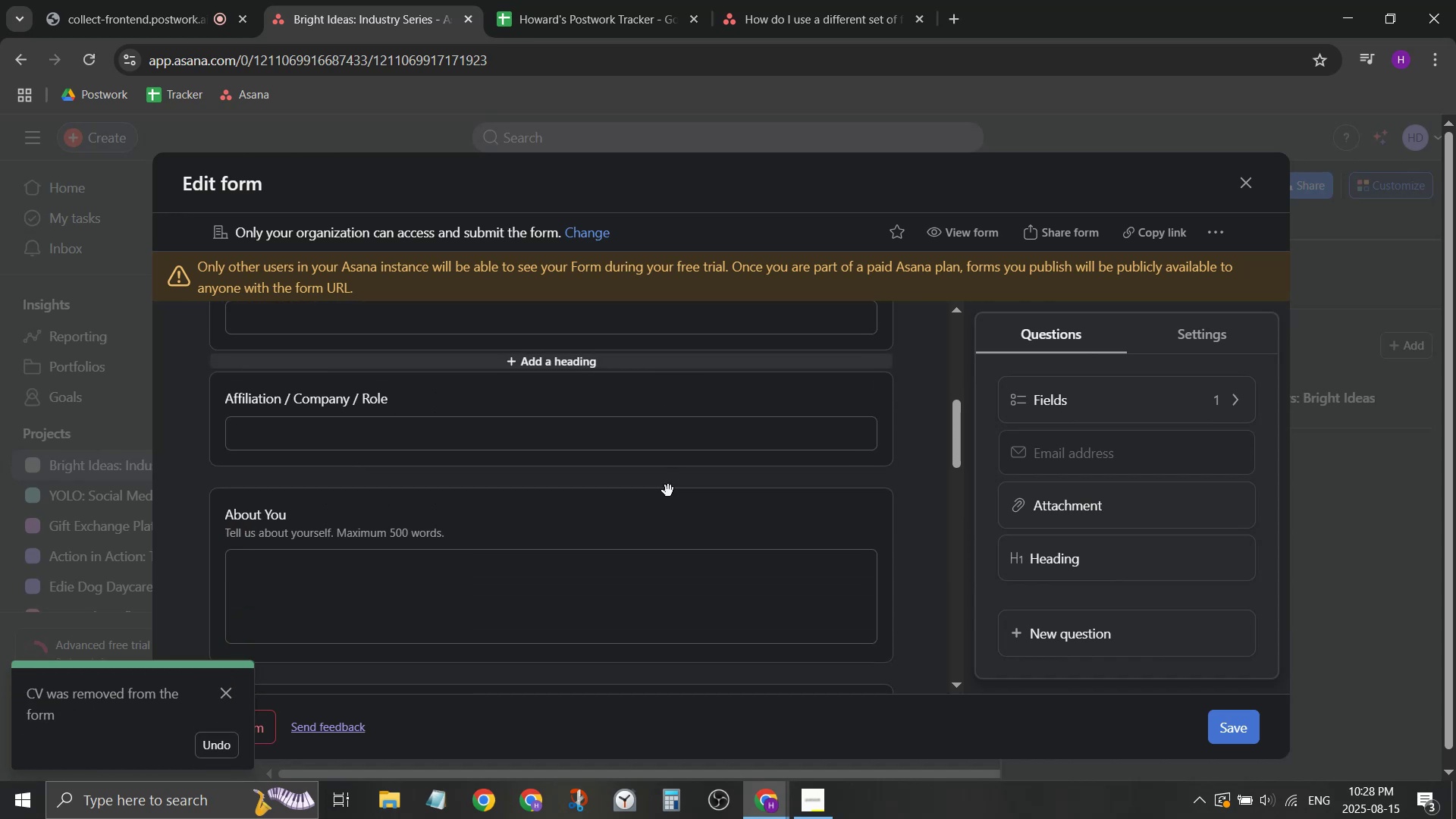 
scroll: coordinate [661, 491], scroll_direction: up, amount: 1.0
 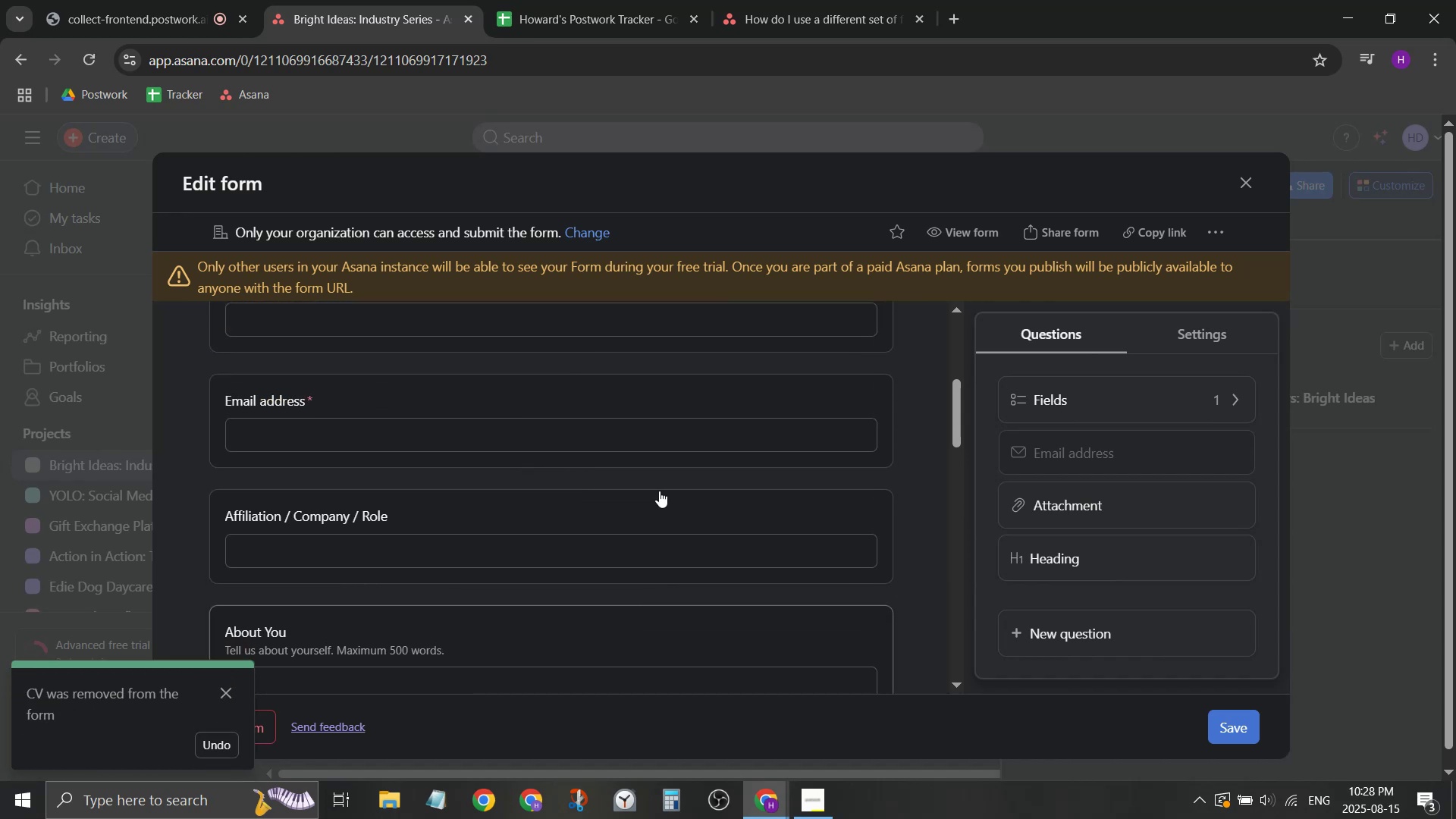 
mouse_move([635, 498])
 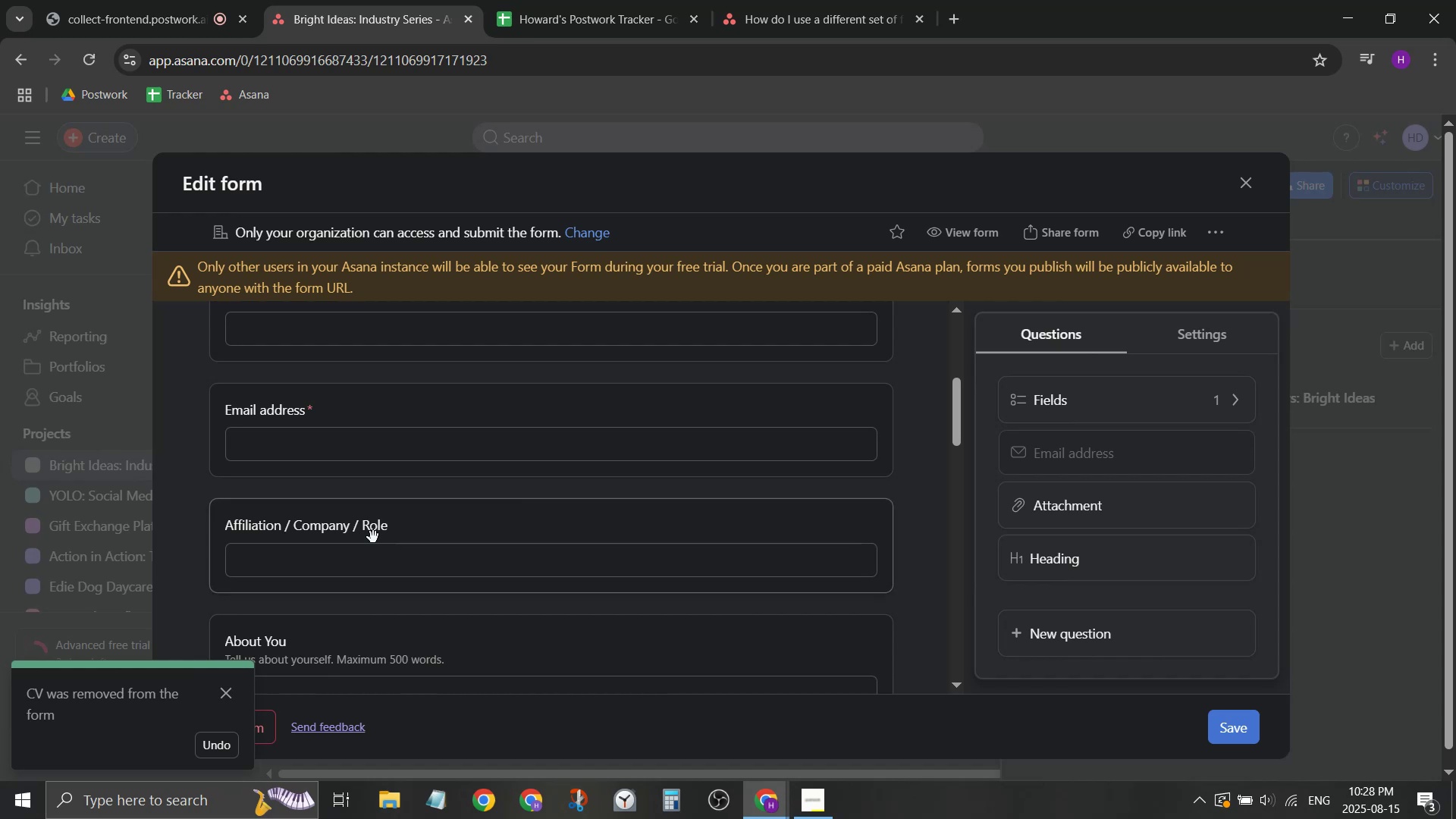 
left_click([362, 529])
 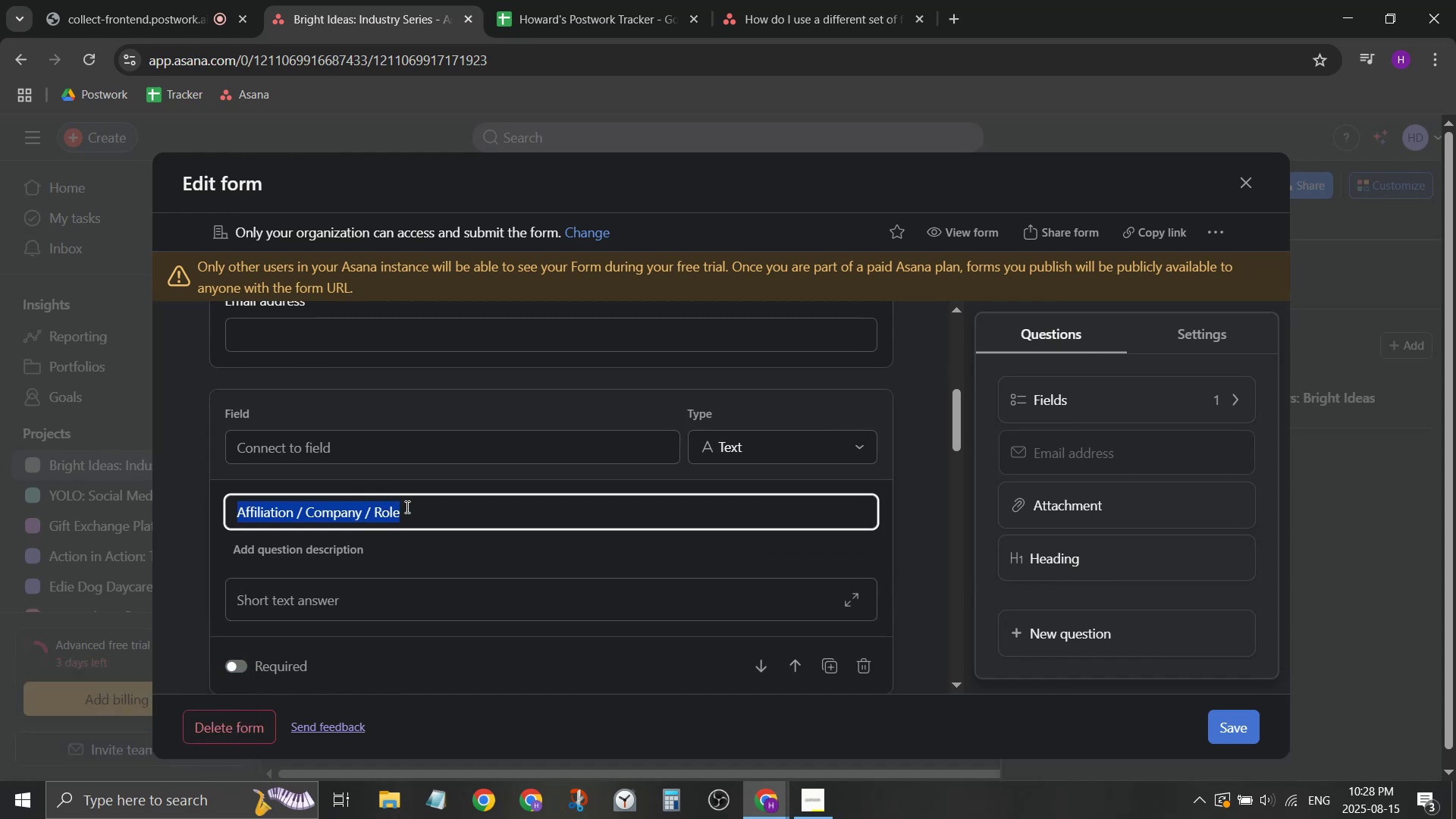 
left_click([406, 507])
 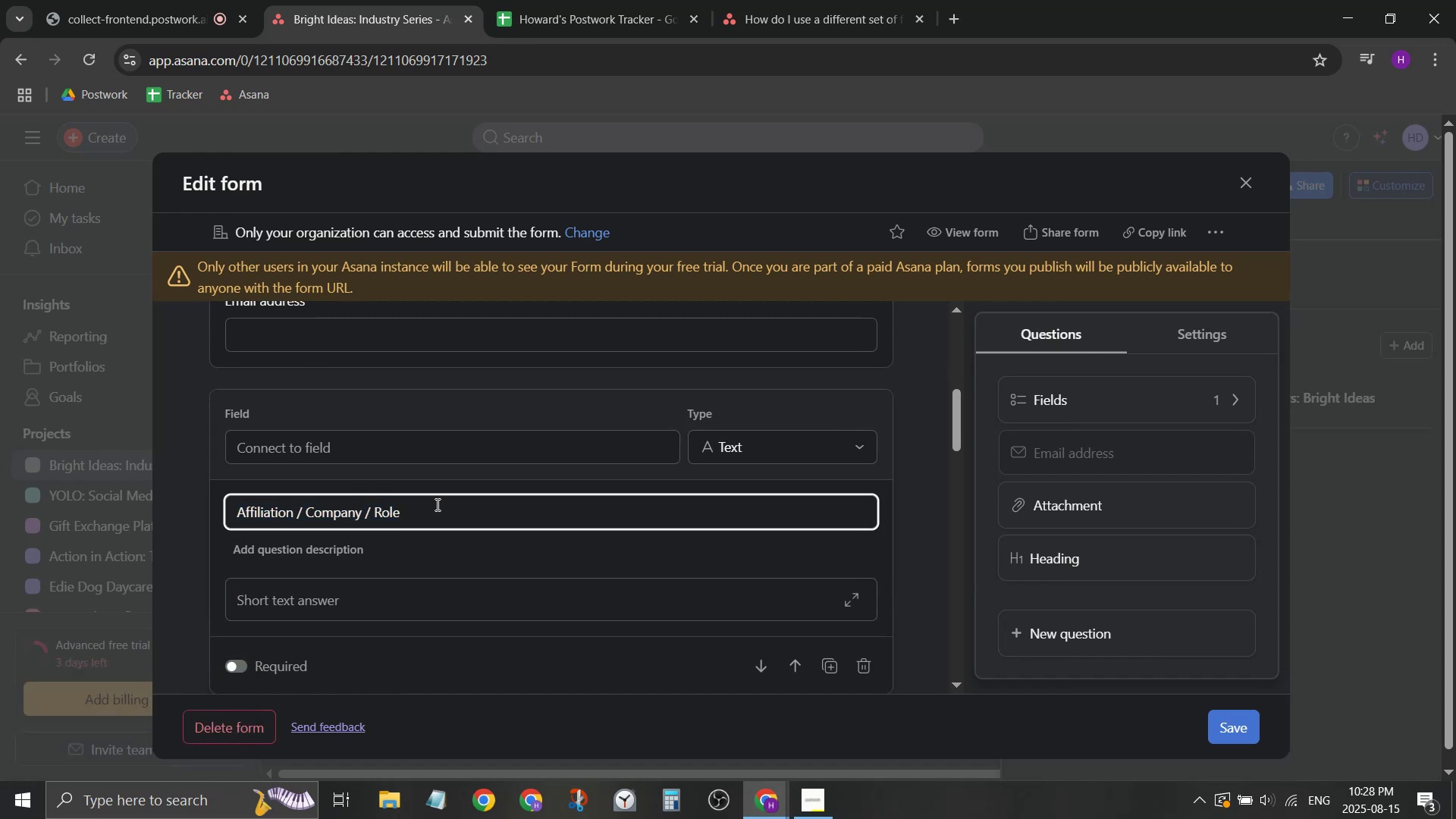 
type( (to aap)
key(Backspace)
key(Backspace)
type(ppear on your badge)
key(Backspace)
key(Backspace)
key(Backspace)
key(Backspace)
key(Backspace)
key(Backspace)
type(p)
key(Backspace)
type(p i)
key(Backspace)
key(Backspace)
key(Backspace)
type( printed badge))
 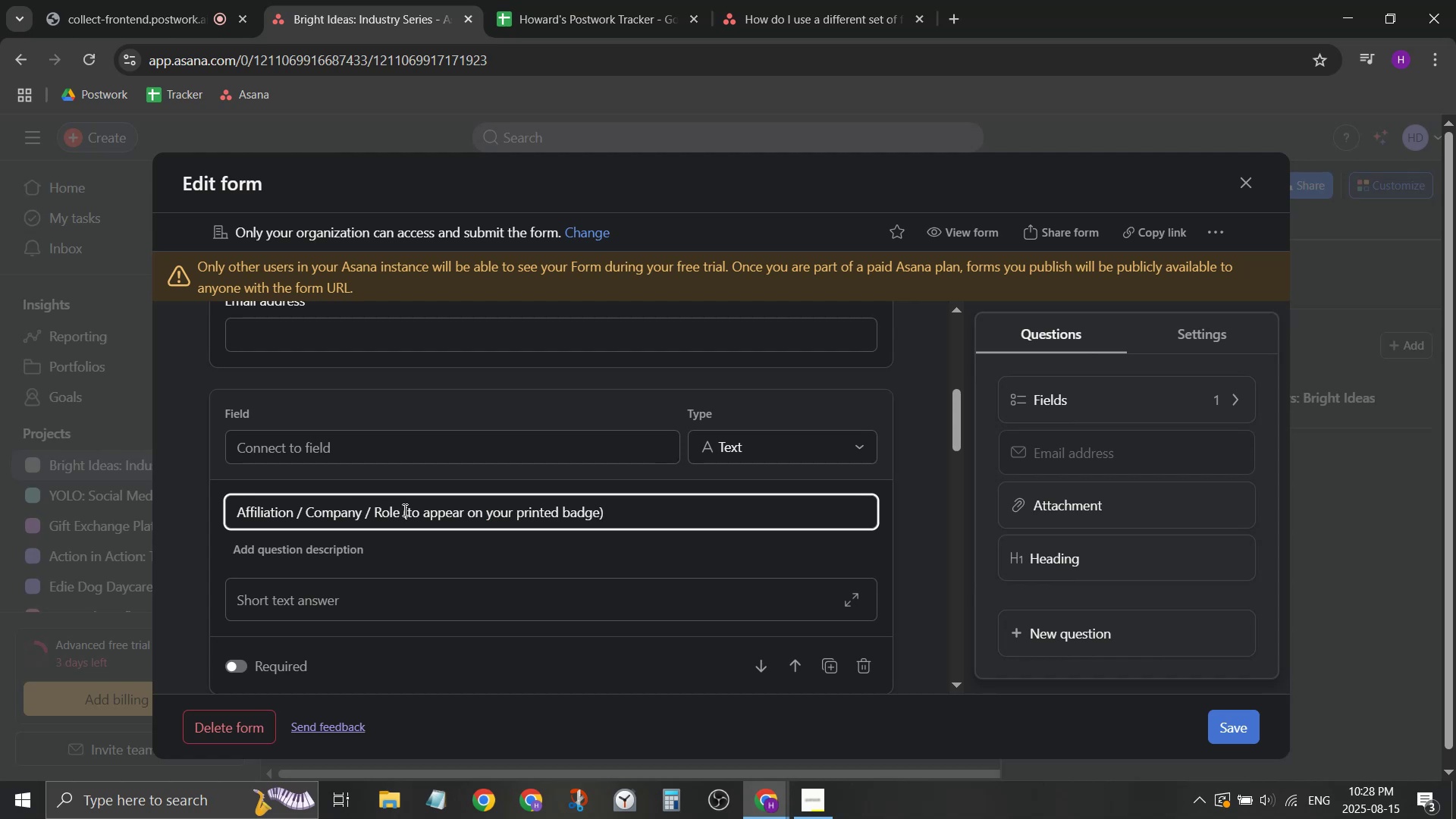 
left_click([345, 557])
 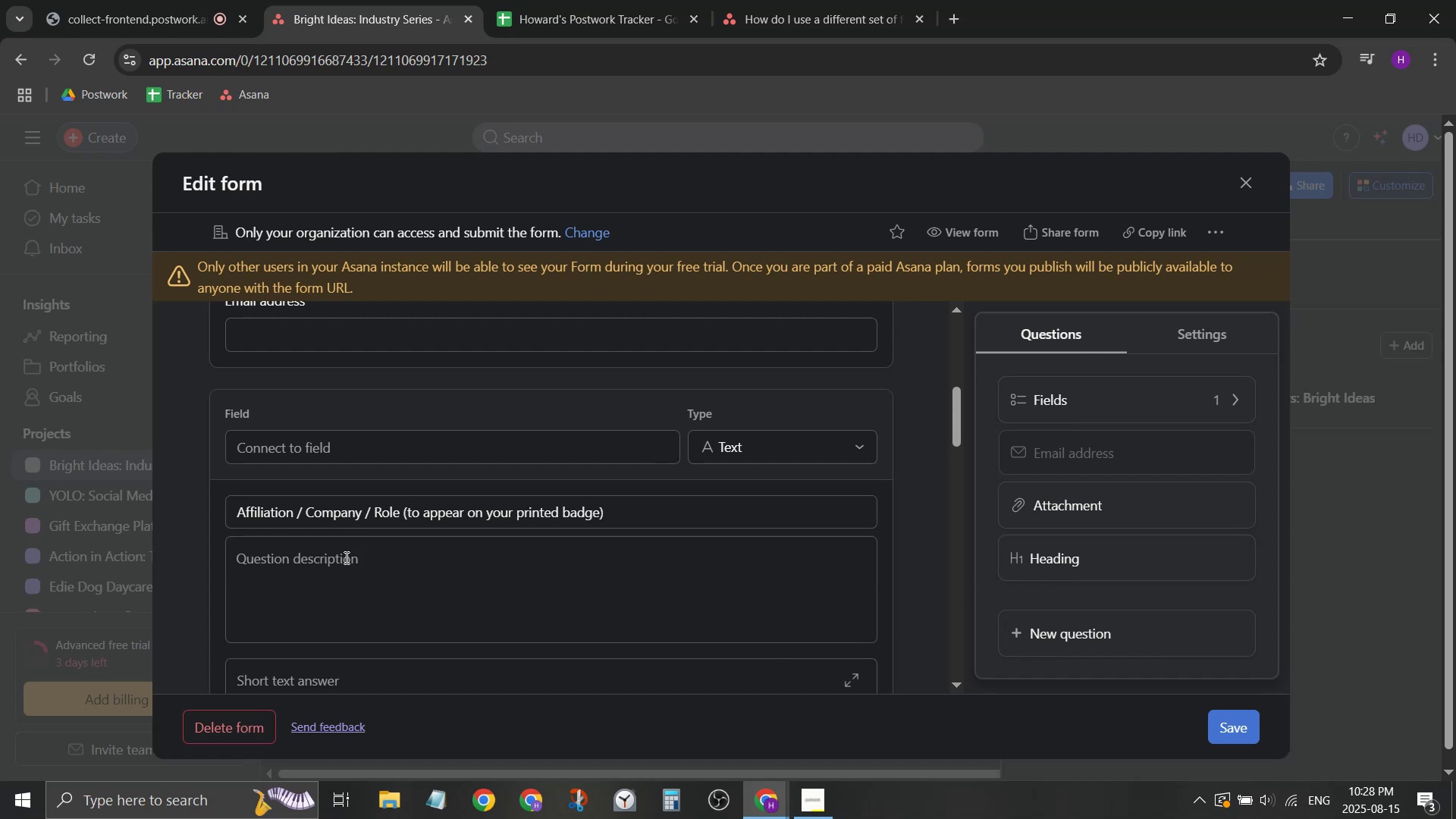 
left_click([345, 558])
 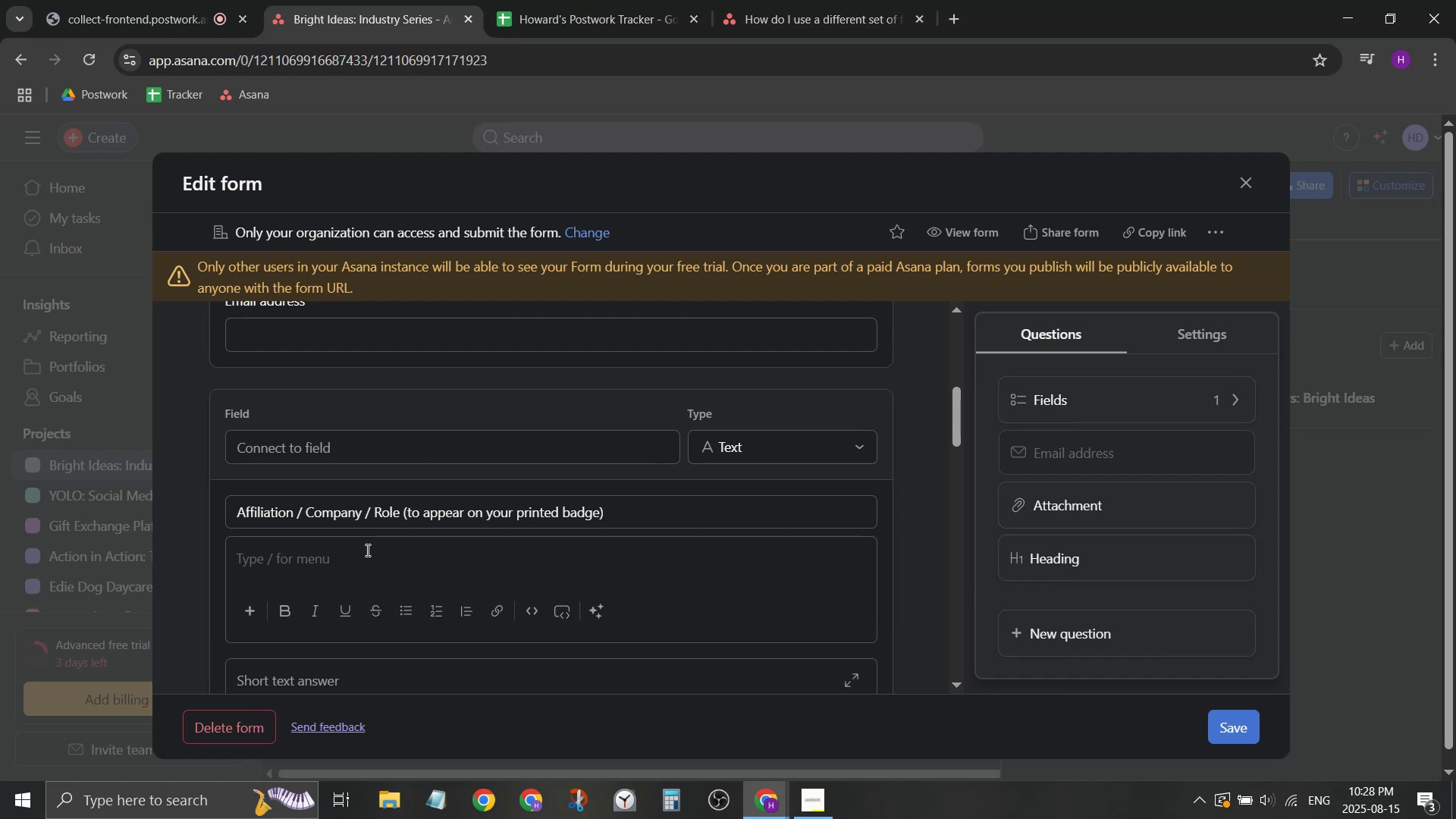 
key(Shift+ShiftLeft)
 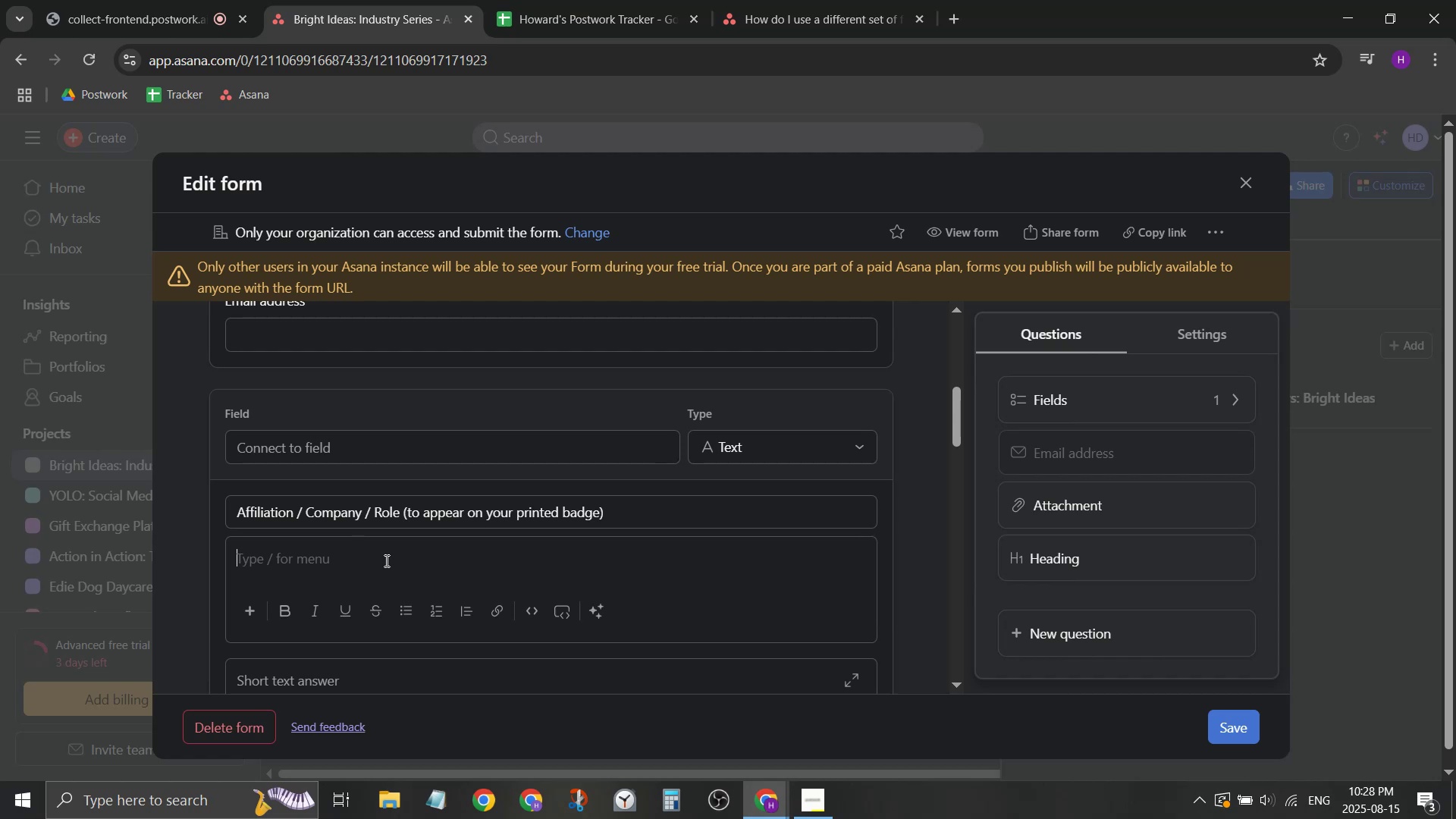 
key(Shift+F)
 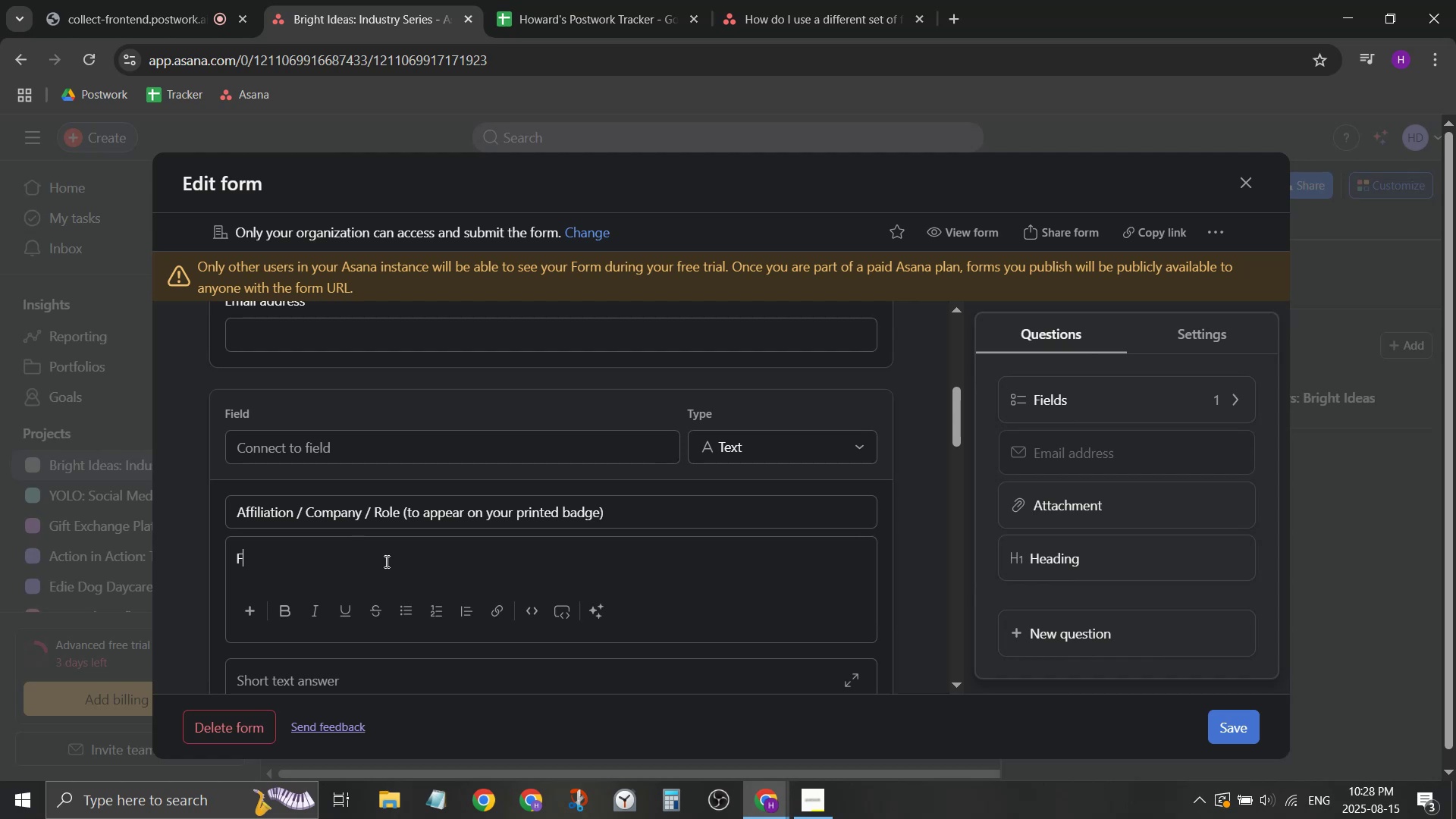 
key(Backspace)
 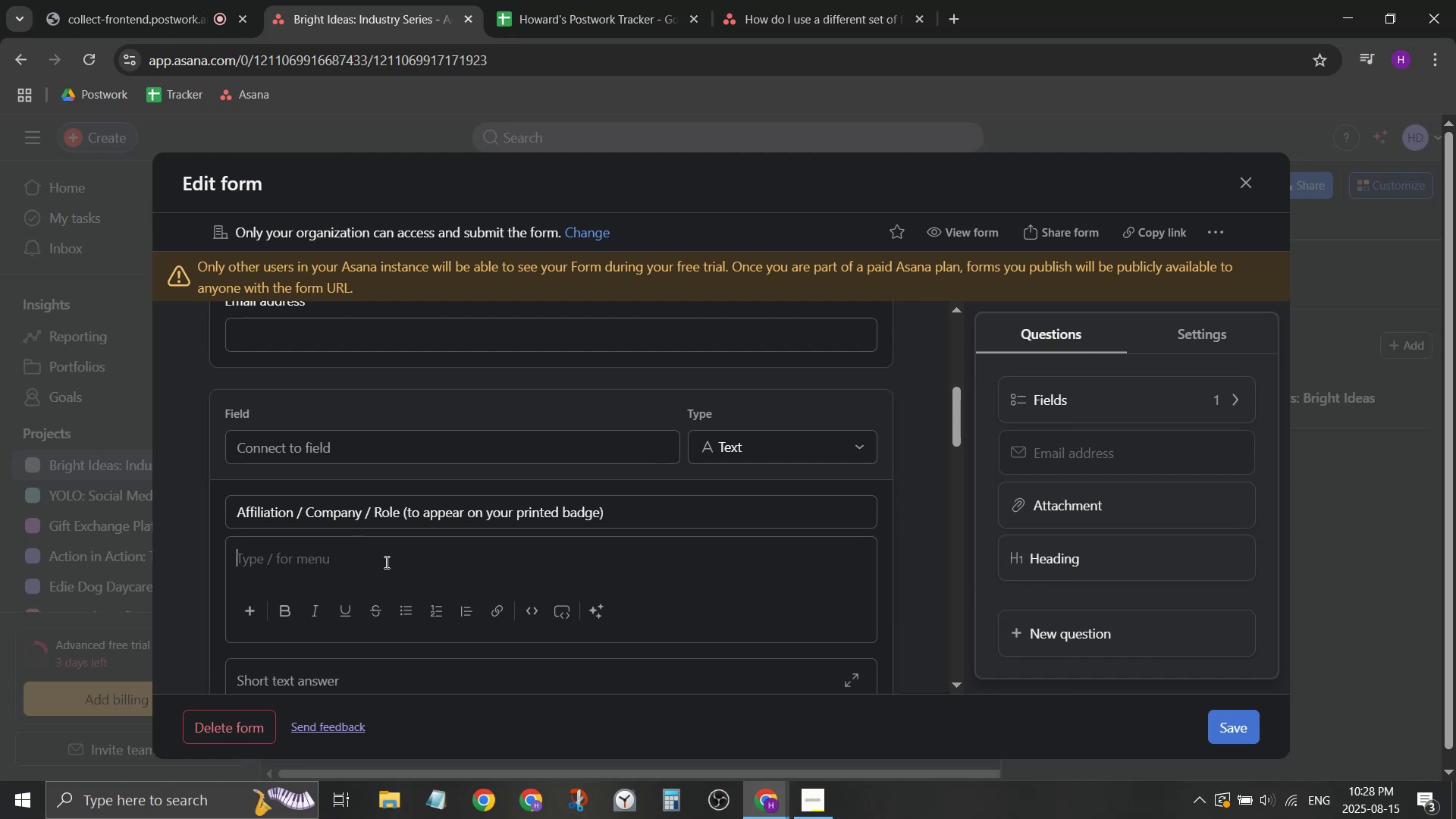 
hold_key(key=ShiftLeft, duration=1.52)
 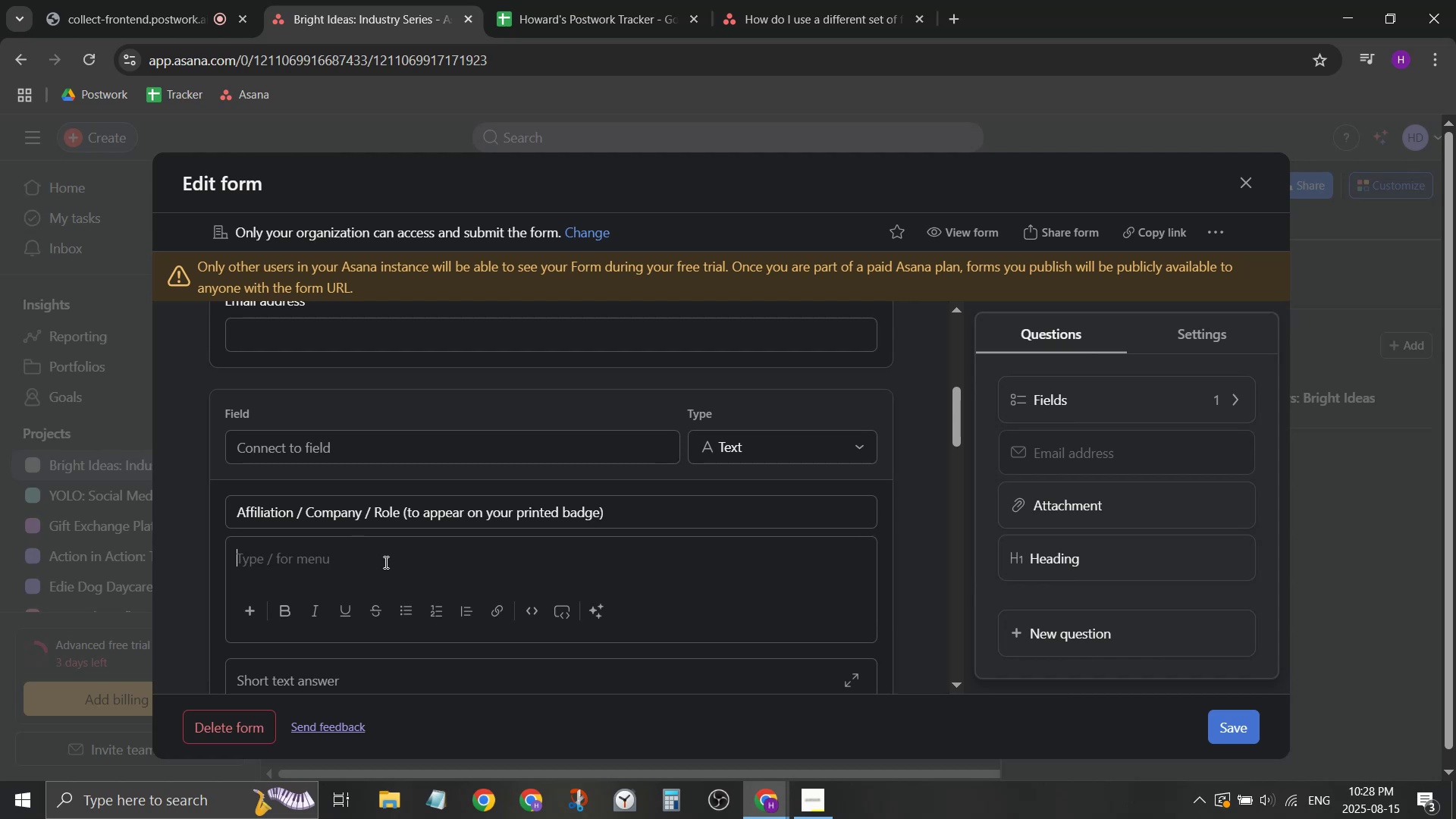 
type(Feel free to be creative! Include your social media handles if yo'u)
key(Backspace)
key(Backspace)
type(u'd like@ )
key(Backspace)
key(Backspace)
type(! Pleas k)
key(Backspace)
key(Backspace)
type(e keep it under 50 charace)
key(Backspace)
key(Backspace)
type(t)
key(Backspace)
type(cters.)
 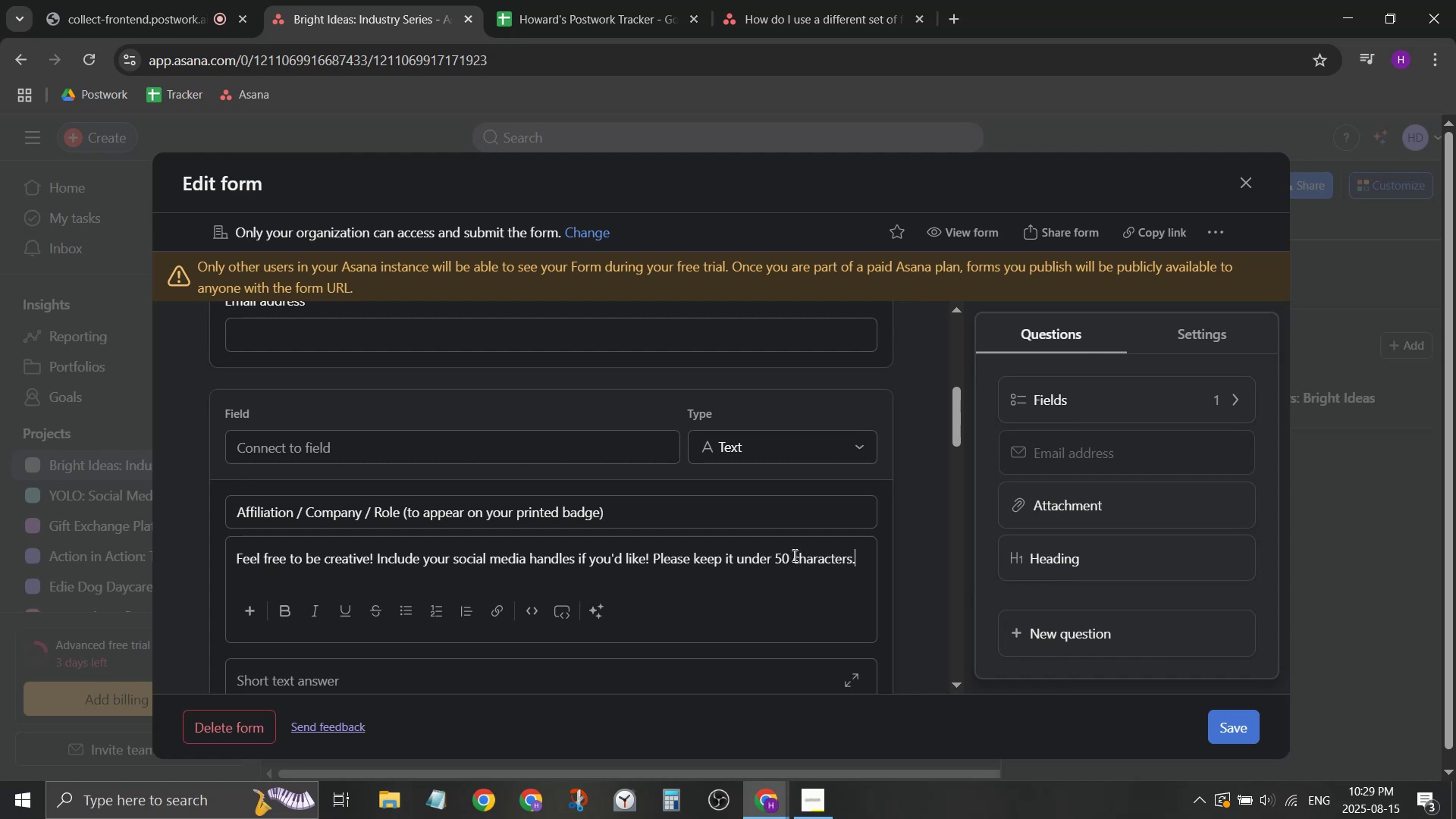 
left_click([905, 522])
 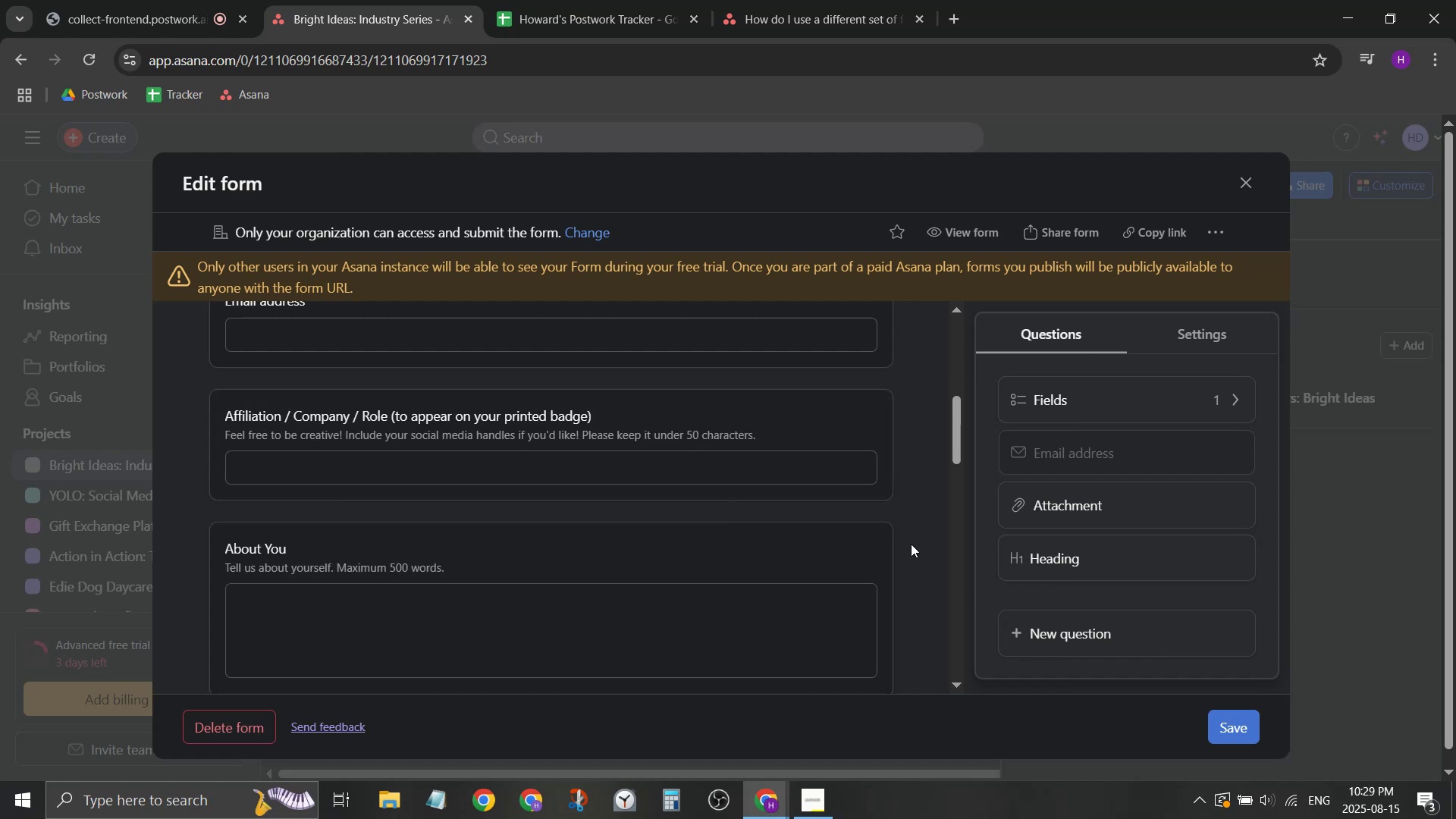 
scroll: coordinate [775, 532], scroll_direction: up, amount: 2.0
 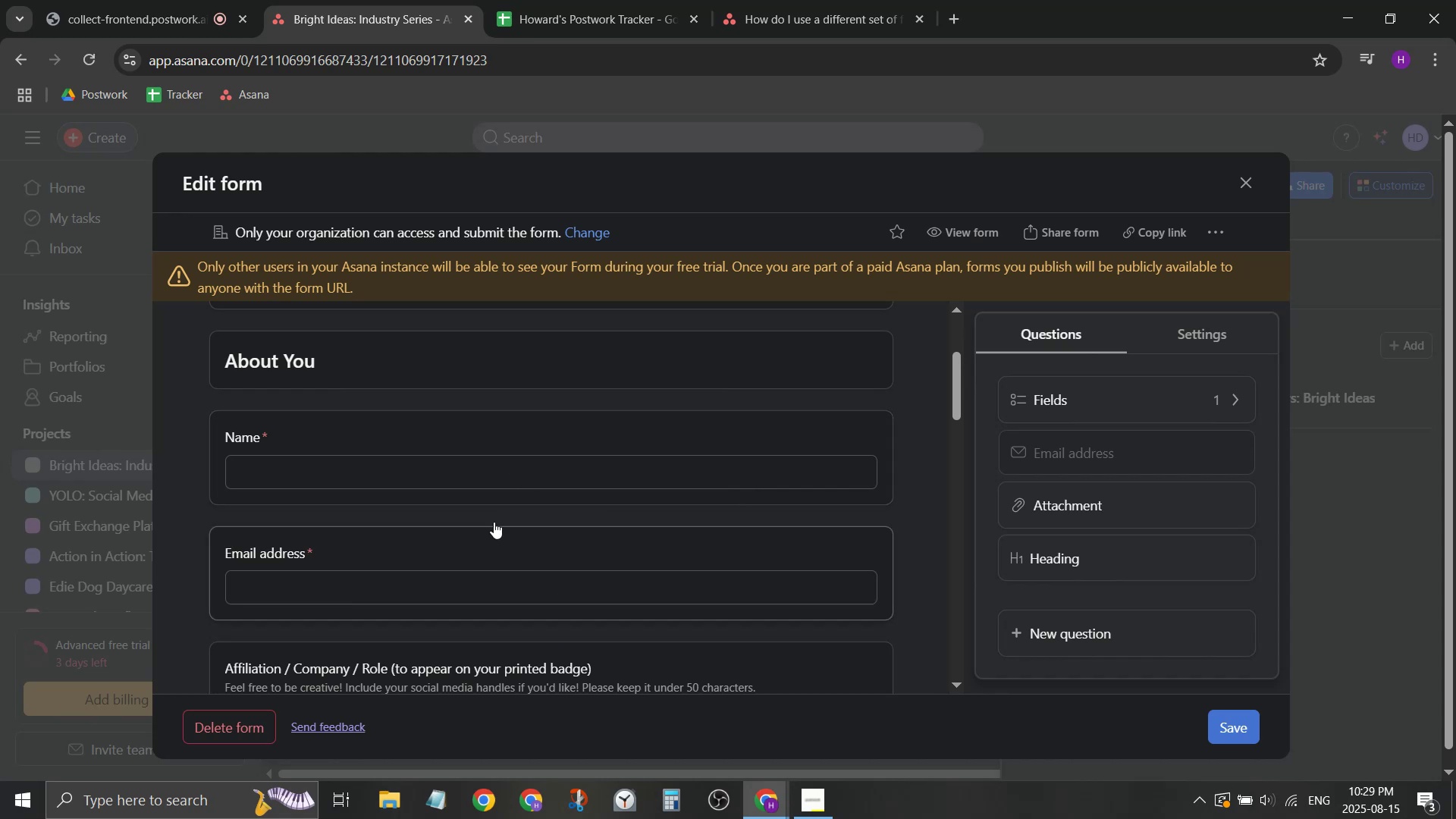 
scroll: coordinate [525, 429], scroll_direction: down, amount: 3.0
 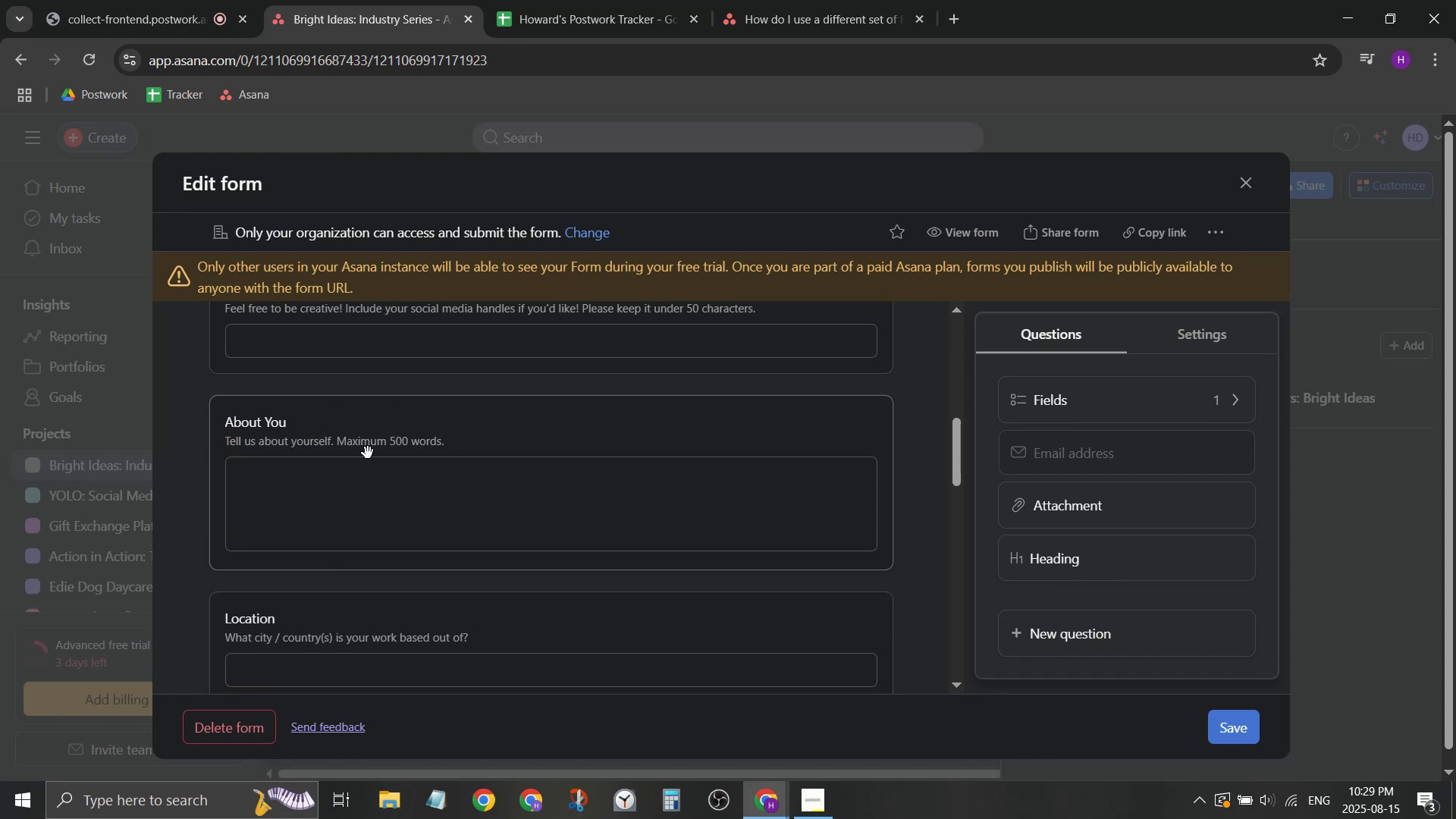 
left_click([372, 452])
 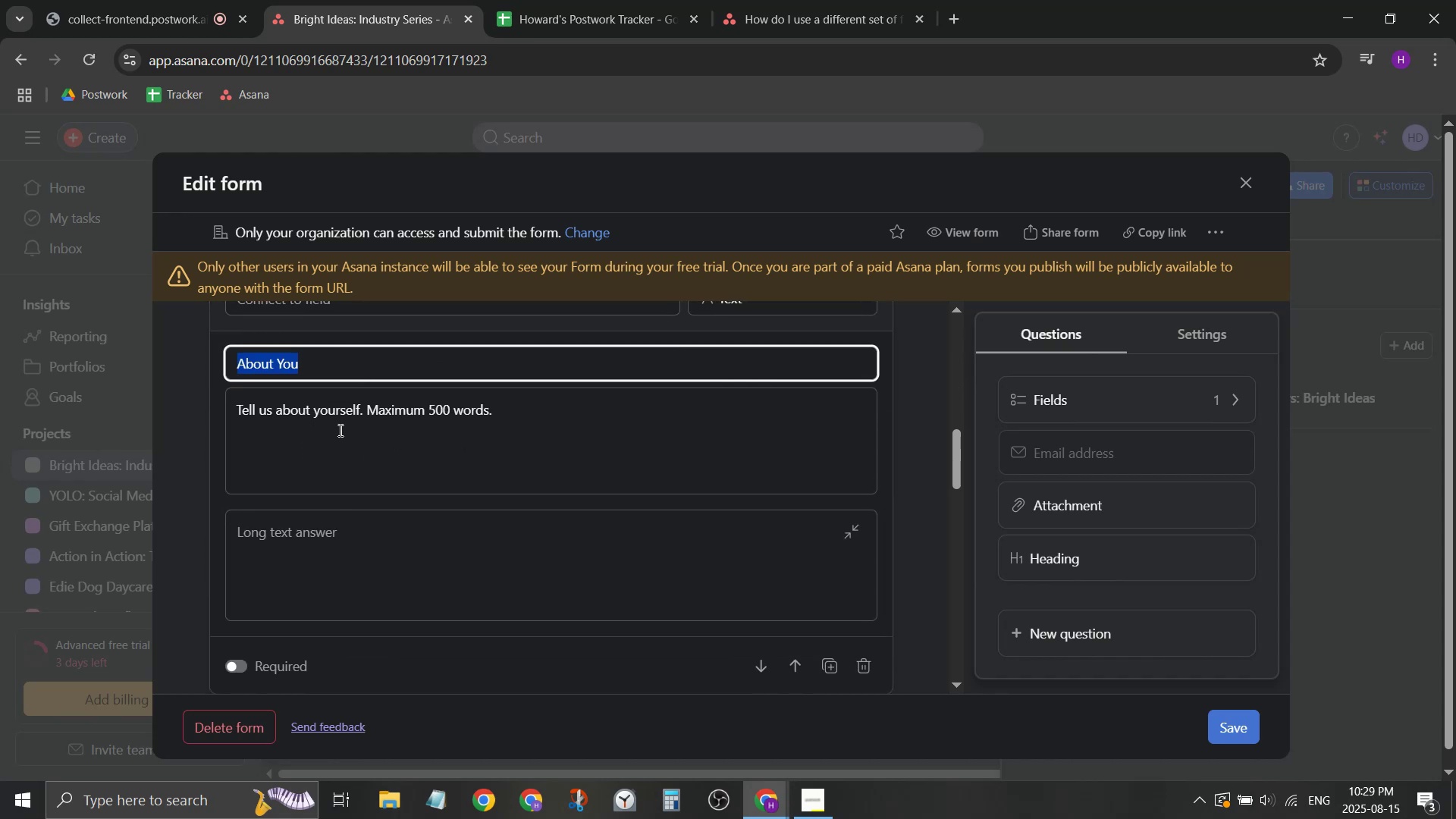 
scroll: coordinate [448, 483], scroll_direction: none, amount: 0.0
 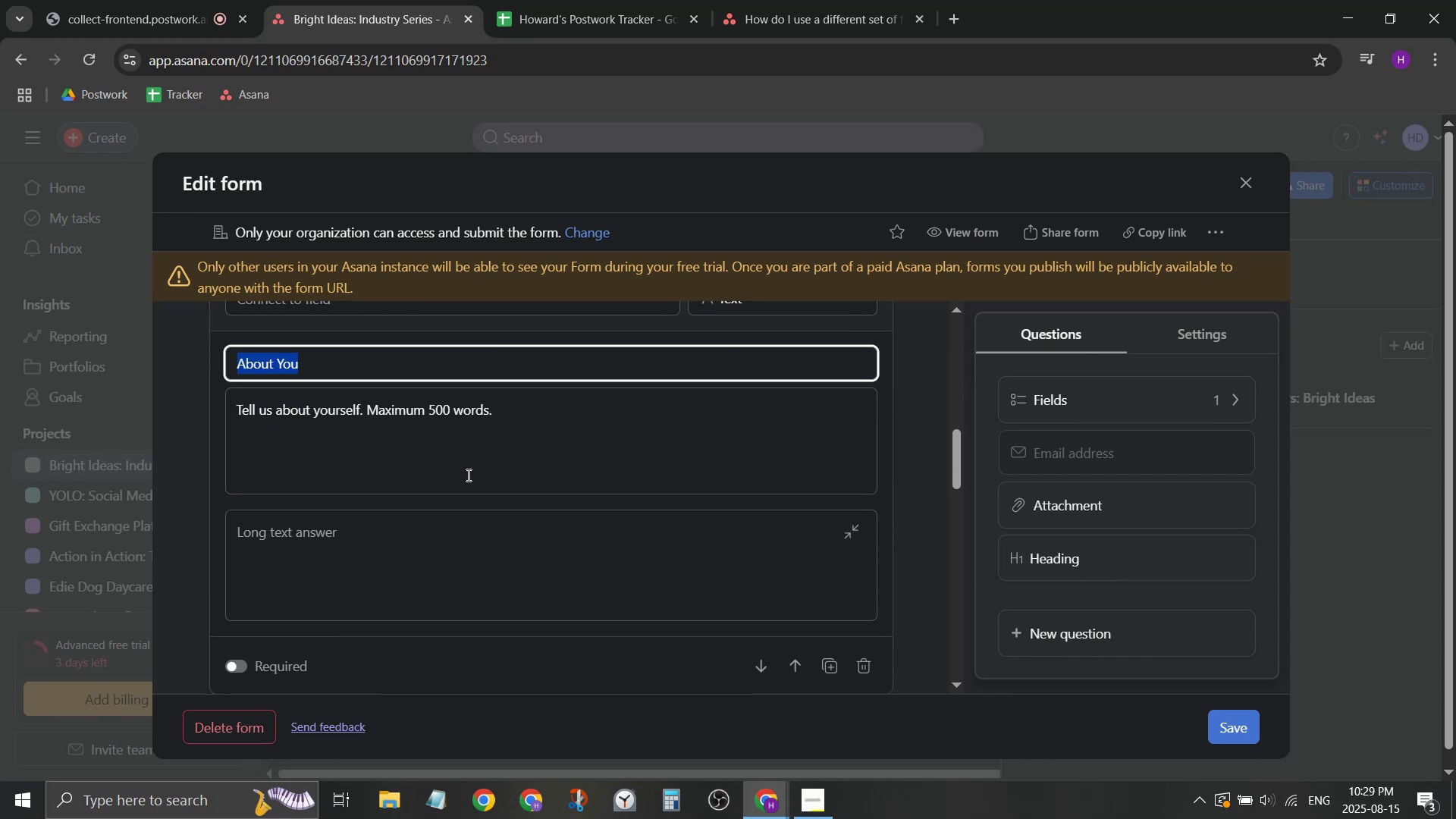 
left_click_drag(start_coordinate=[535, 431], to_coordinate=[124, 407])
 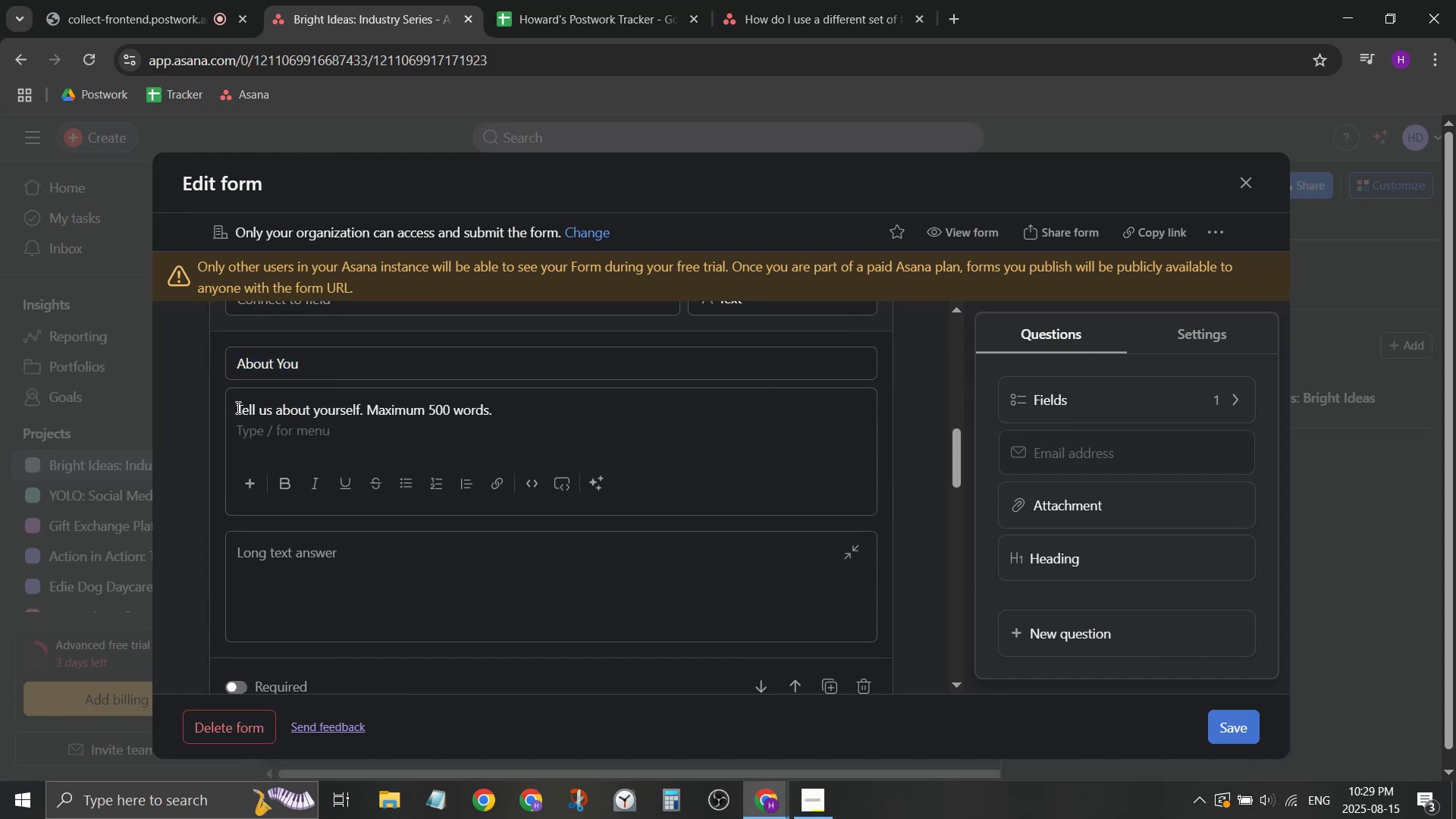 
left_click_drag(start_coordinate=[237, 408], to_coordinate=[680, 416])
 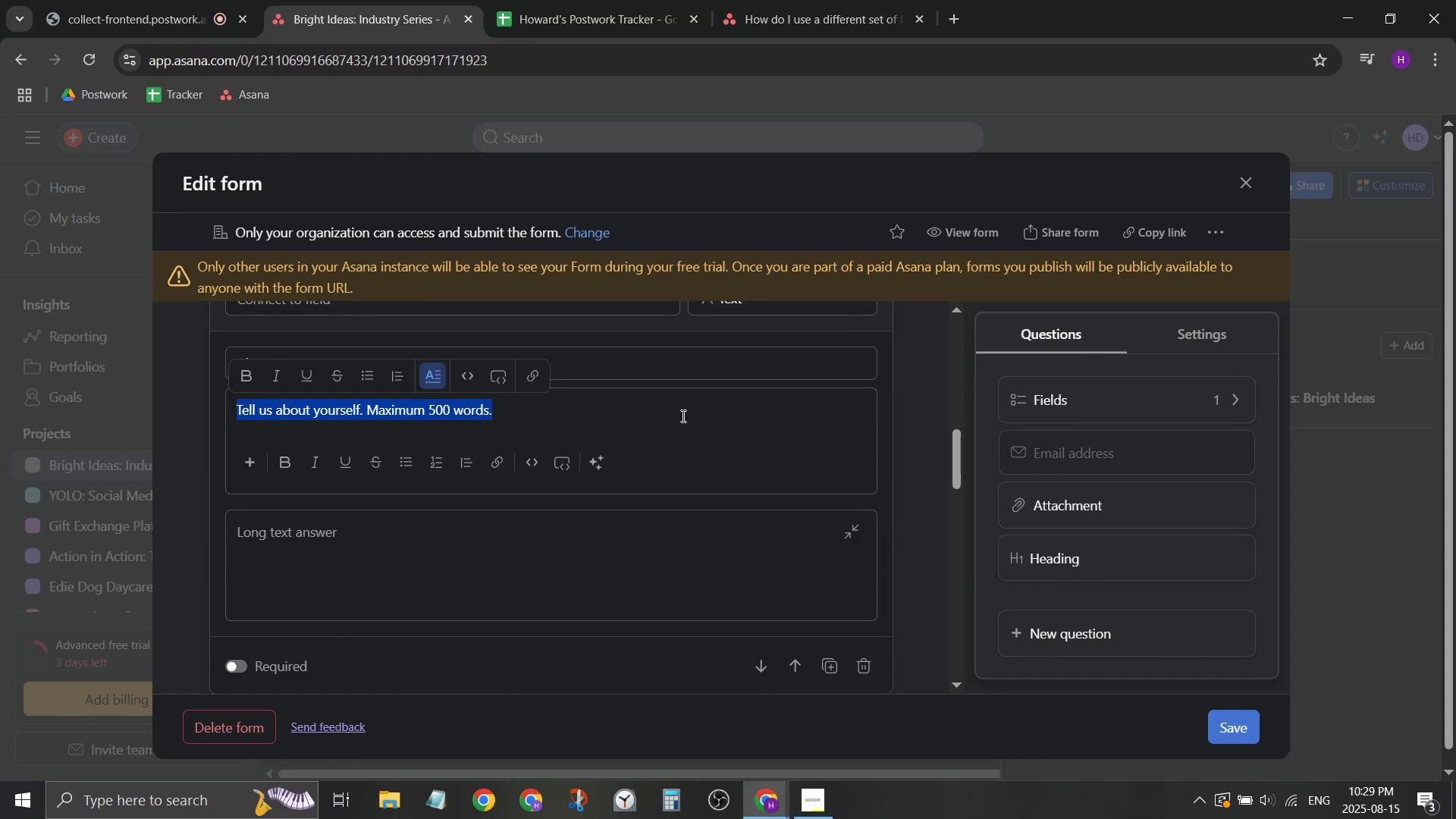 
scroll: coordinate [657, 419], scroll_direction: up, amount: 1.0
 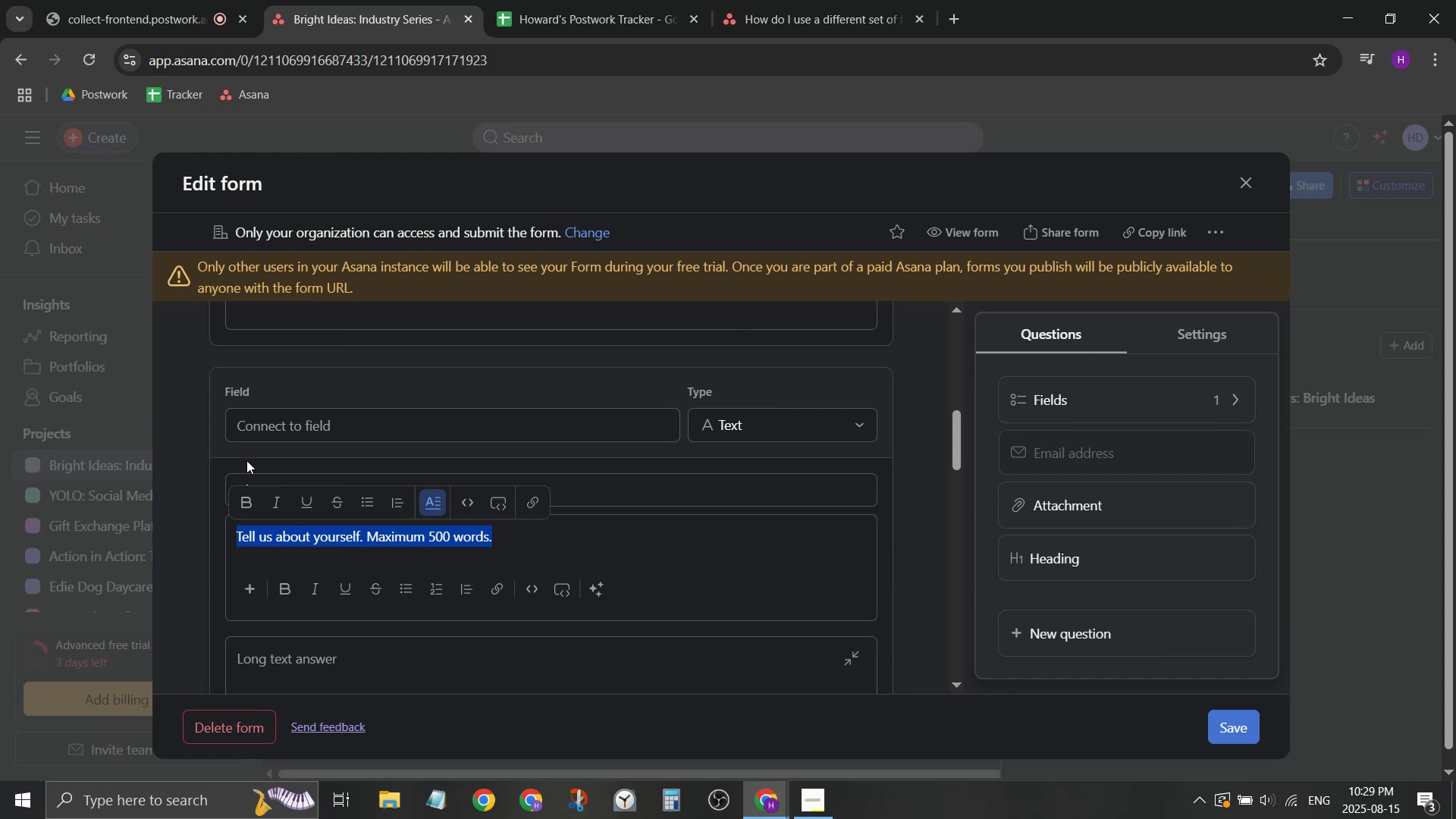 
left_click([207, 457])
 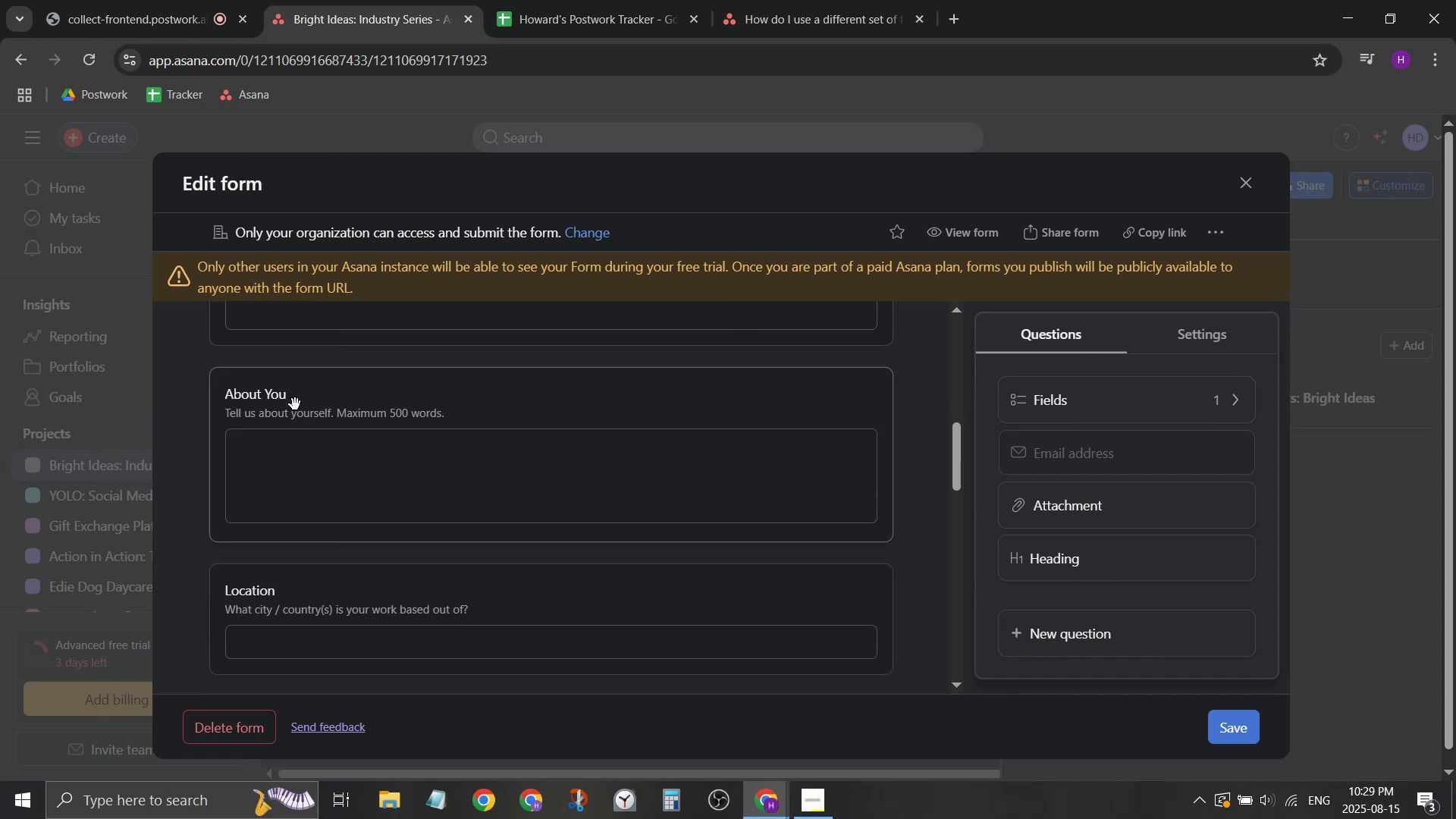 
left_click([295, 404])
 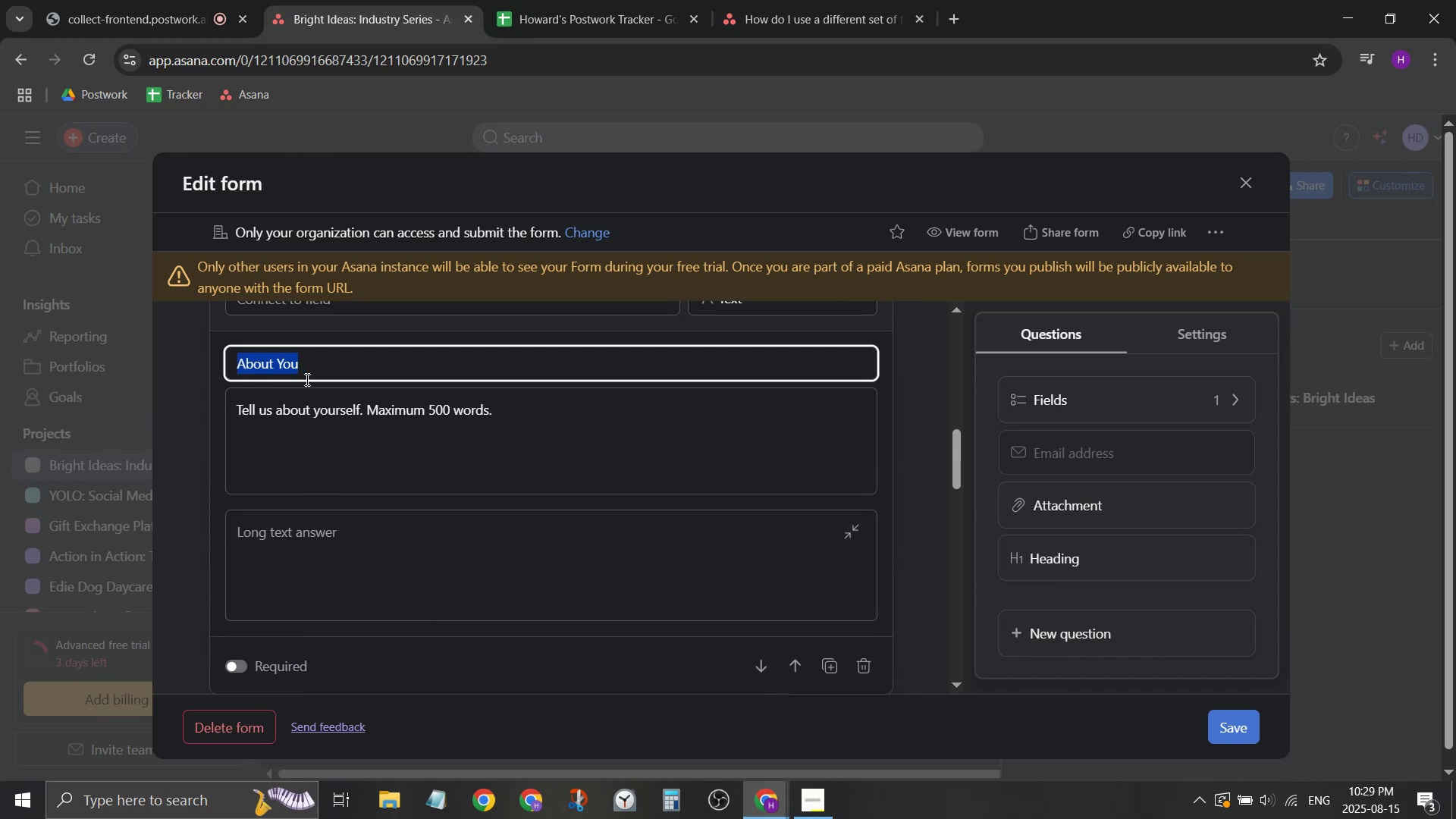 
type(i)
key(Backspace)
type(Biography)
key(Tab)
 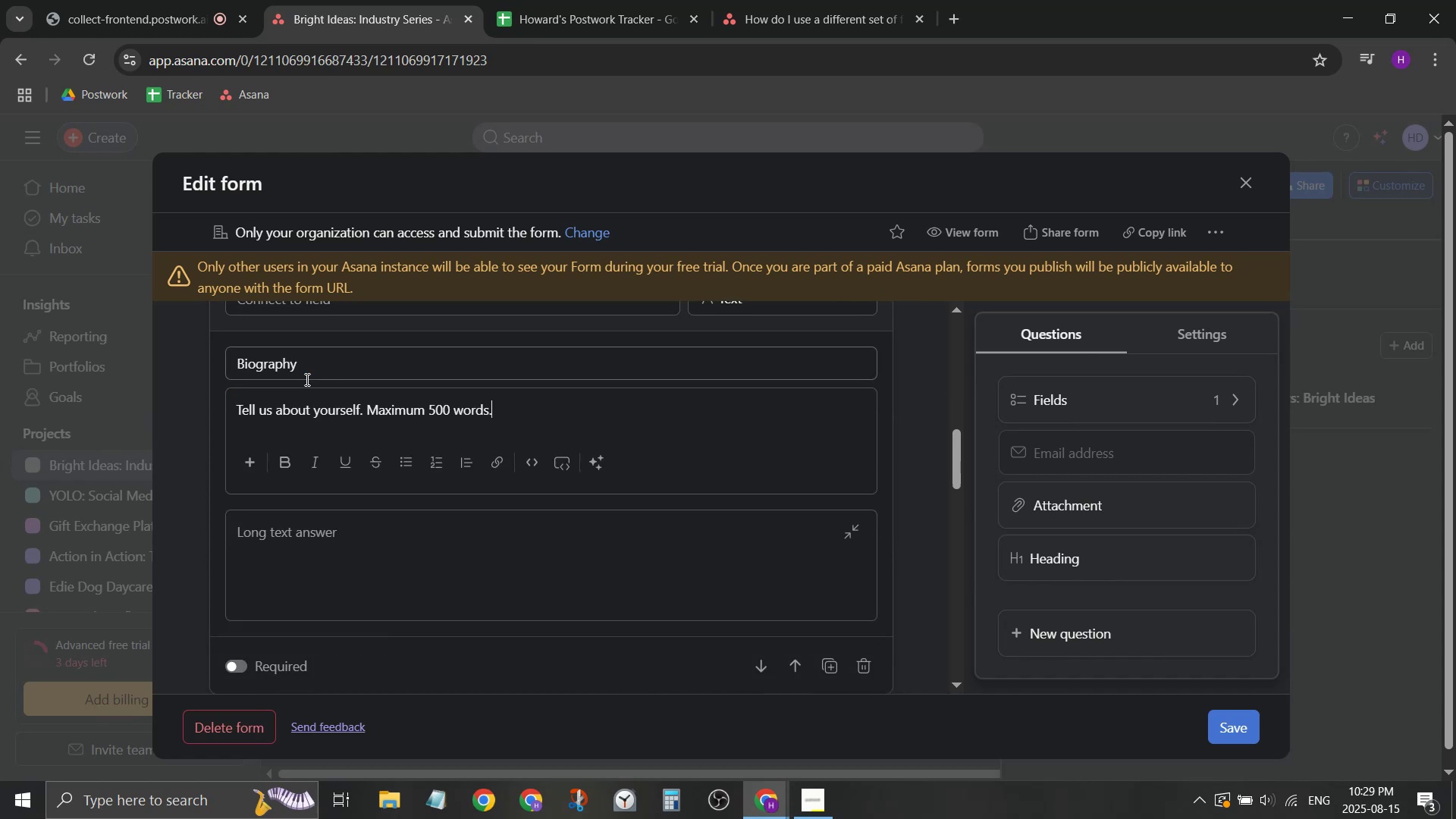 
key(Control+ControlLeft)
 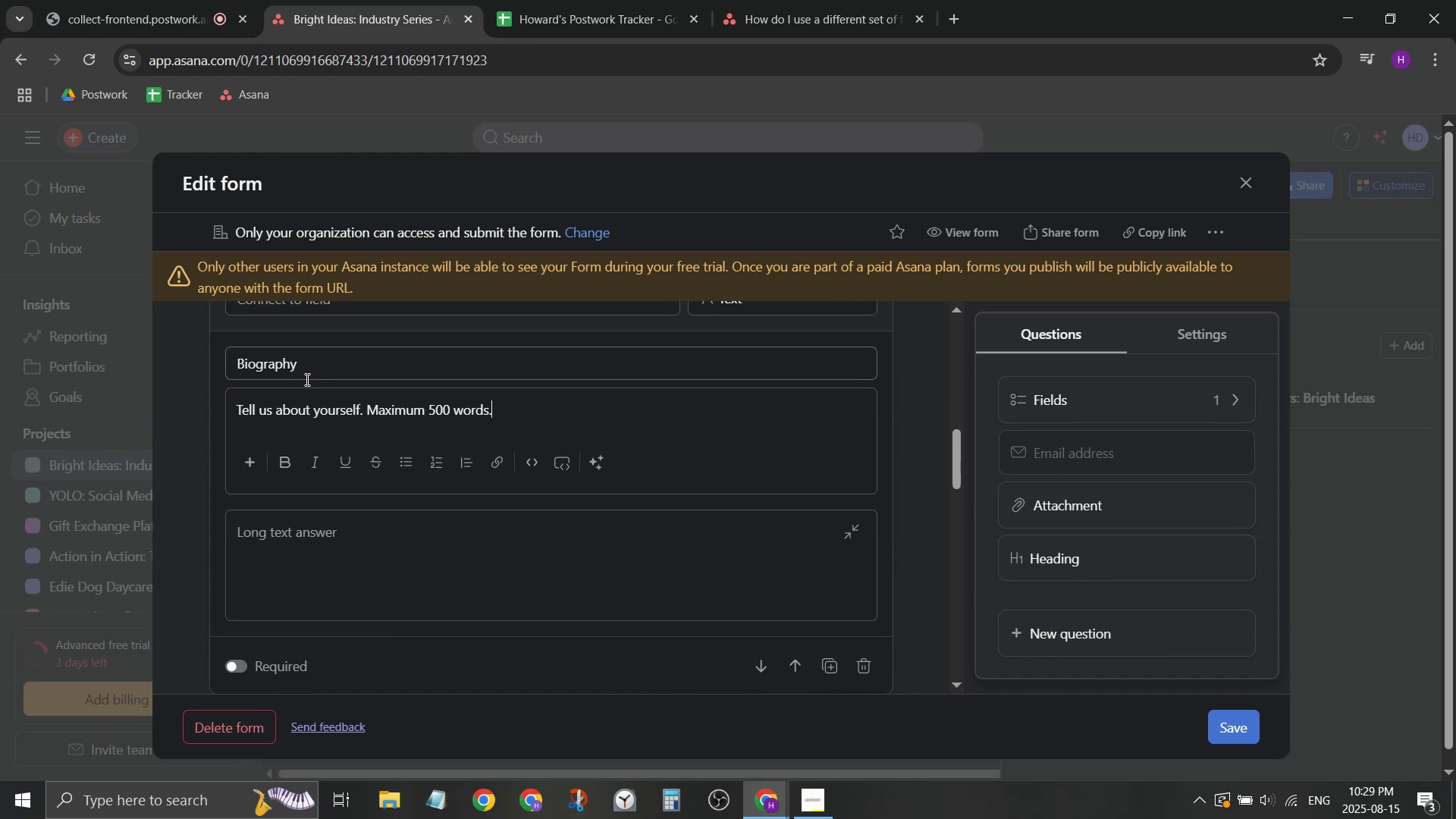 
key(Control+A)
 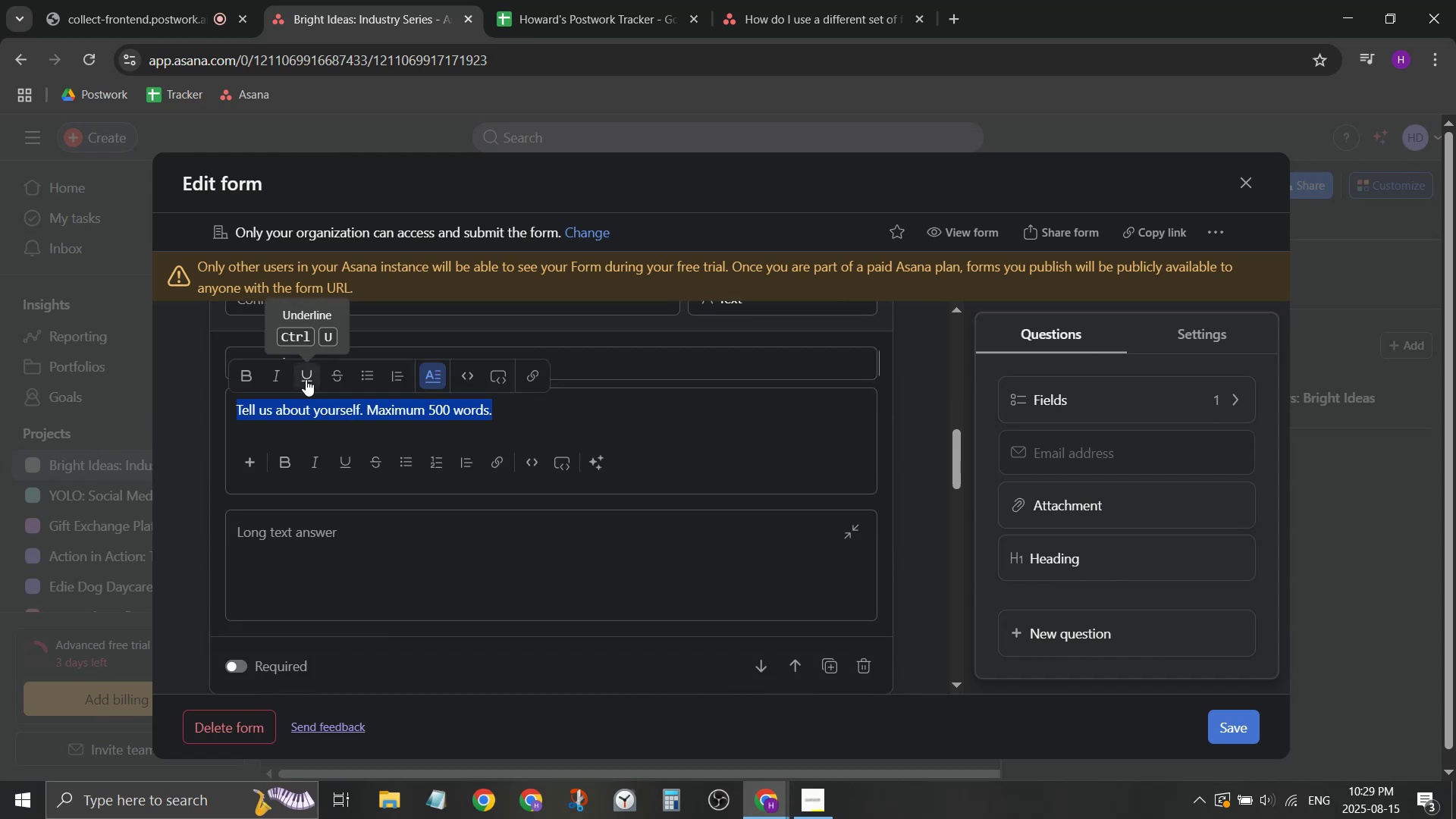 
type(To be publicizie licize on the industry's website where )
key(Backspace)
key(Backspace)
key(Backspace)
key(Backspace)
key(Backspace)
key(Backspace)
key(Backspace)
type(.)
 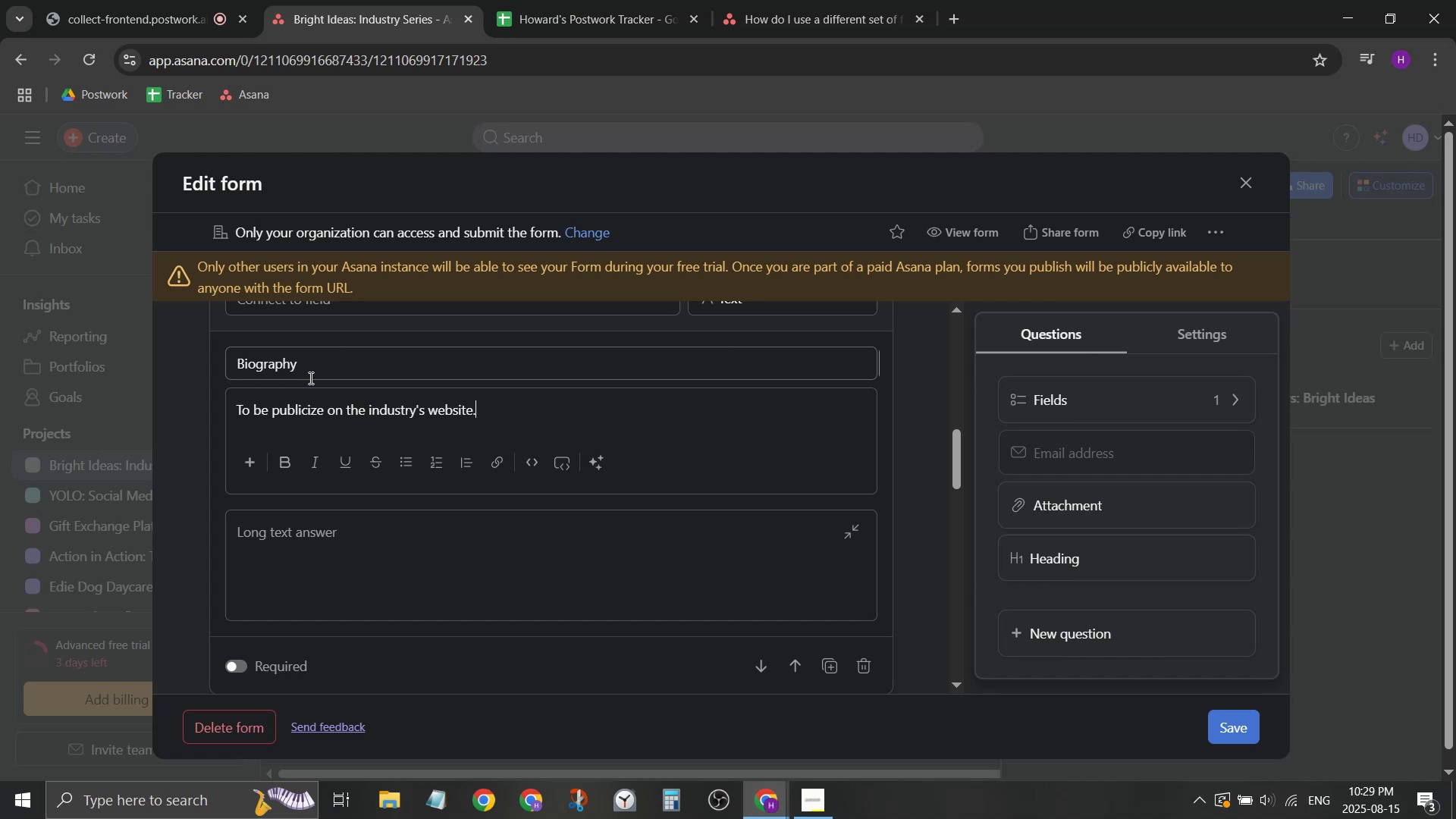 
left_click([920, 486])
 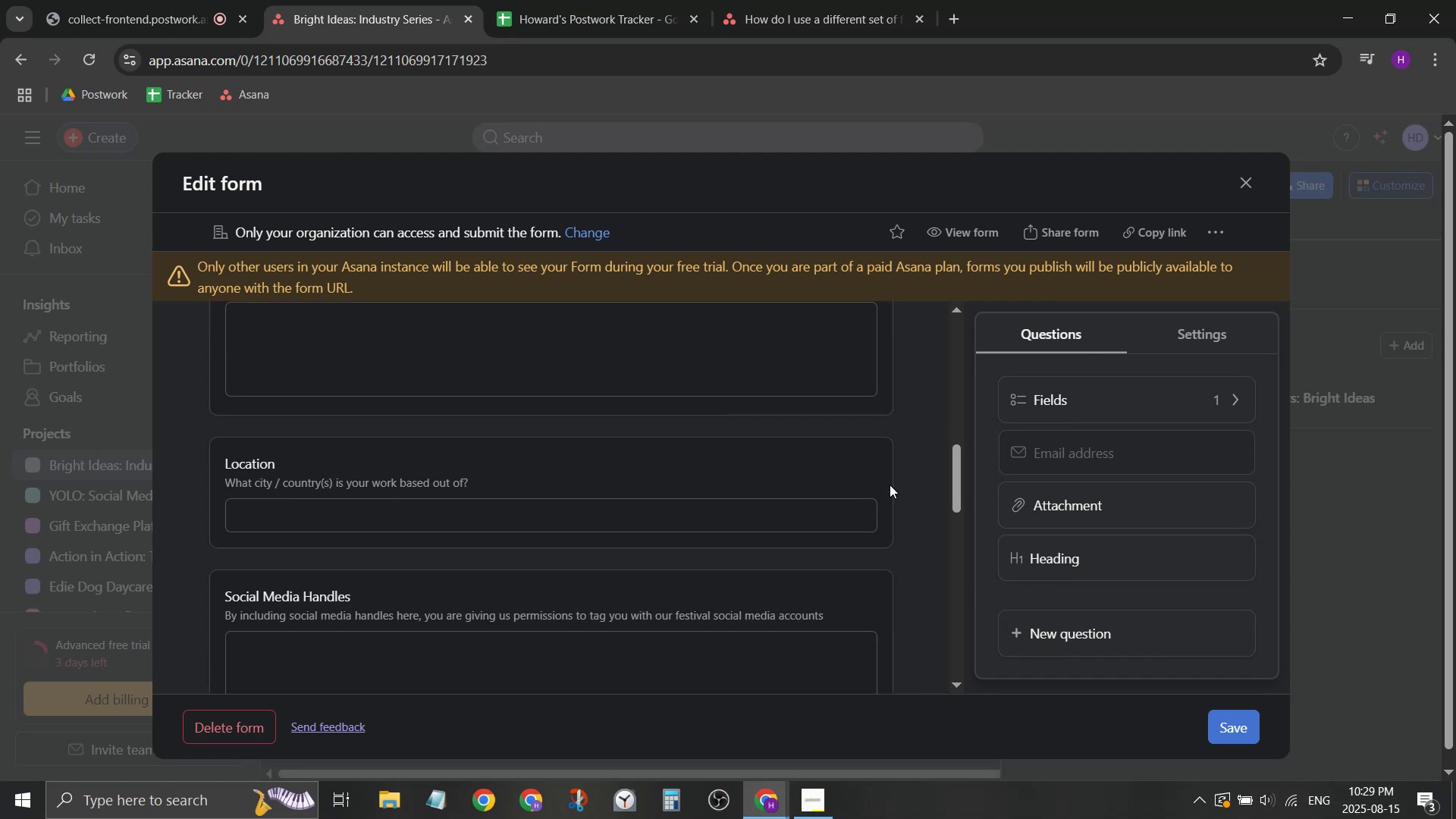 
scroll: coordinate [876, 487], scroll_direction: down, amount: 1.0
 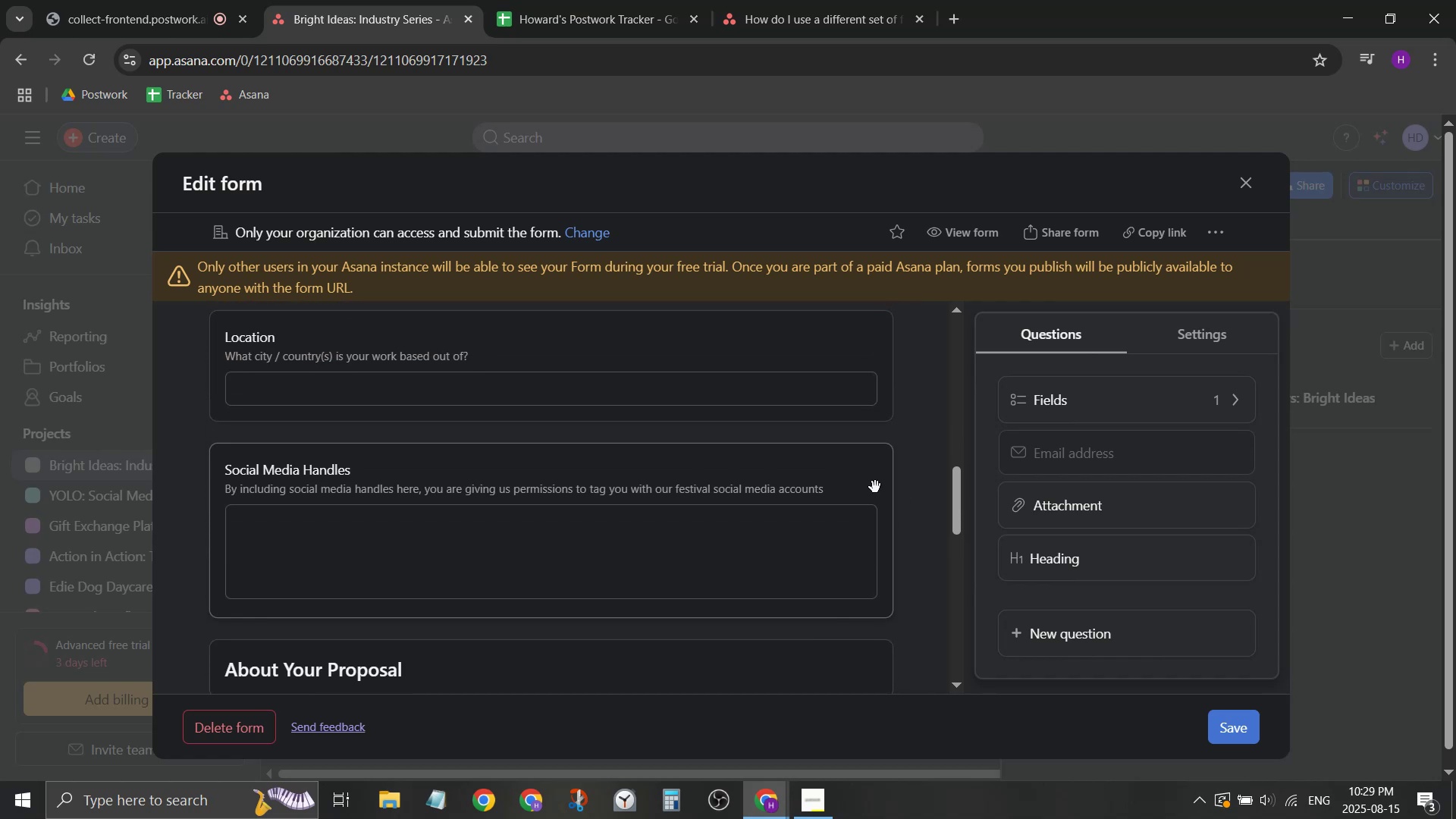 
scroll: coordinate [864, 490], scroll_direction: up, amount: 1.0
 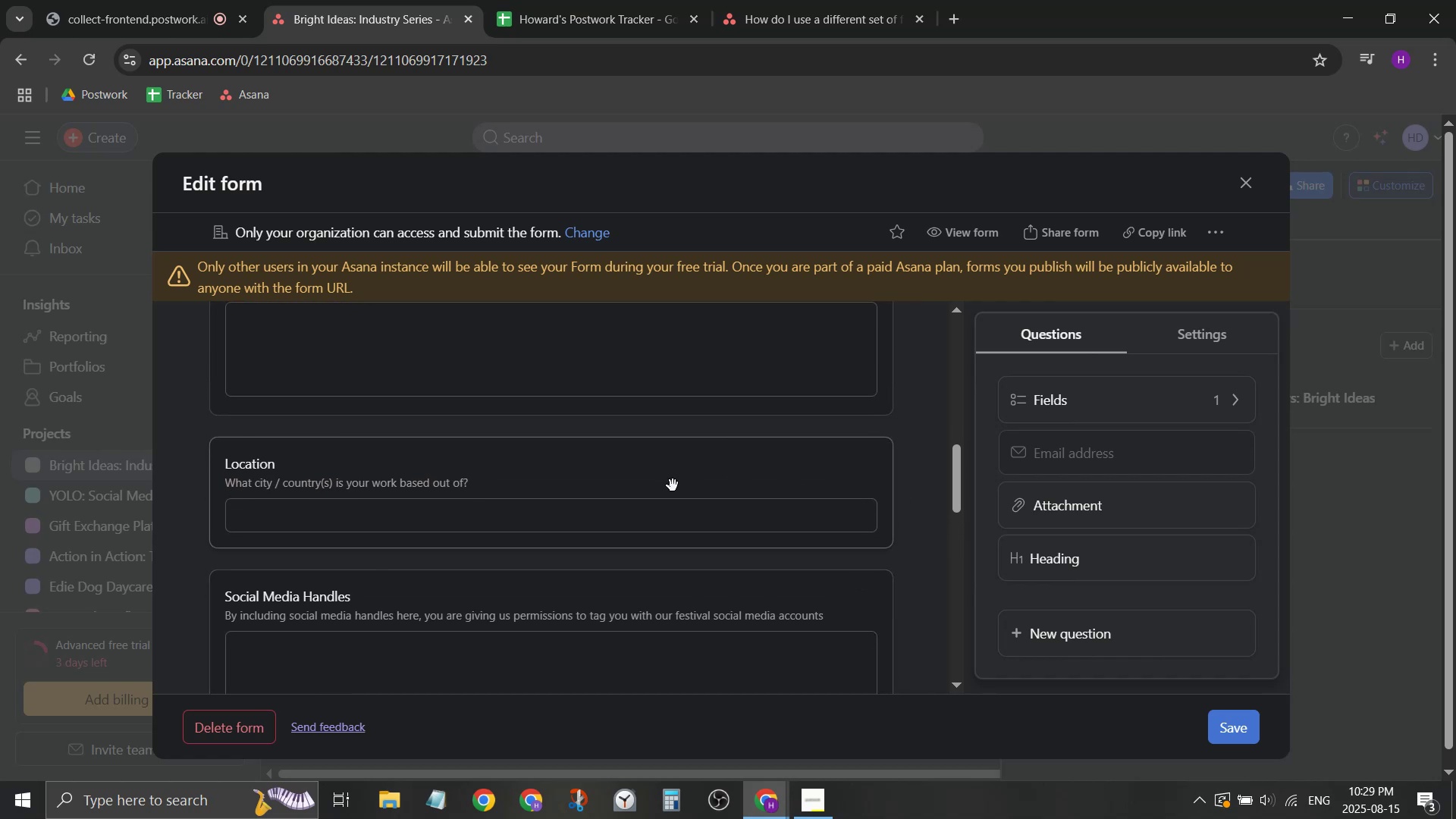 
left_click_drag(start_coordinate=[673, 485], to_coordinate=[698, 503])
 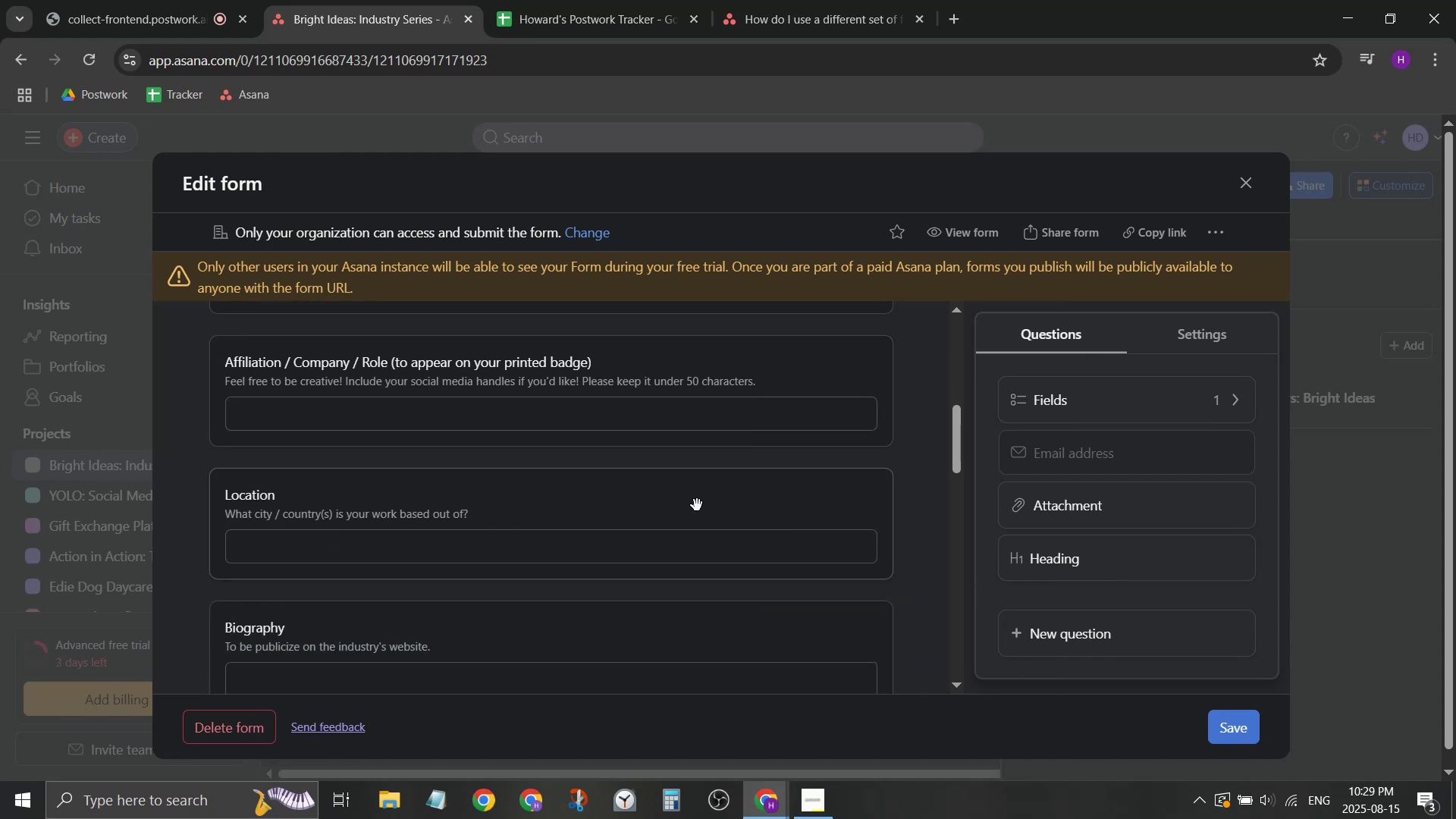 
scroll: coordinate [711, 458], scroll_direction: up, amount: 1.0
 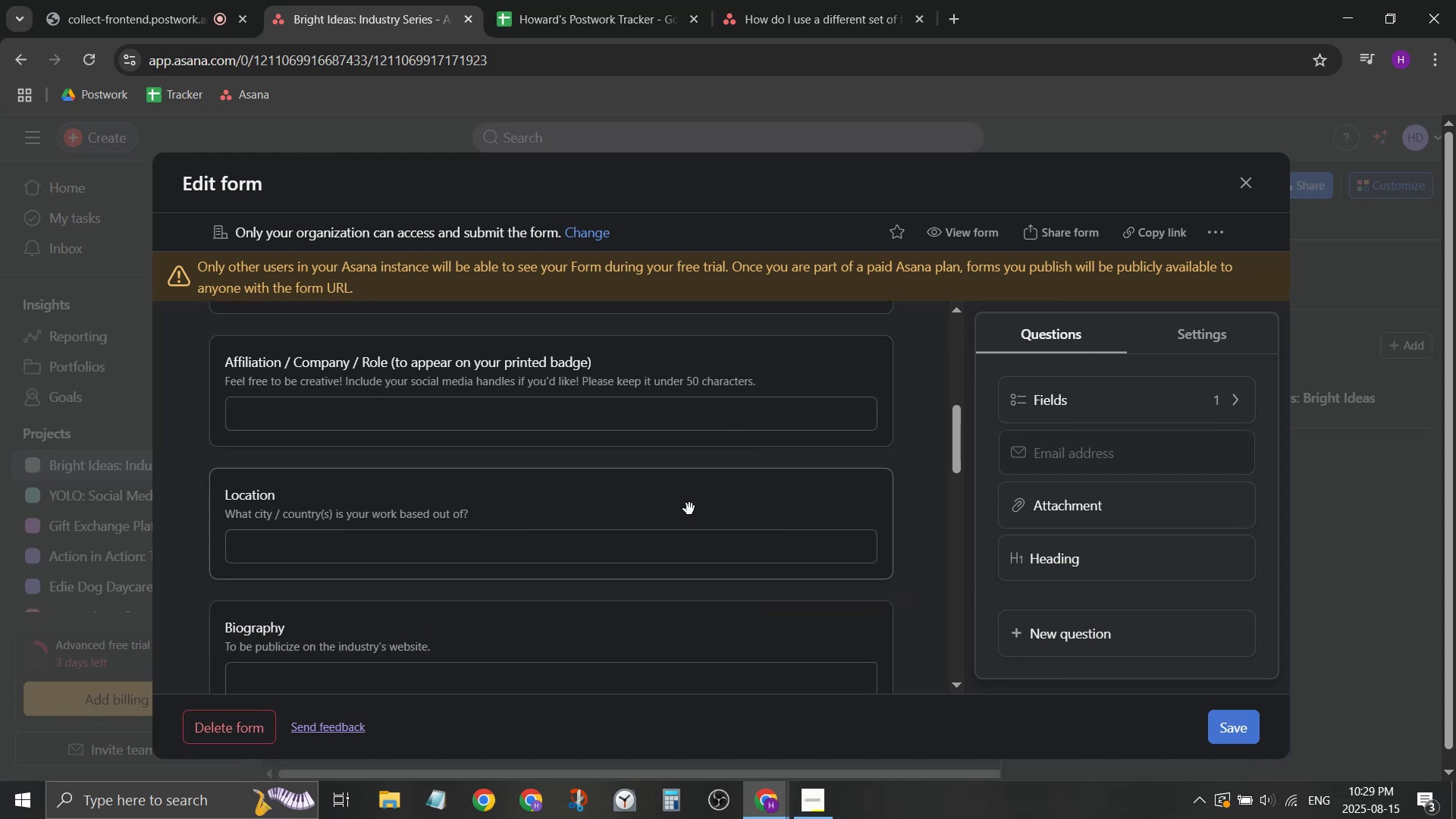 
left_click([637, 499])
 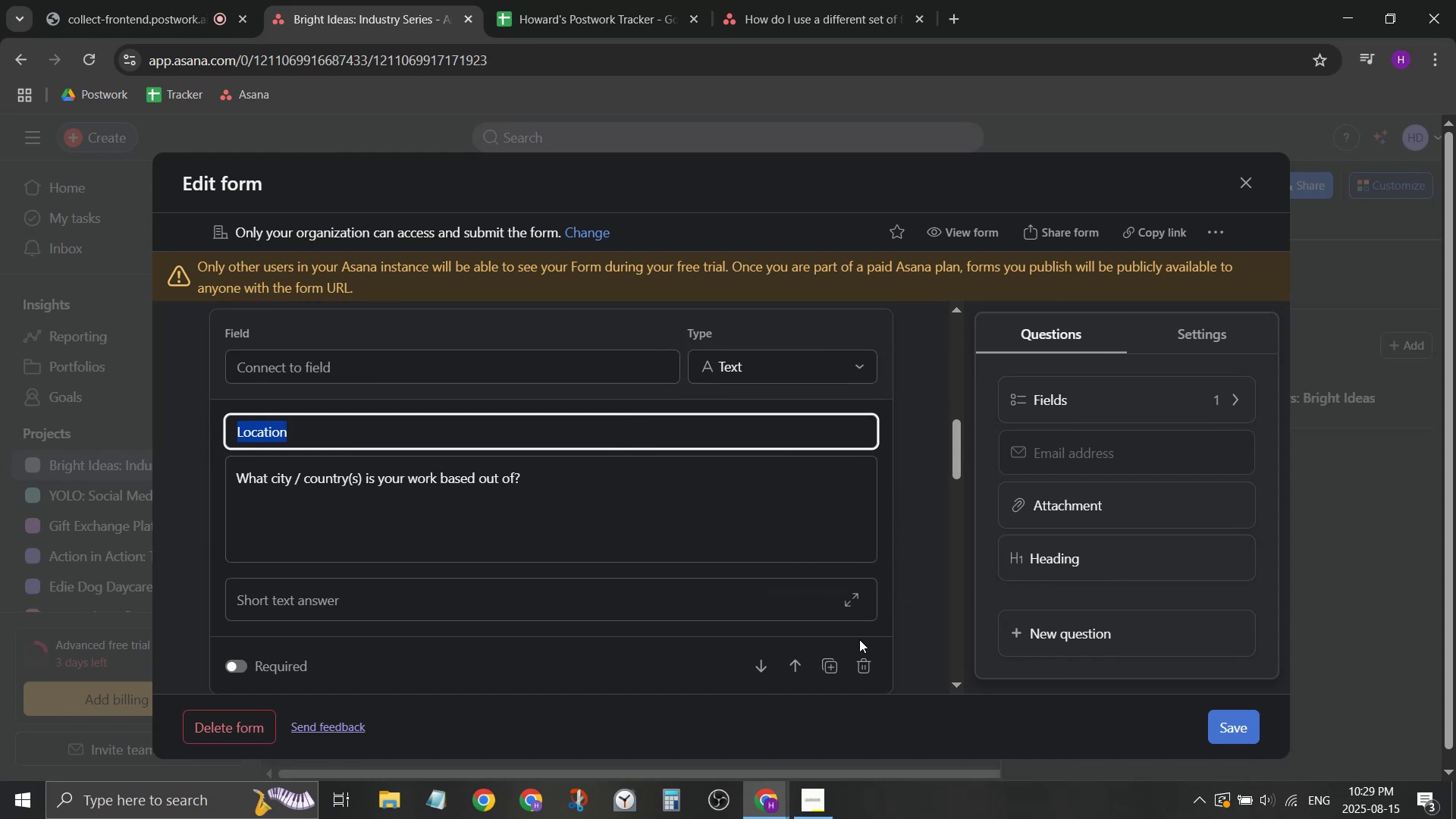 
left_click([908, 642])
 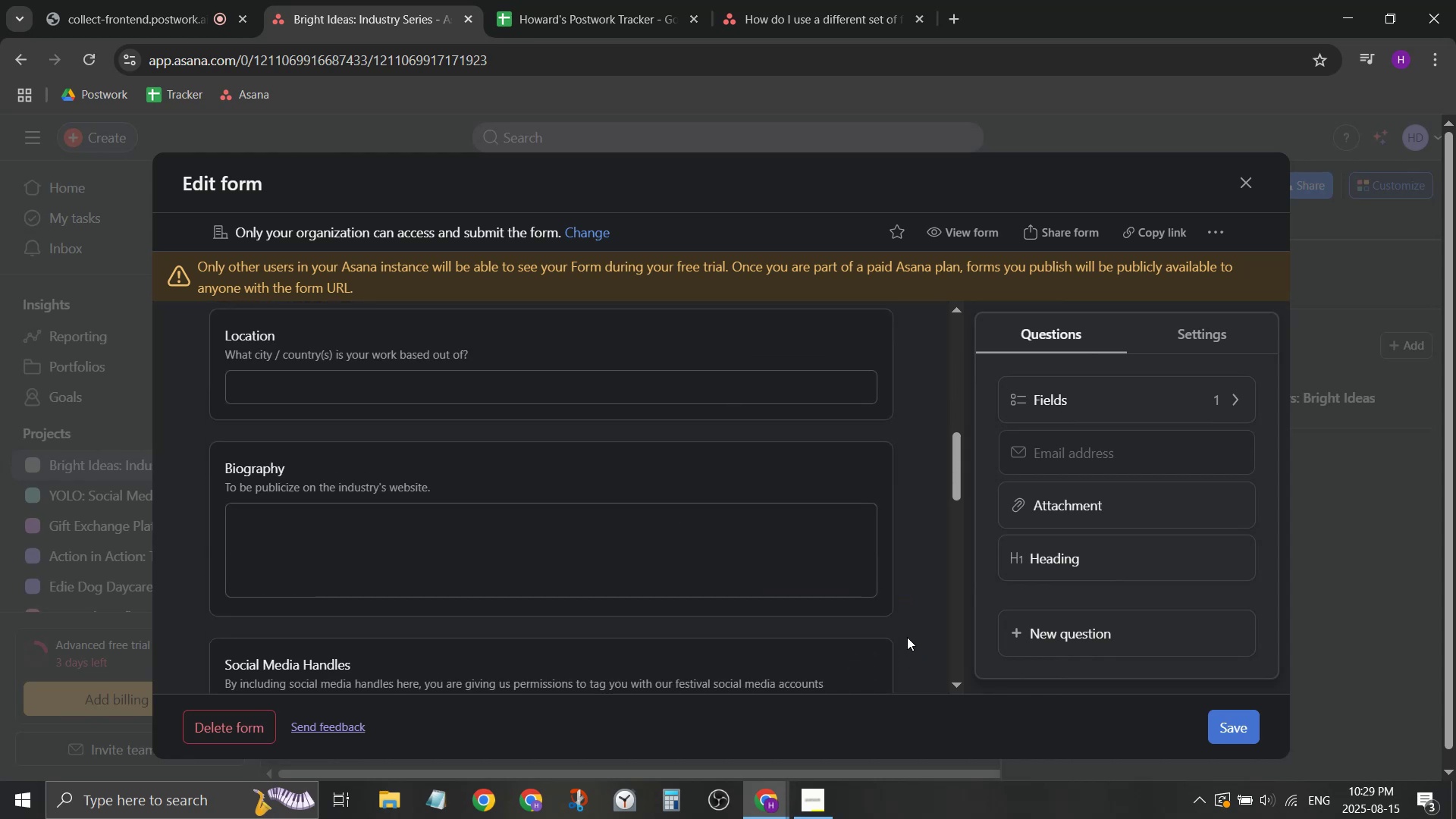 
scroll: coordinate [899, 628], scroll_direction: down, amount: 4.0
 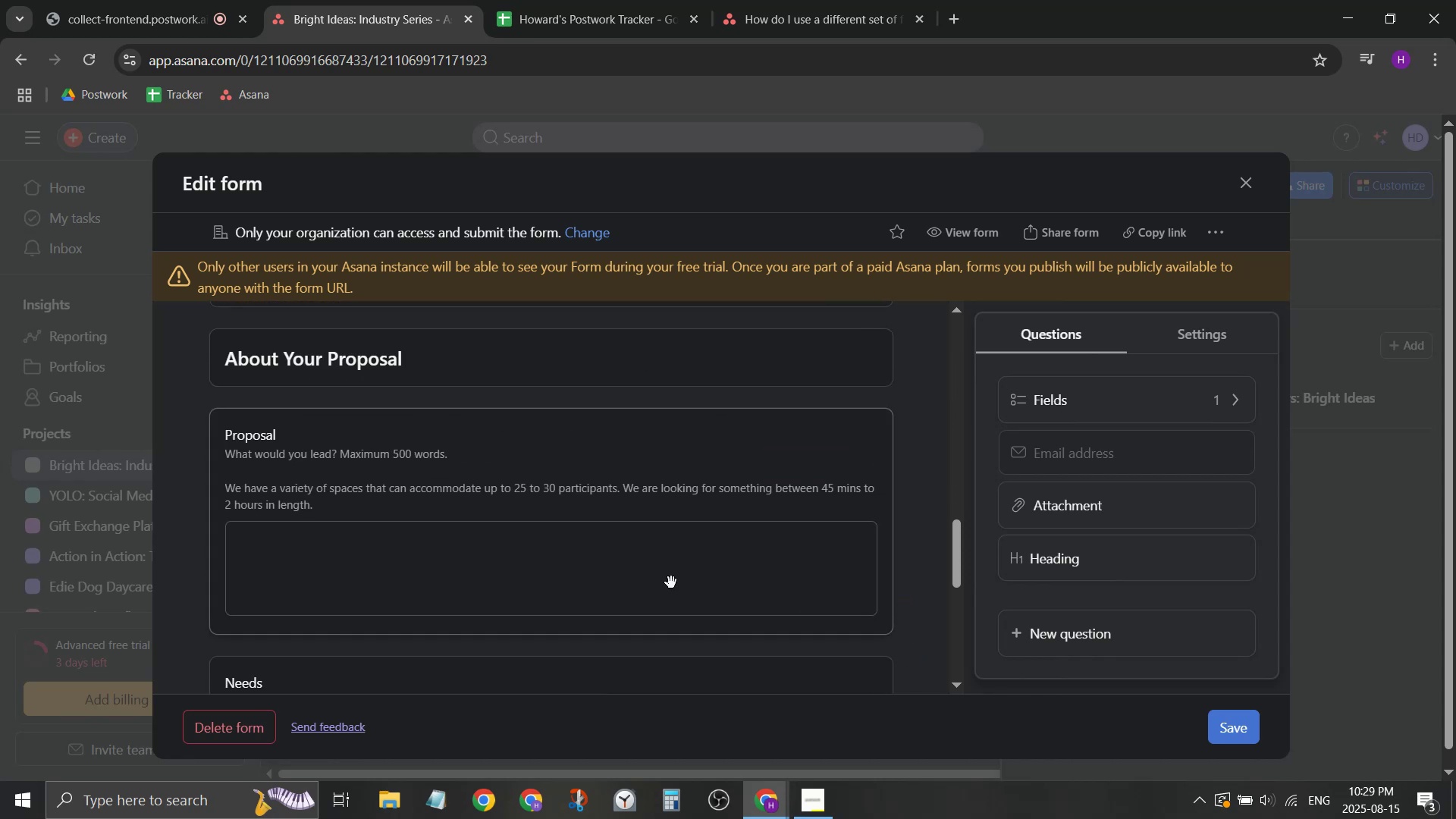 
scroll: coordinate [670, 582], scroll_direction: up, amount: 1.0
 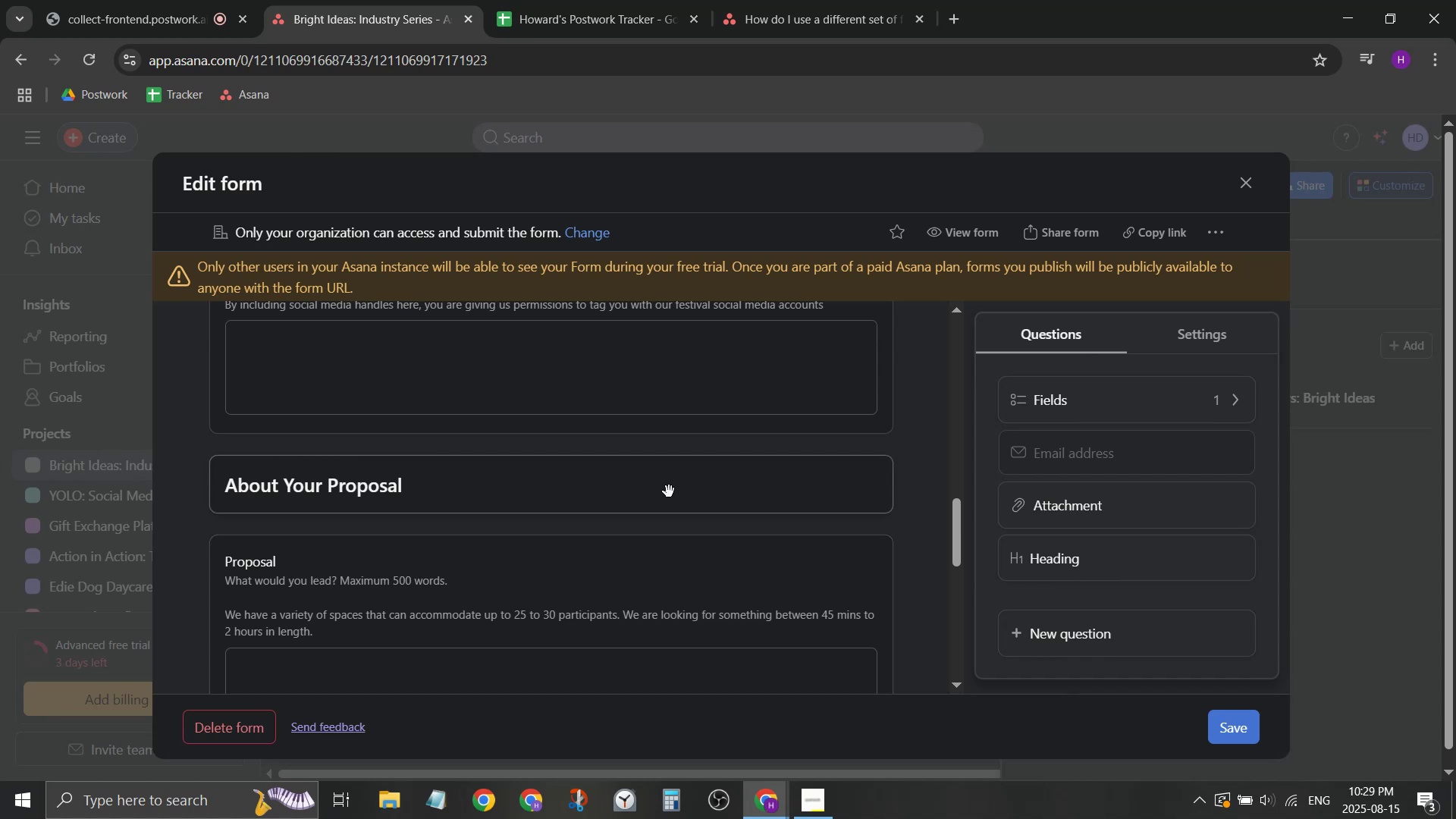 
scroll: coordinate [454, 483], scroll_direction: down, amount: 7.0
 